 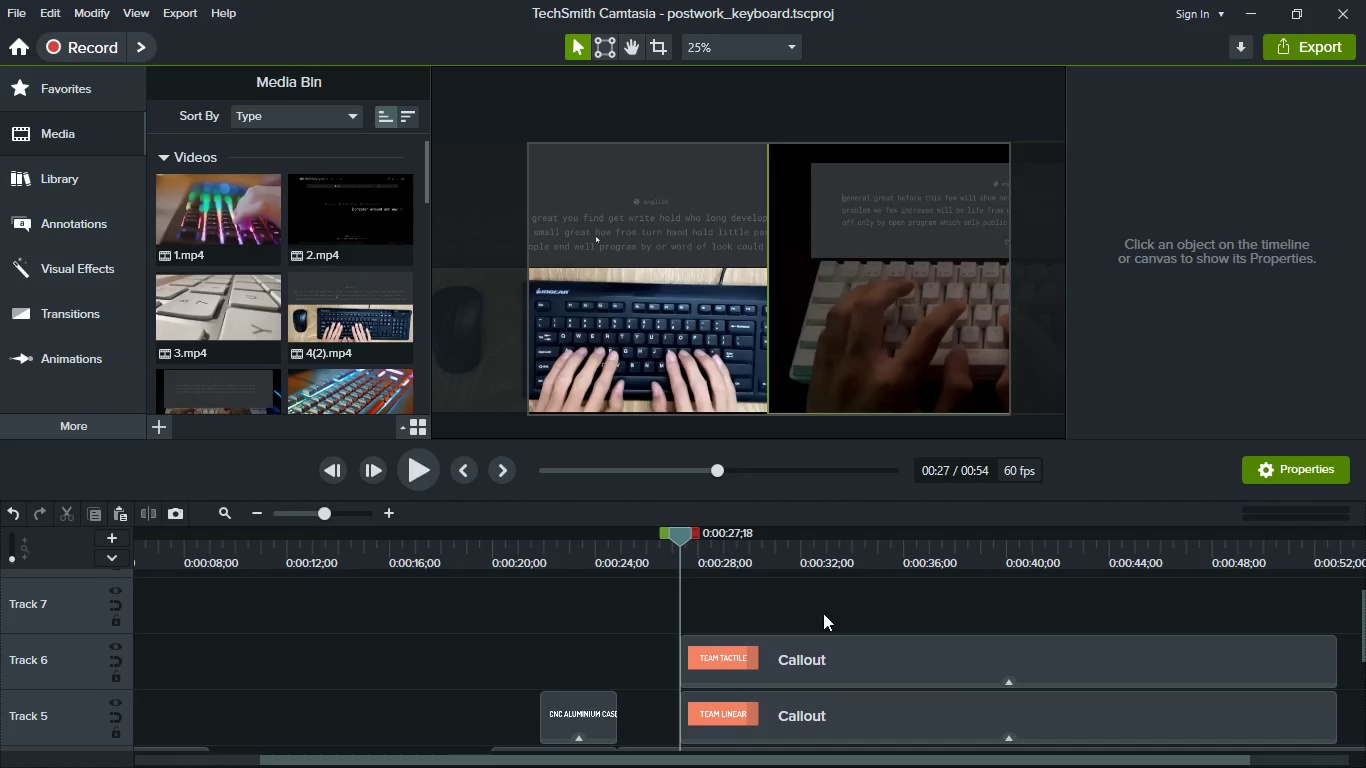 
key(Control+I)
 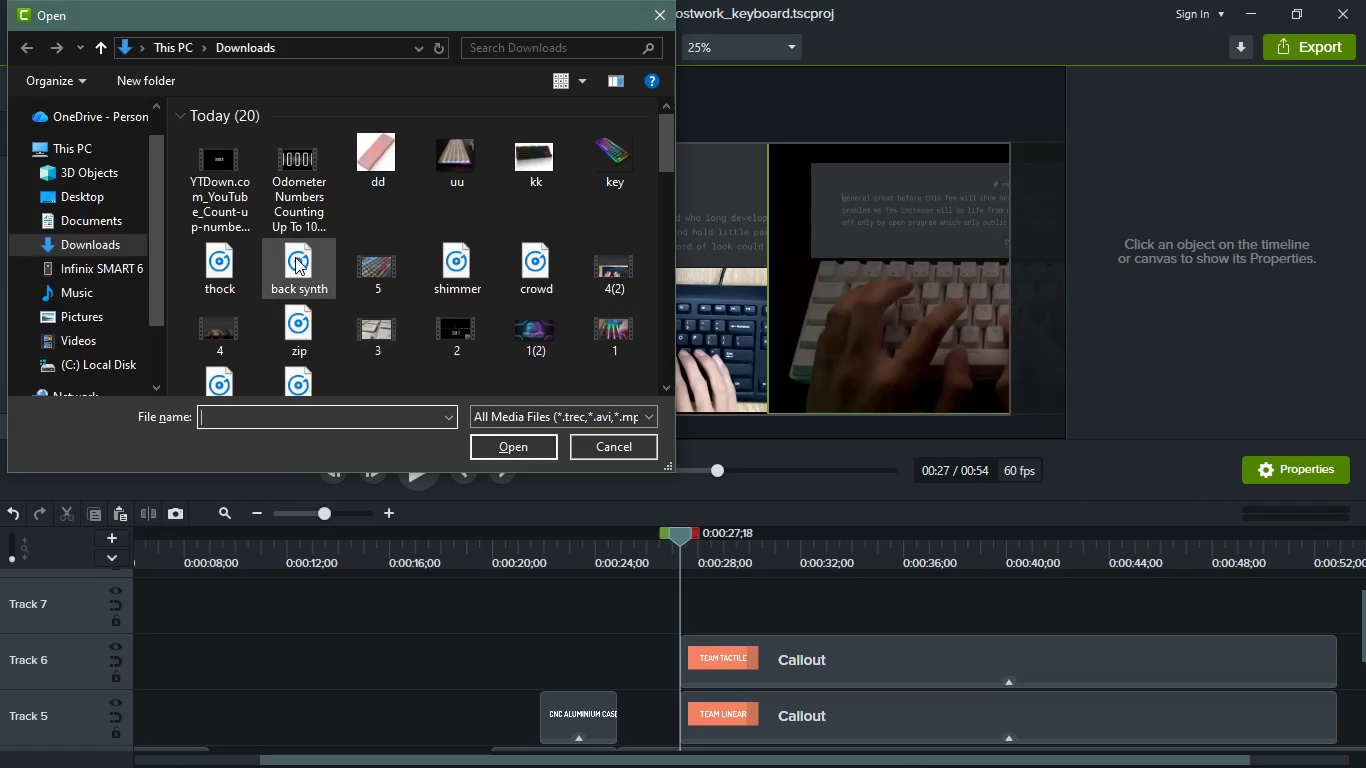 
left_click([222, 180])
 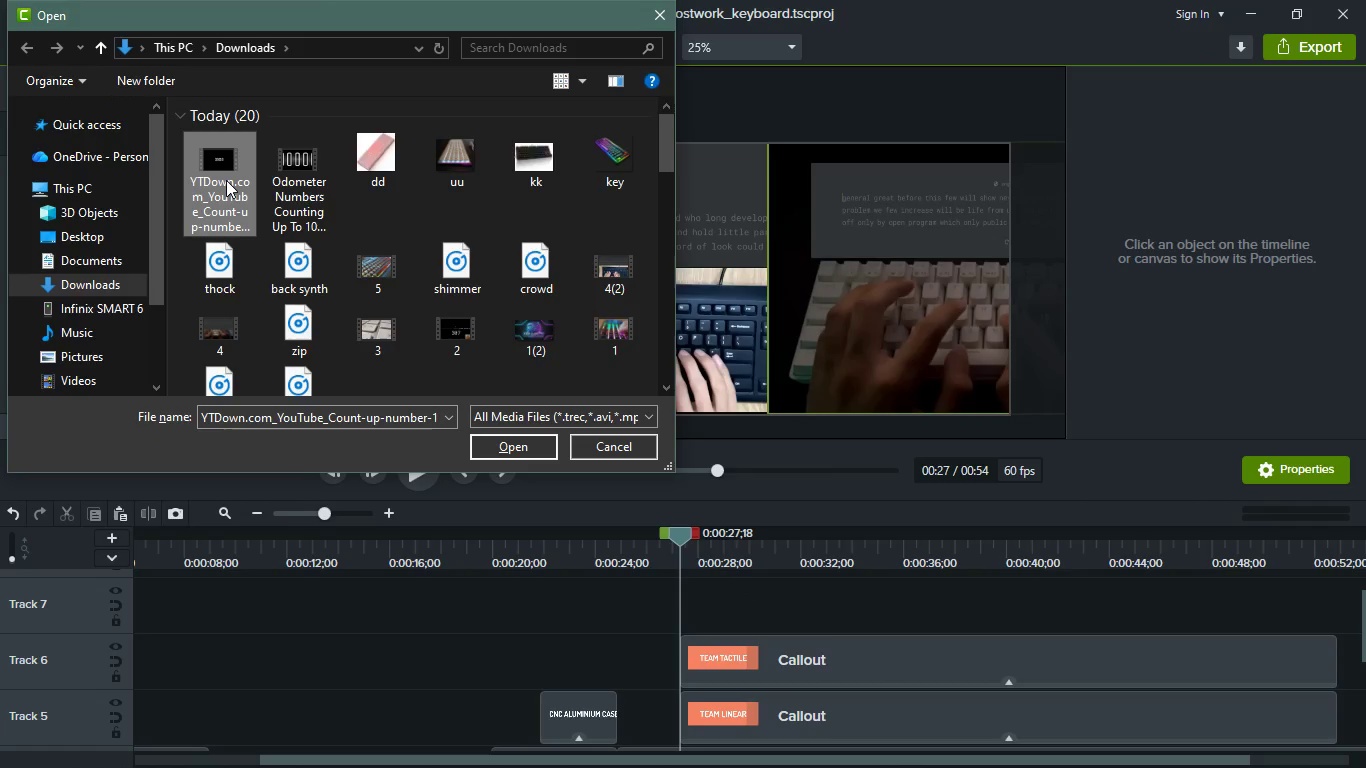 
key(Enter)
 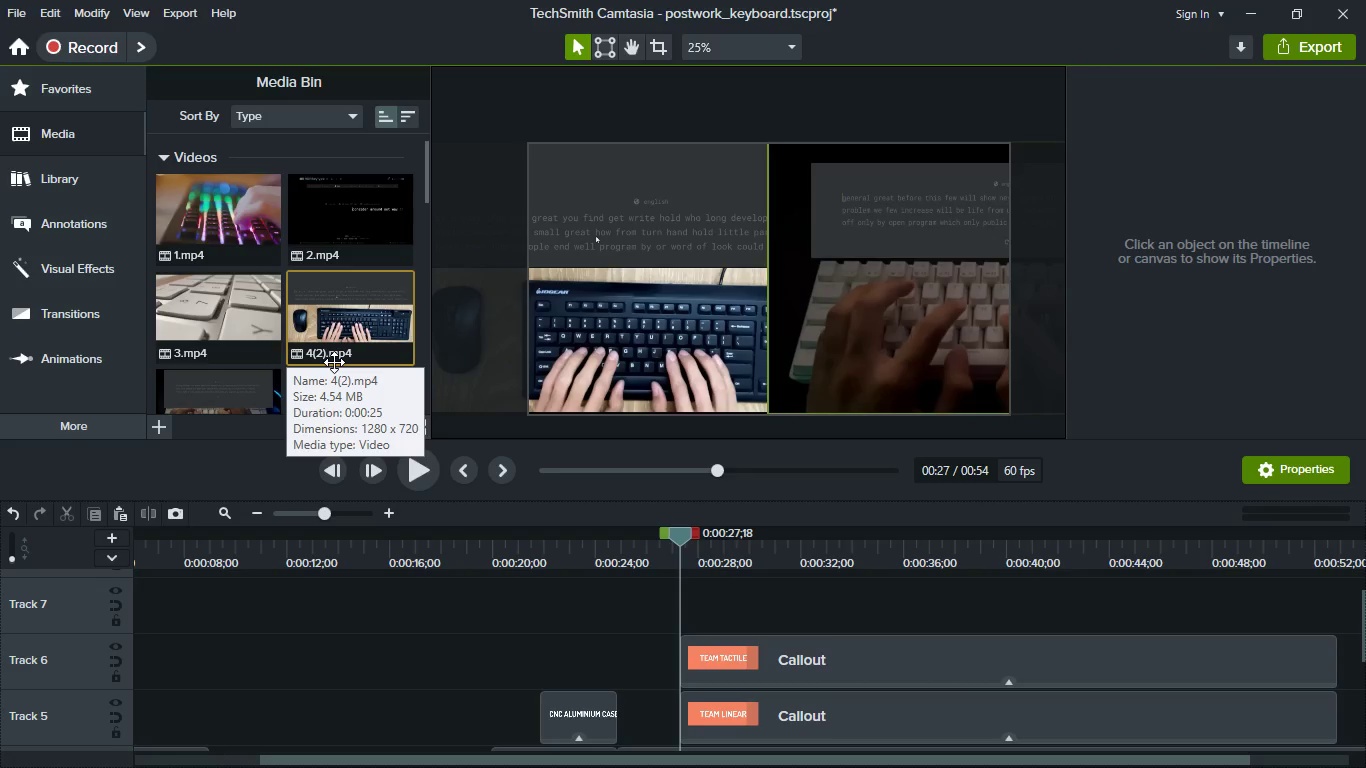 
wait(60.52)
 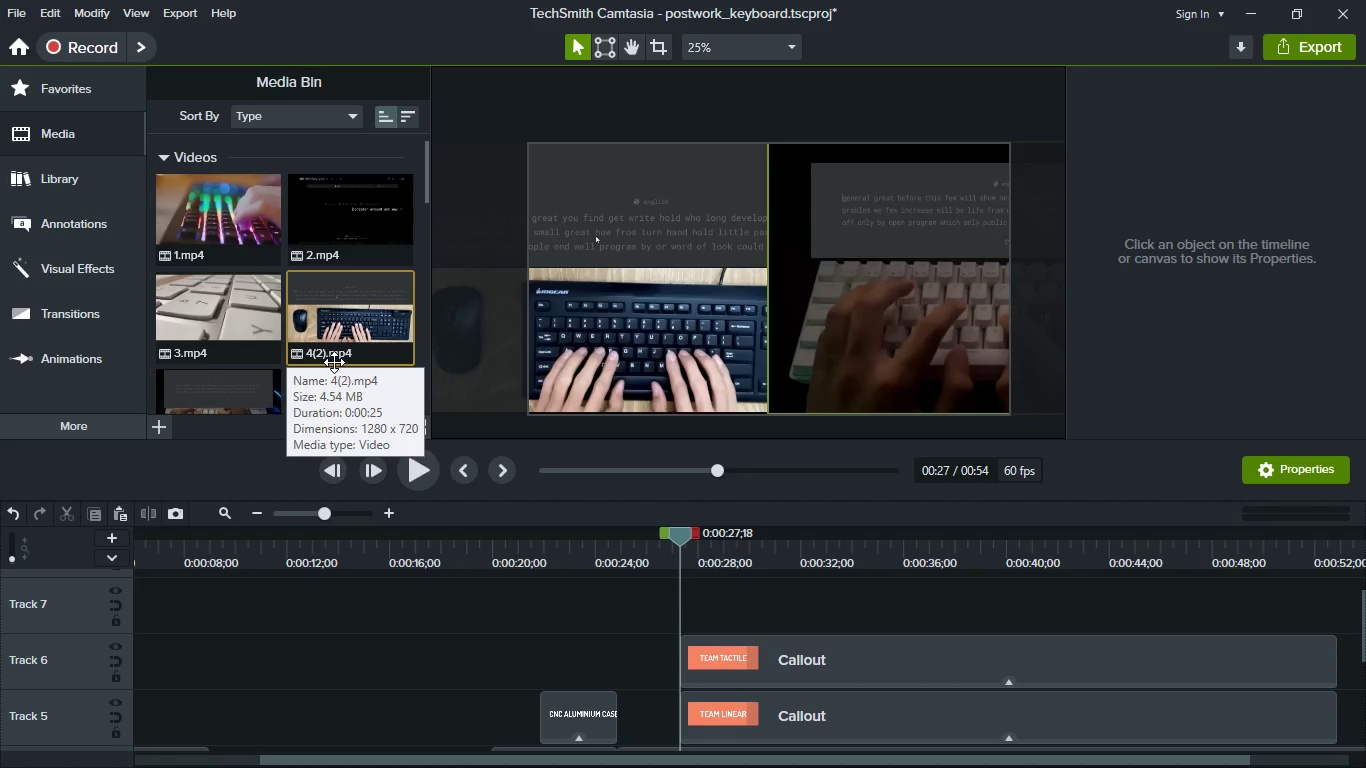 
scroll: coordinate [531, 601], scroll_direction: up, amount: 2.0
 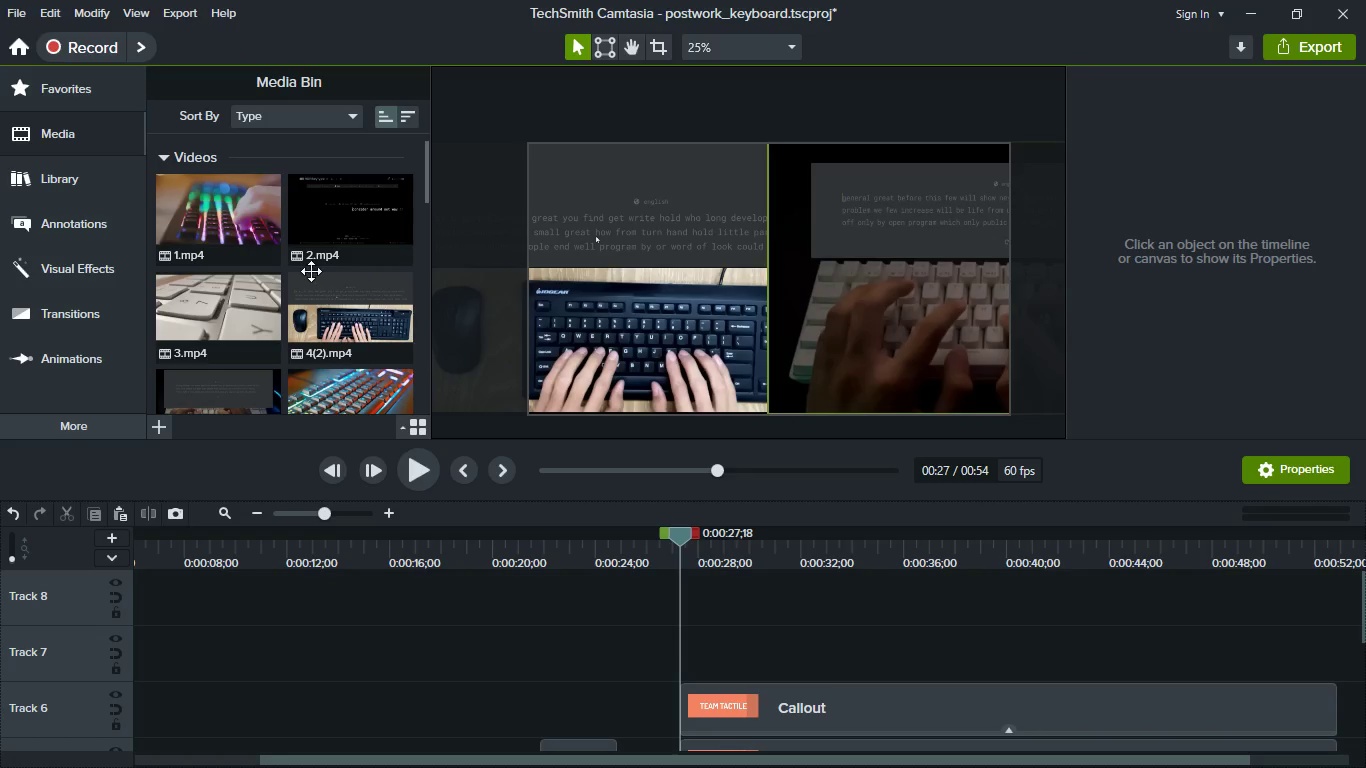 
scroll: coordinate [308, 293], scroll_direction: down, amount: 8.0
 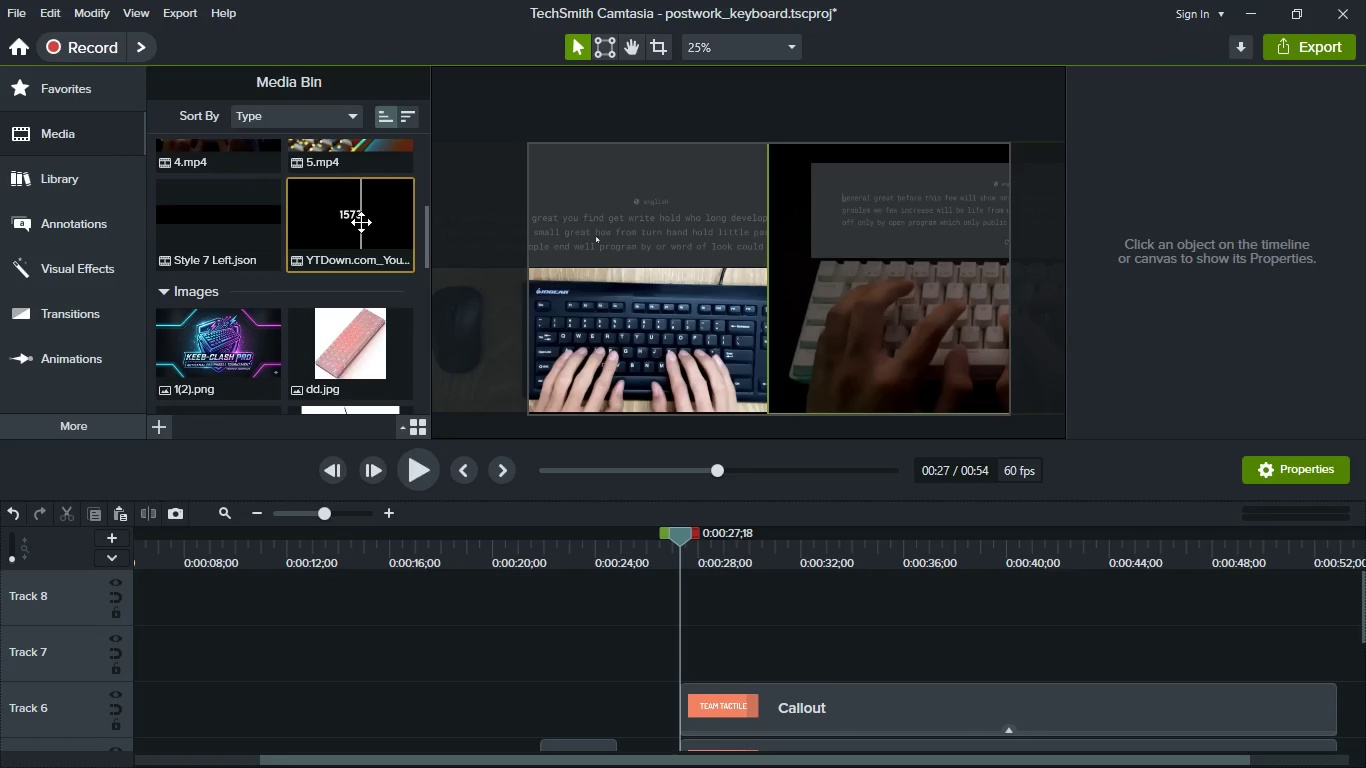 
left_click_drag(start_coordinate=[361, 222], to_coordinate=[762, 667])
 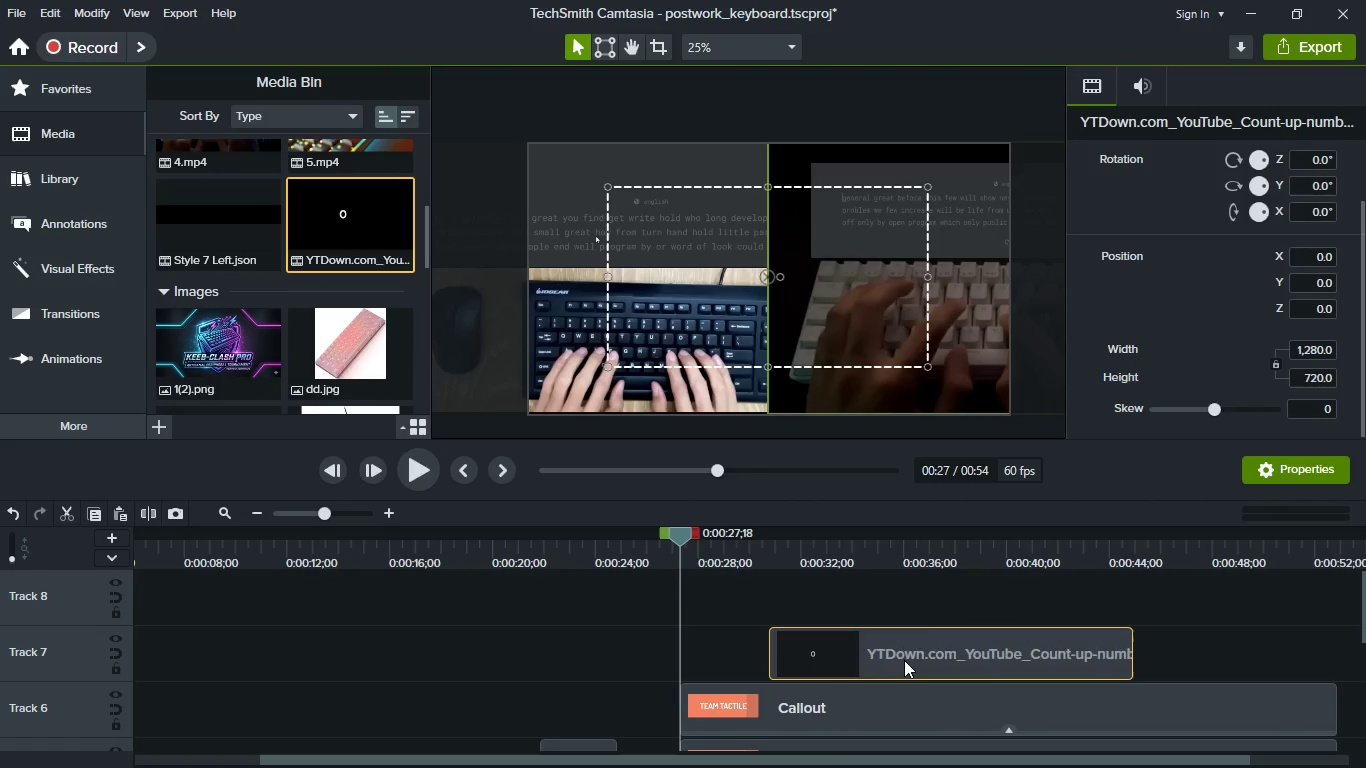 
left_click_drag(start_coordinate=[904, 660], to_coordinate=[811, 658])
 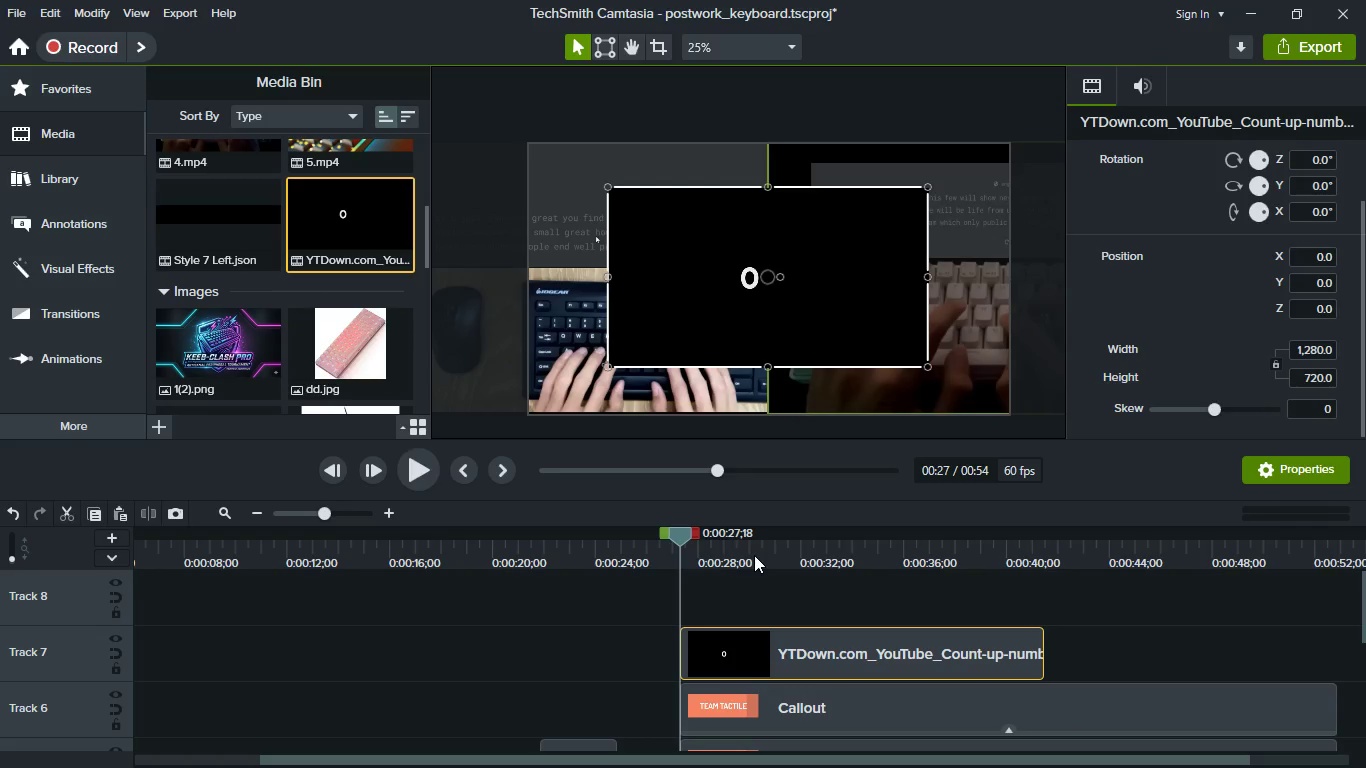 
left_click([754, 555])
 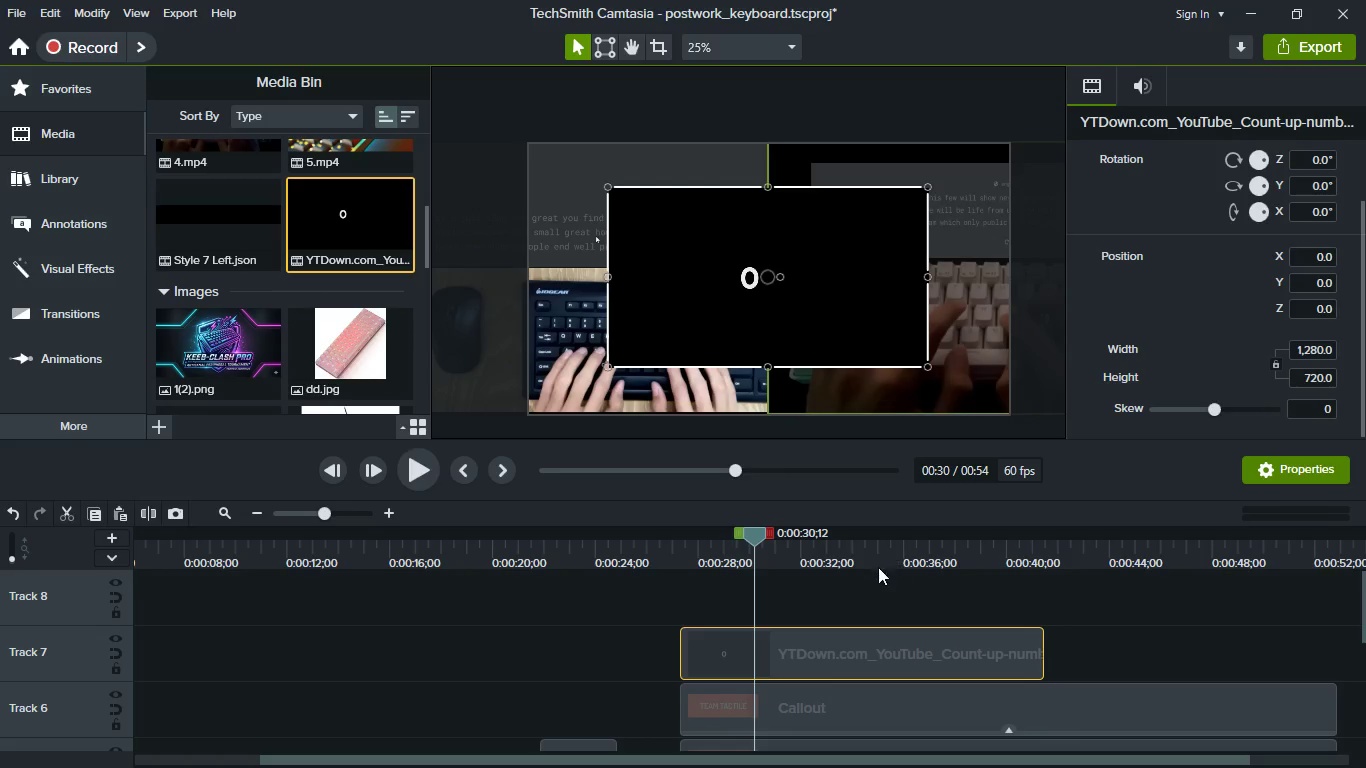 
left_click([838, 567])
 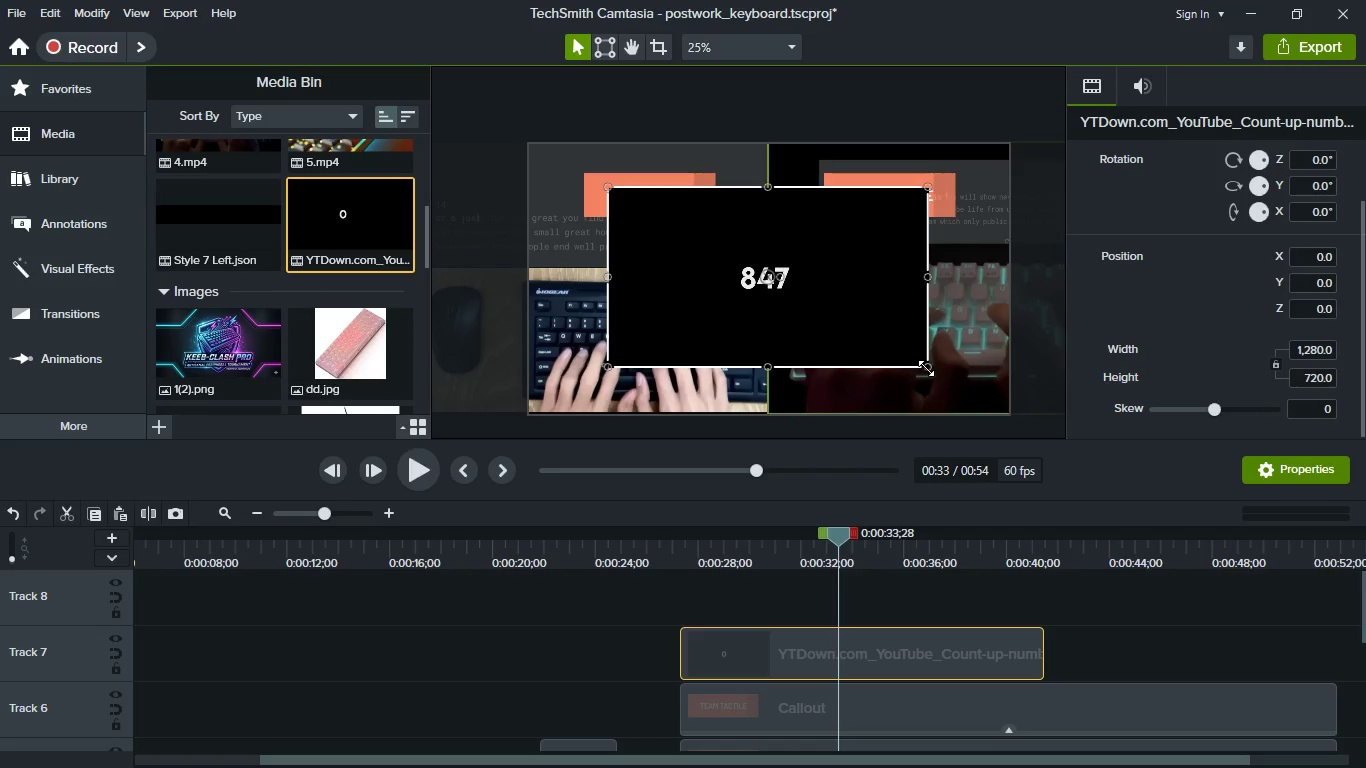 
left_click_drag(start_coordinate=[926, 368], to_coordinate=[801, 272])
 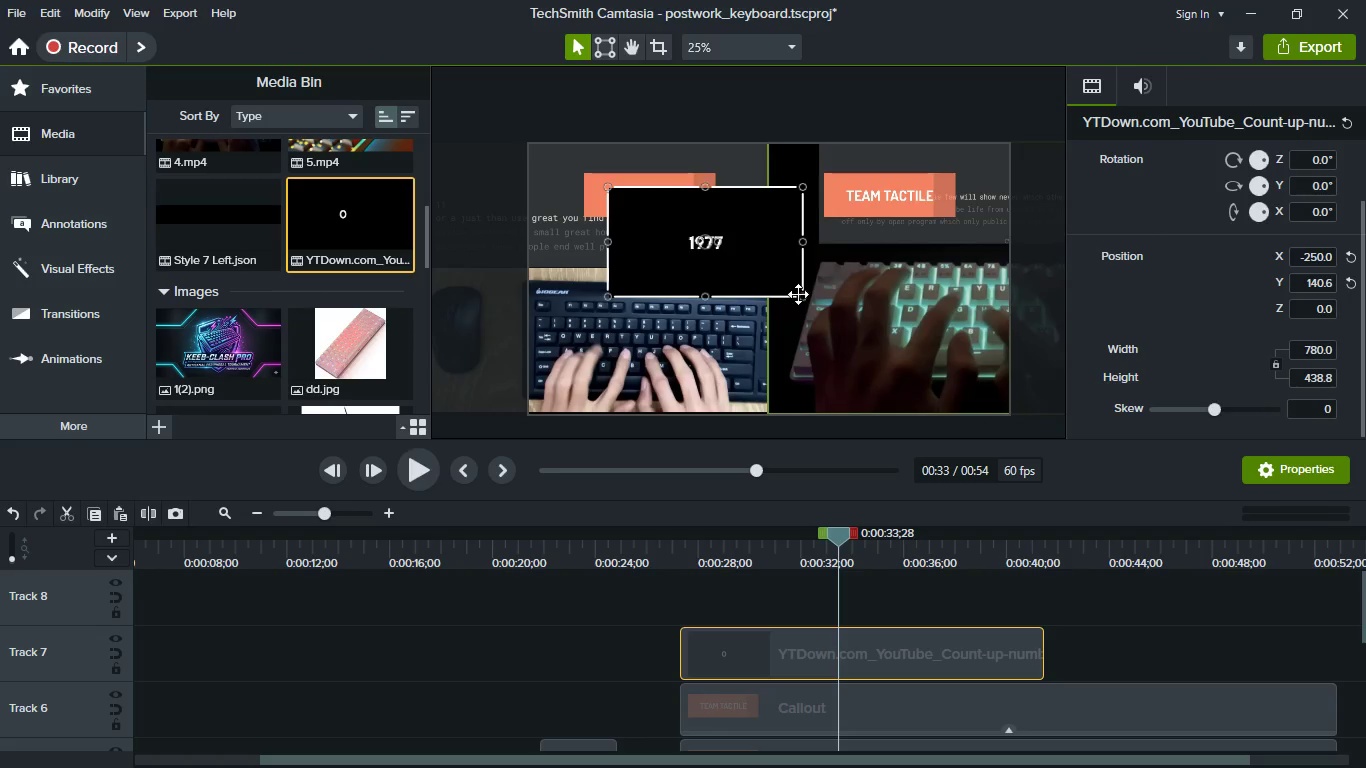 
left_click_drag(start_coordinate=[772, 290], to_coordinate=[887, 379])
 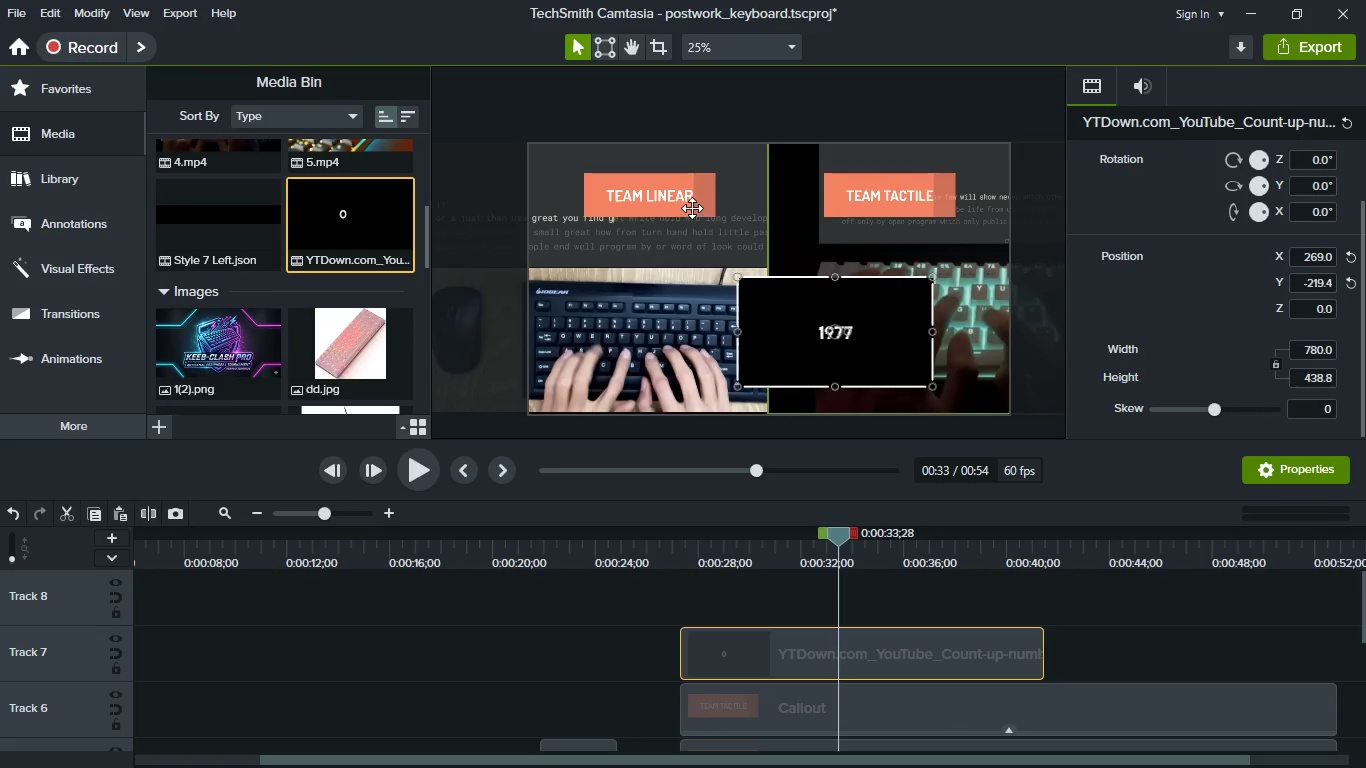 
left_click_drag(start_coordinate=[692, 208], to_coordinate=[688, 280])
 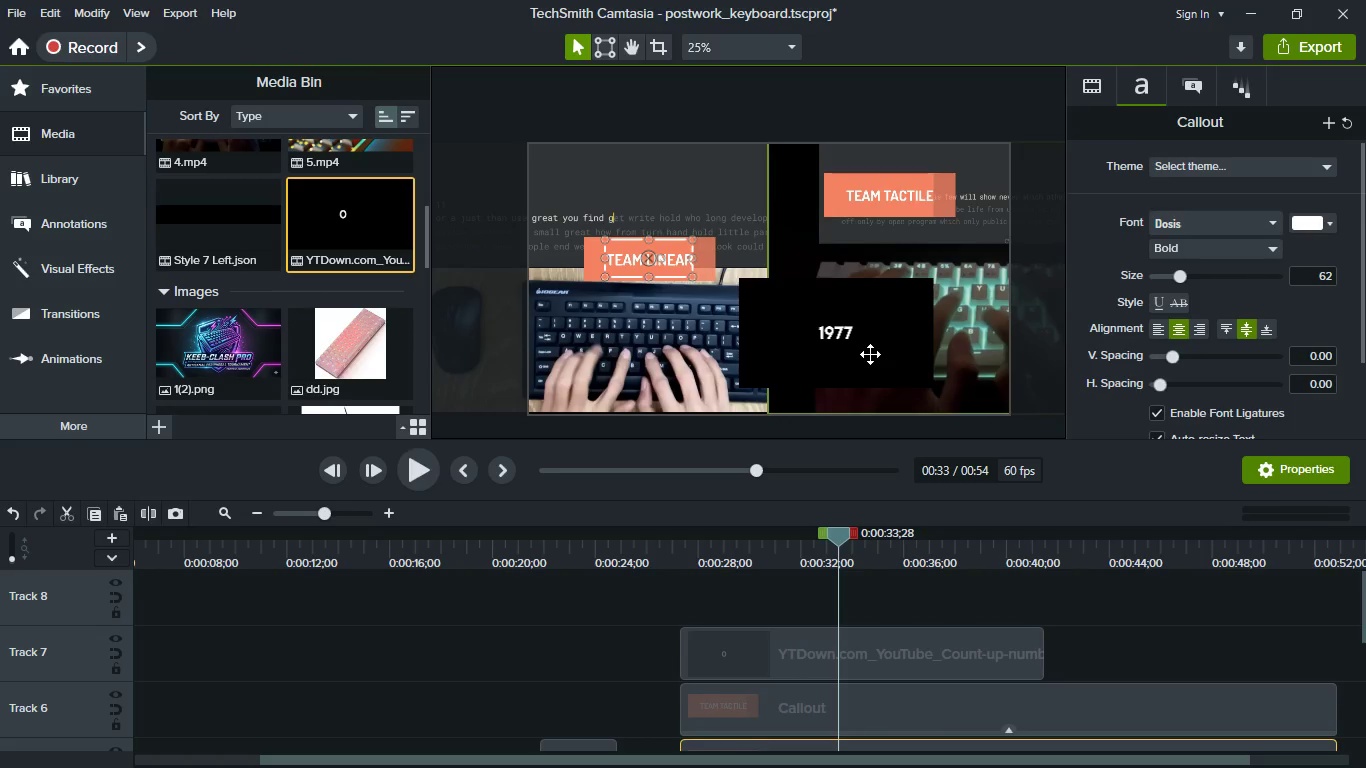 
left_click_drag(start_coordinate=[868, 354], to_coordinate=[661, 198])
 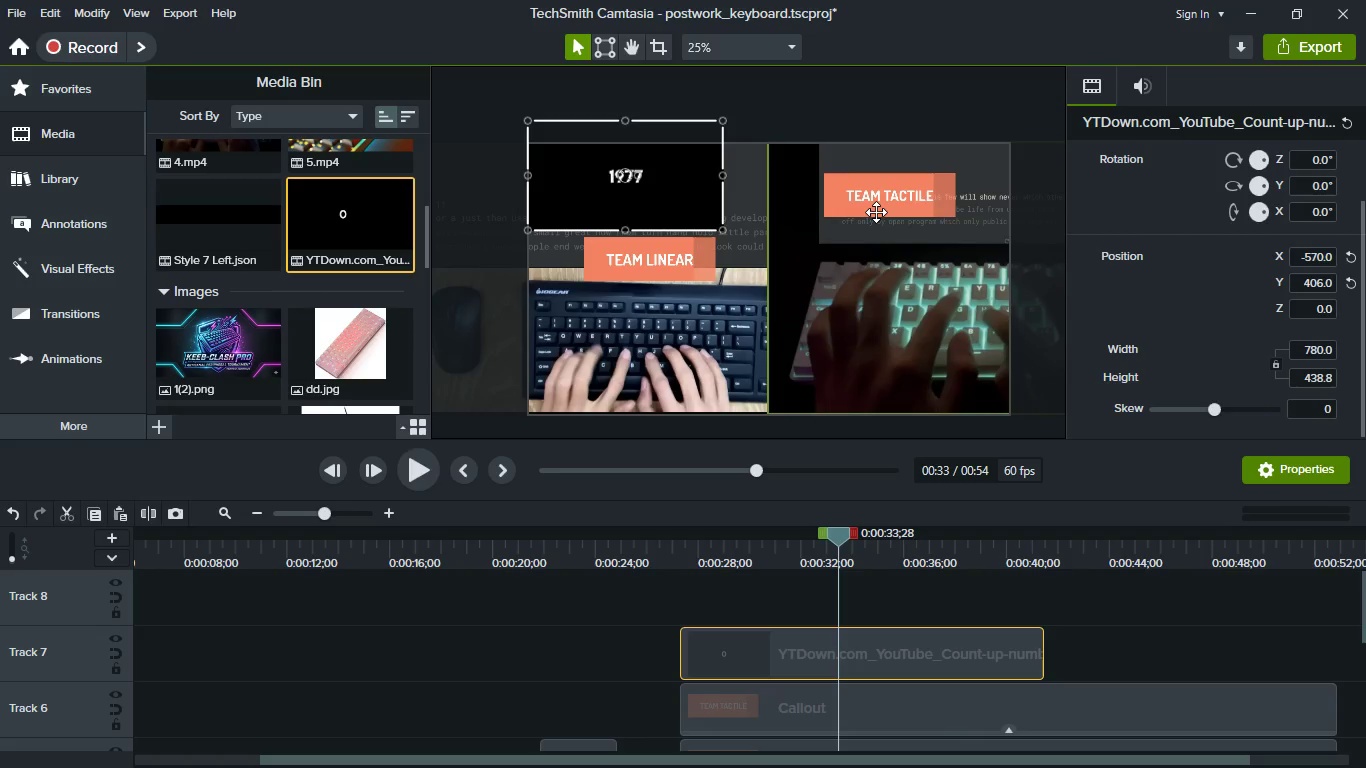 
left_click([876, 212])
 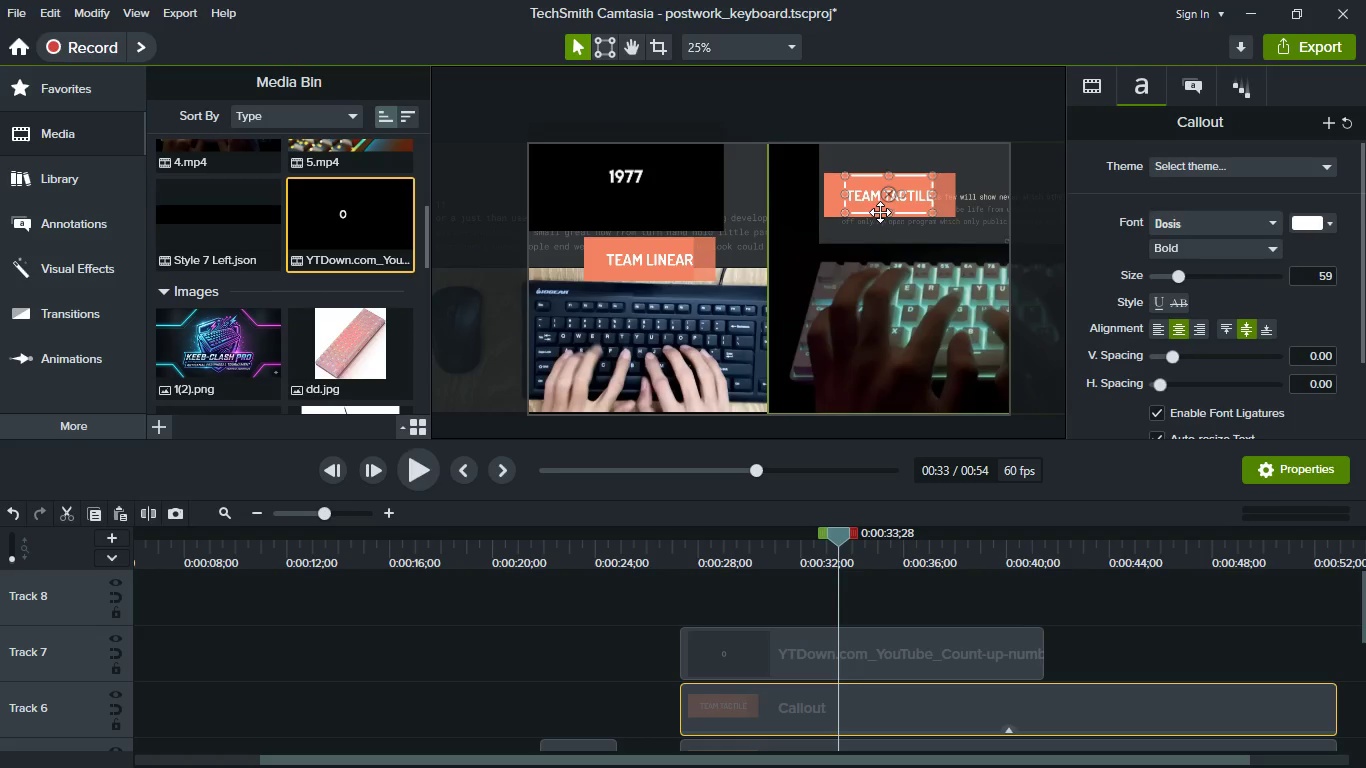 
left_click_drag(start_coordinate=[880, 212], to_coordinate=[890, 275])
 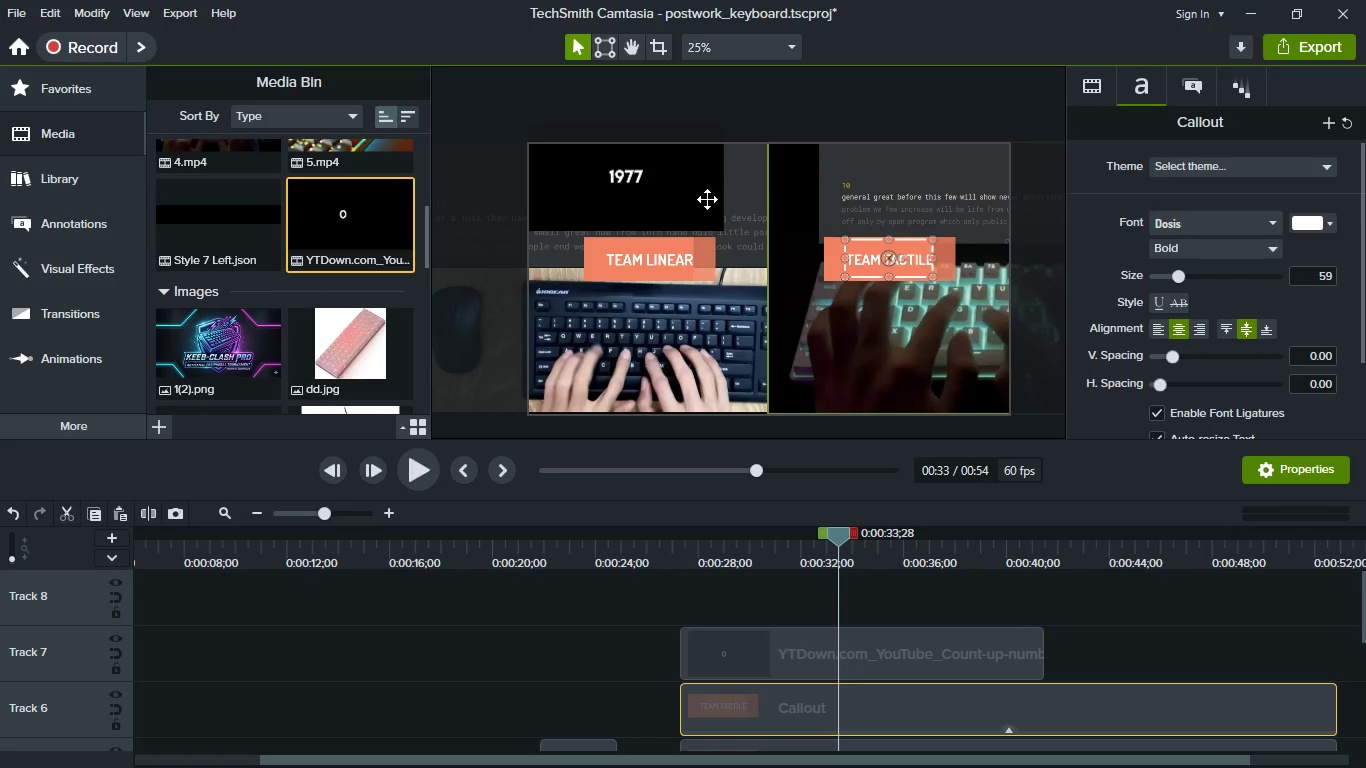 
left_click([707, 199])
 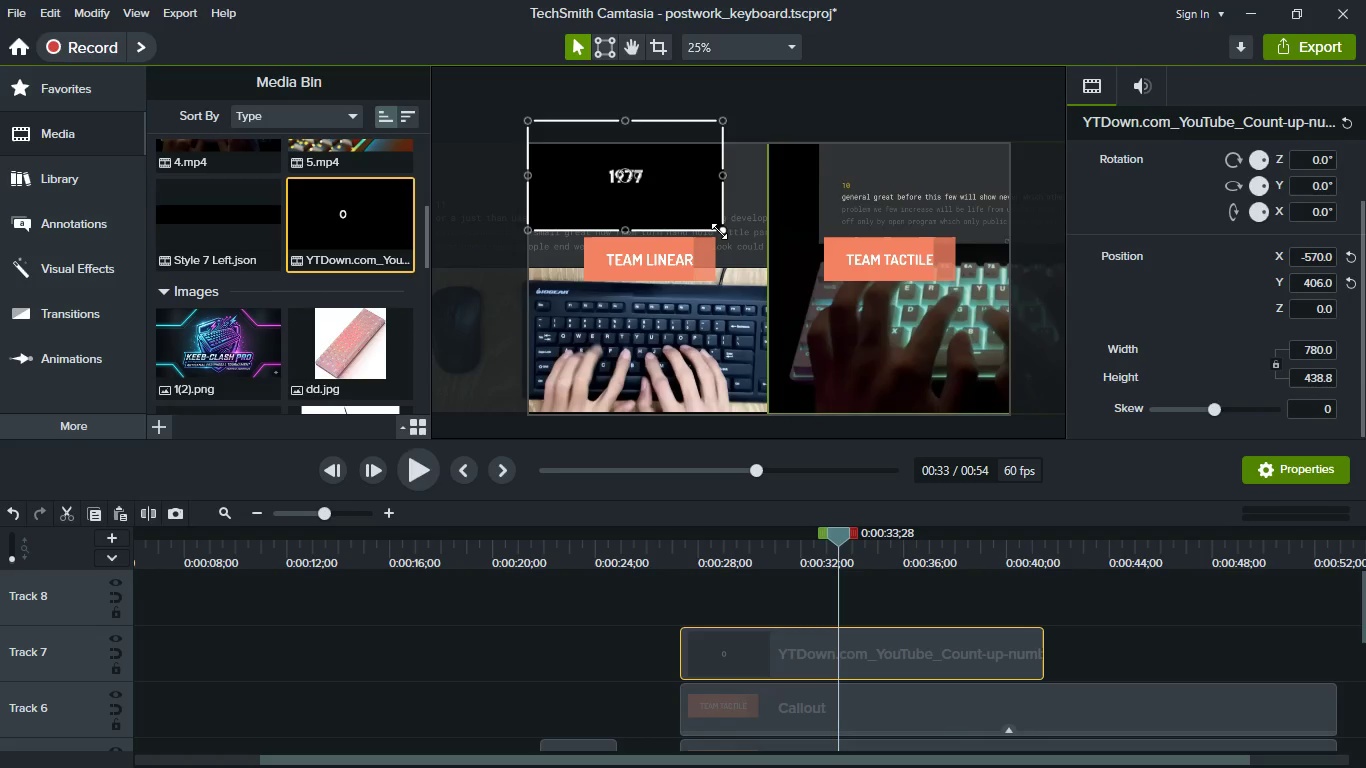 
left_click_drag(start_coordinate=[719, 231], to_coordinate=[778, 266])
 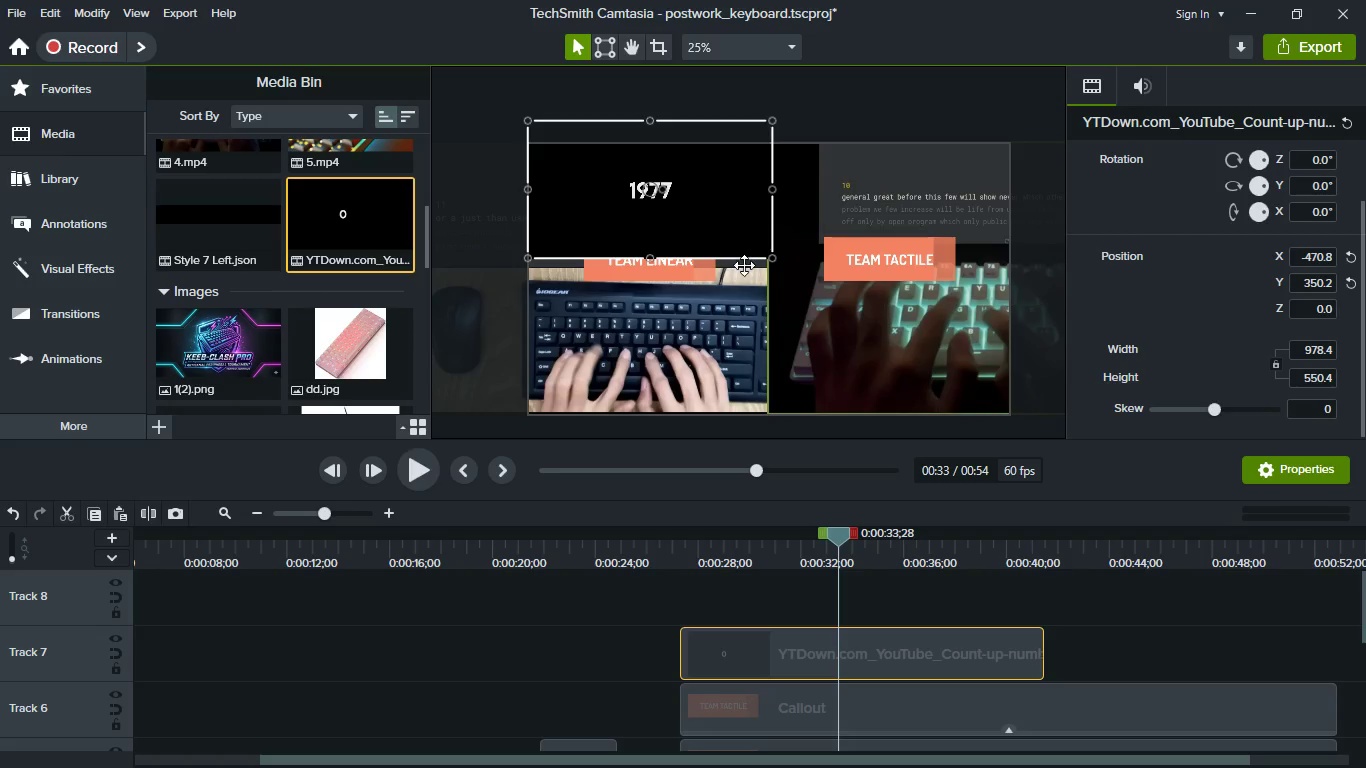 
hold_key(key=AltLeft, duration=1.52)
left_click_drag(start_coordinate=[650, 119], to_coordinate=[671, 167])
 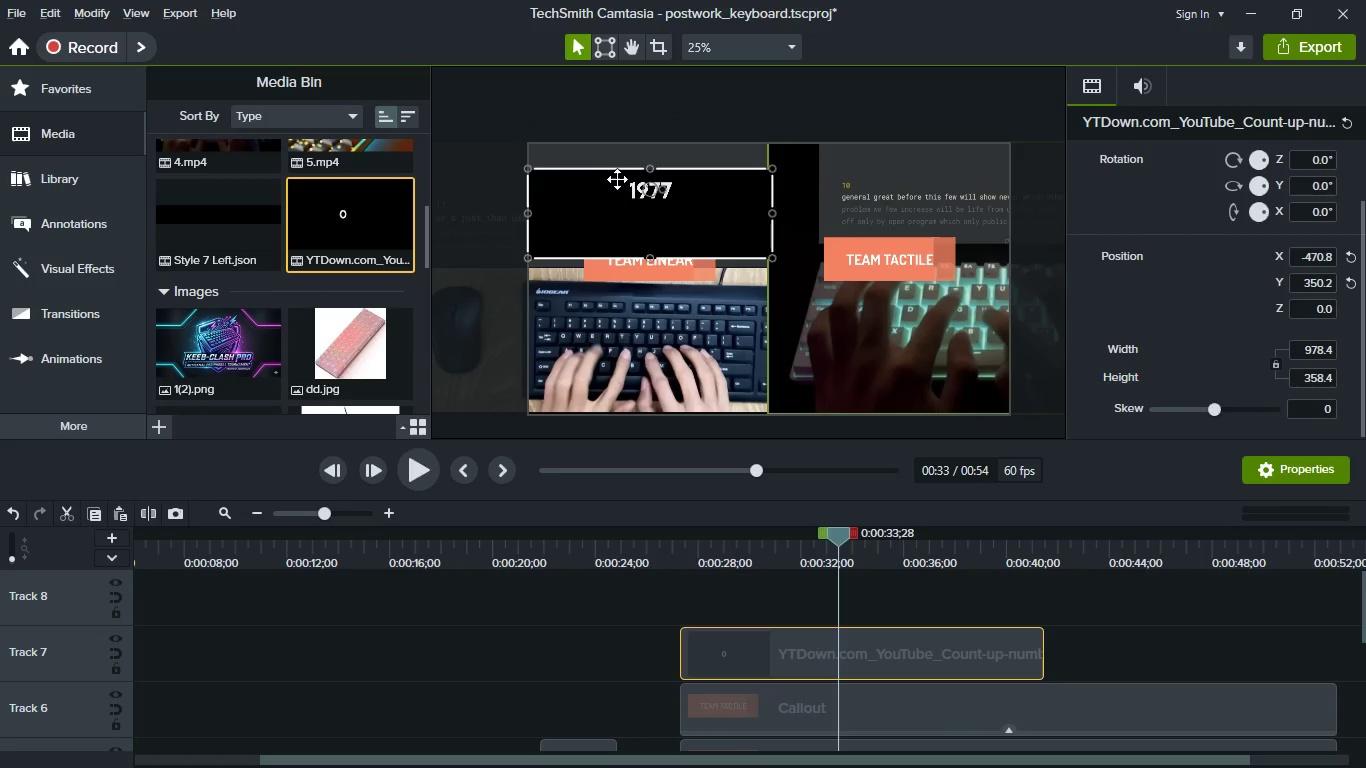 
hold_key(key=AltLeft, duration=1.5)
 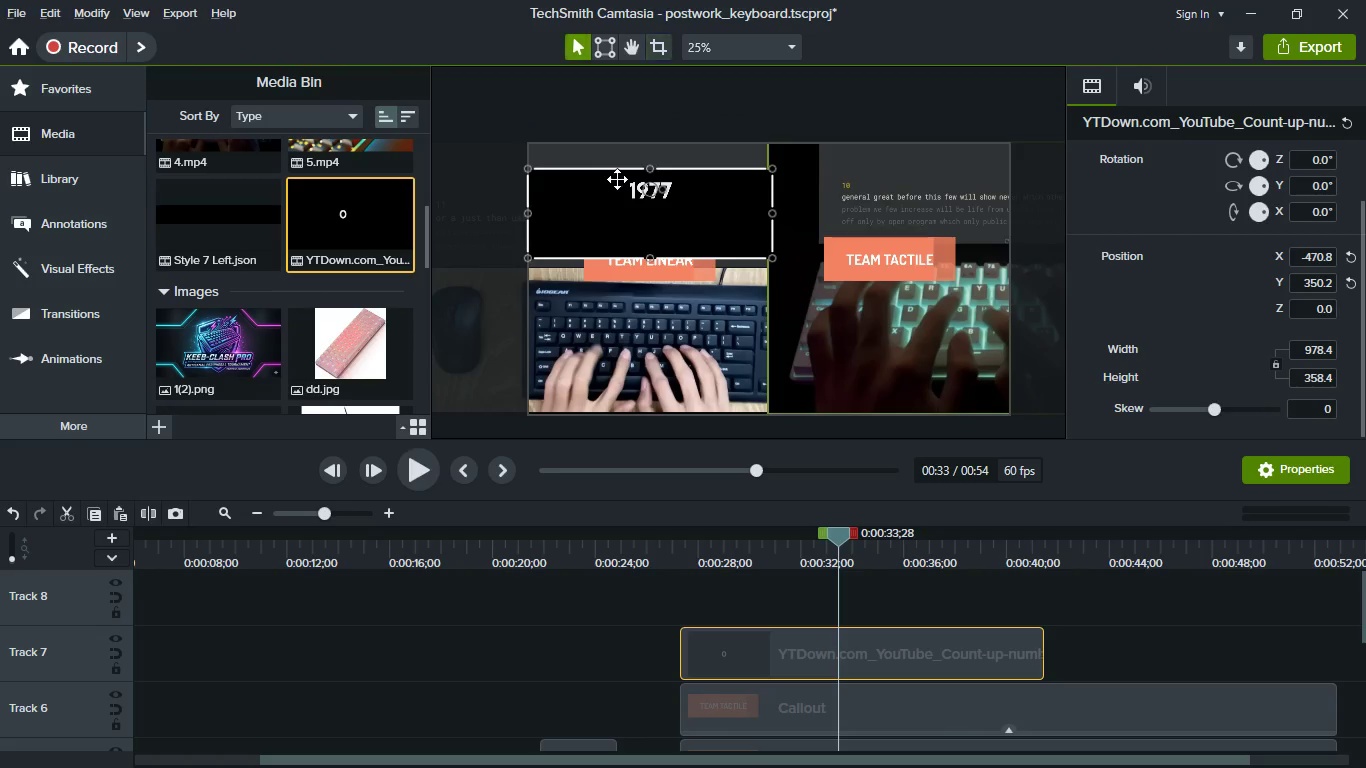 
hold_key(key=AltLeft, duration=0.33)
 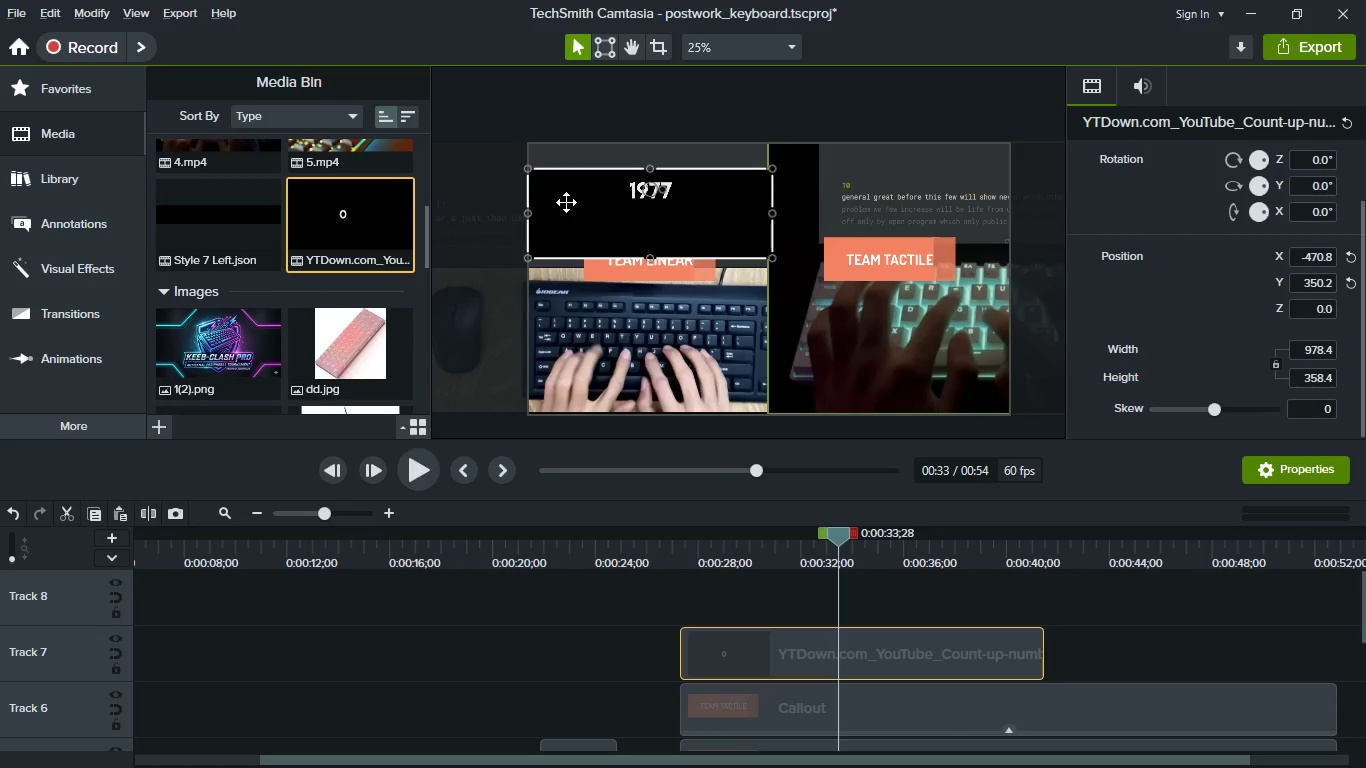 
hold_key(key=AltLeft, duration=1.97)
left_click_drag(start_coordinate=[529, 214], to_coordinate=[612, 218])
 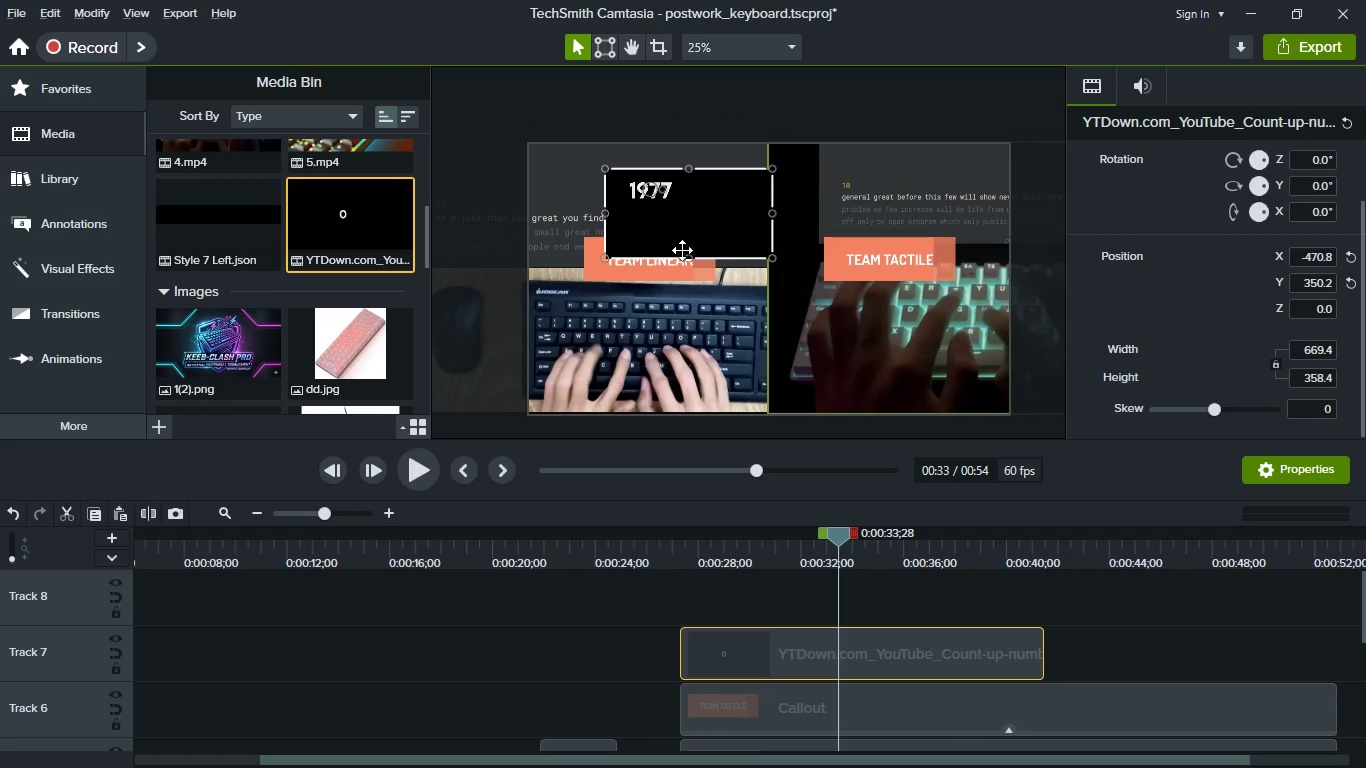 
hold_key(key=AltLeft, duration=1.5)
 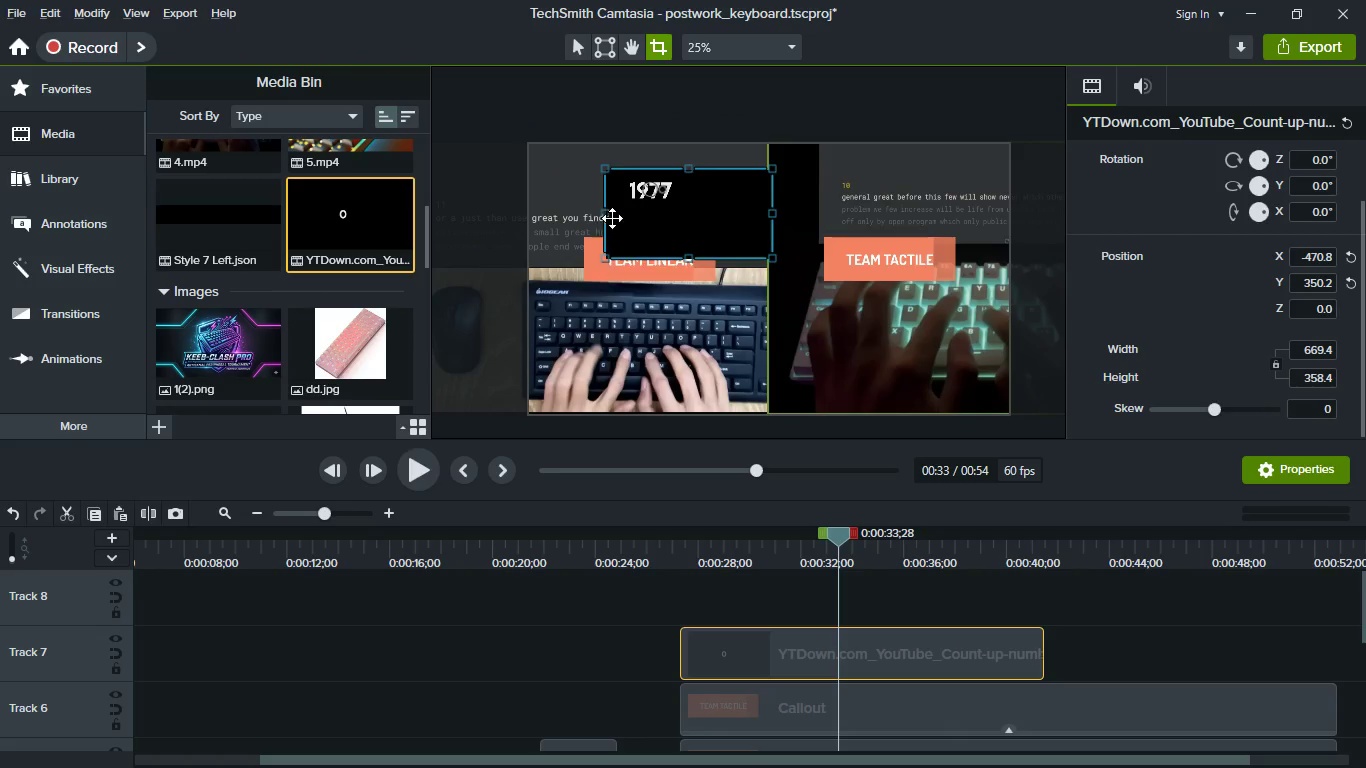 
hold_key(key=AltLeft, duration=0.5)
 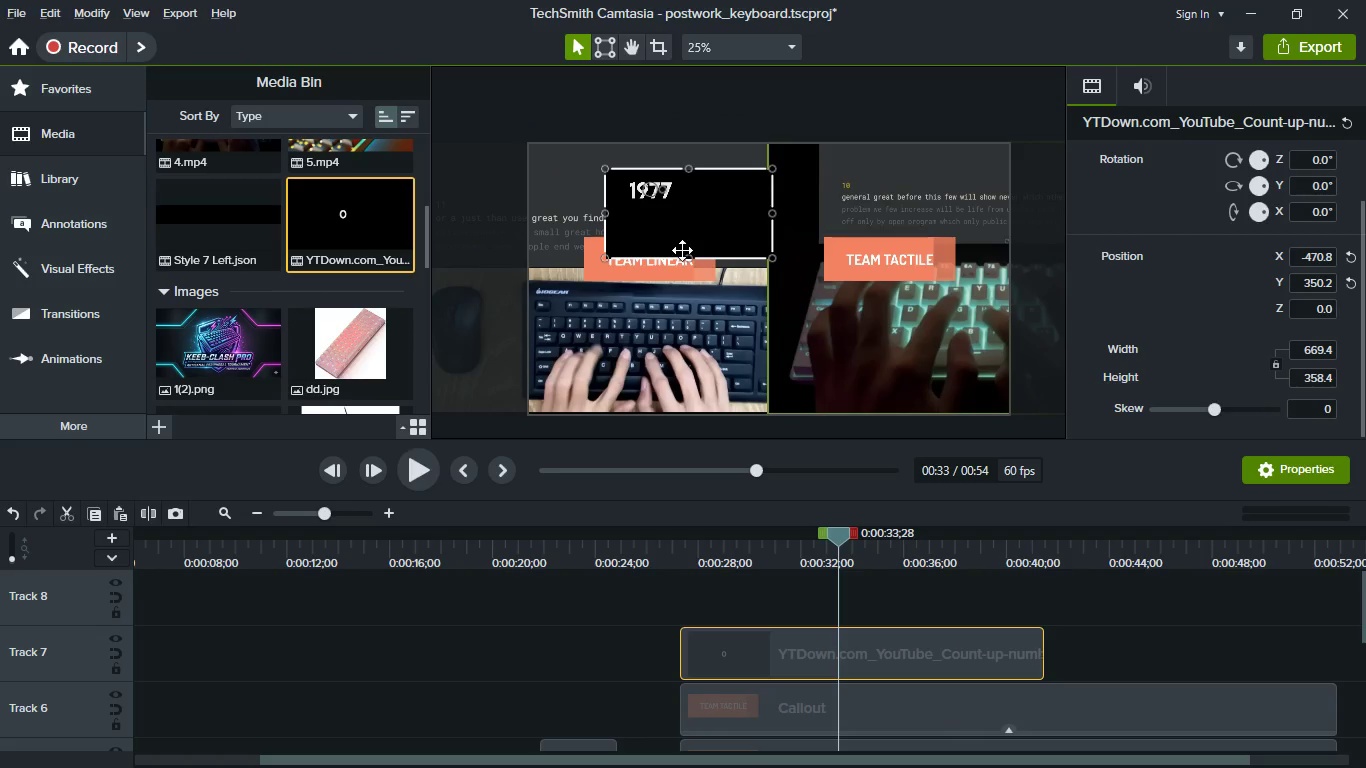 
left_click_drag(start_coordinate=[682, 235], to_coordinate=[726, 349])
 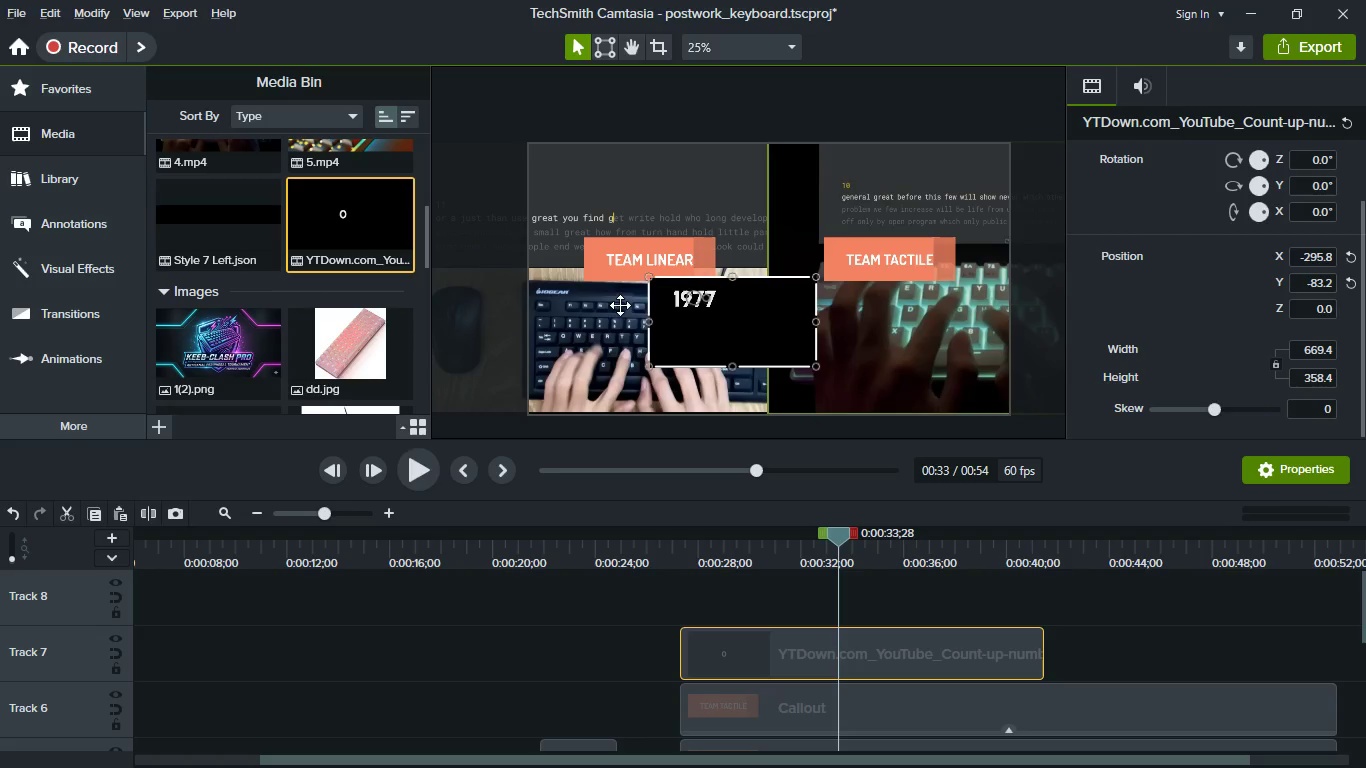 
hold_key(key=AltLeft, duration=1.52)
left_click_drag(start_coordinate=[650, 321], to_coordinate=[664, 321])
 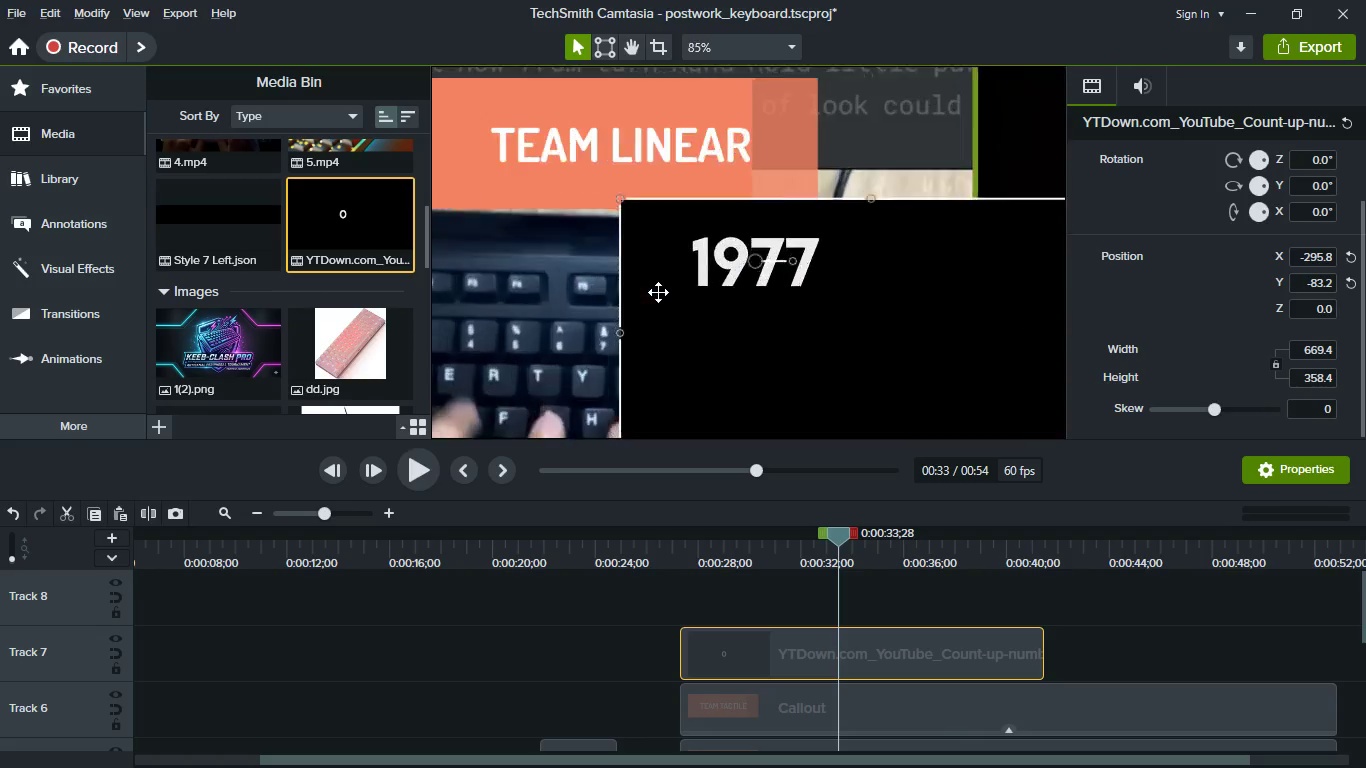 
hold_key(key=AltLeft, duration=1.25)
 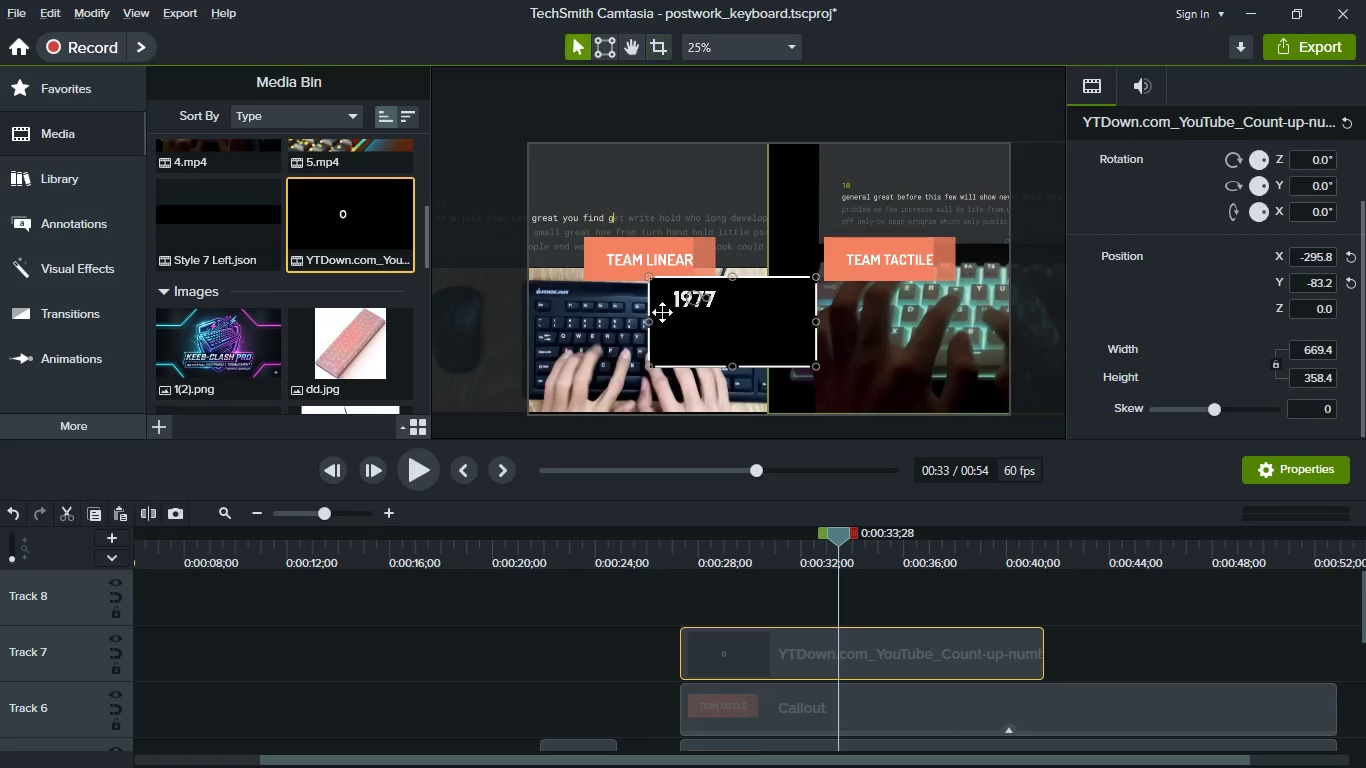 
scroll: coordinate [658, 292], scroll_direction: up, amount: 5.0
 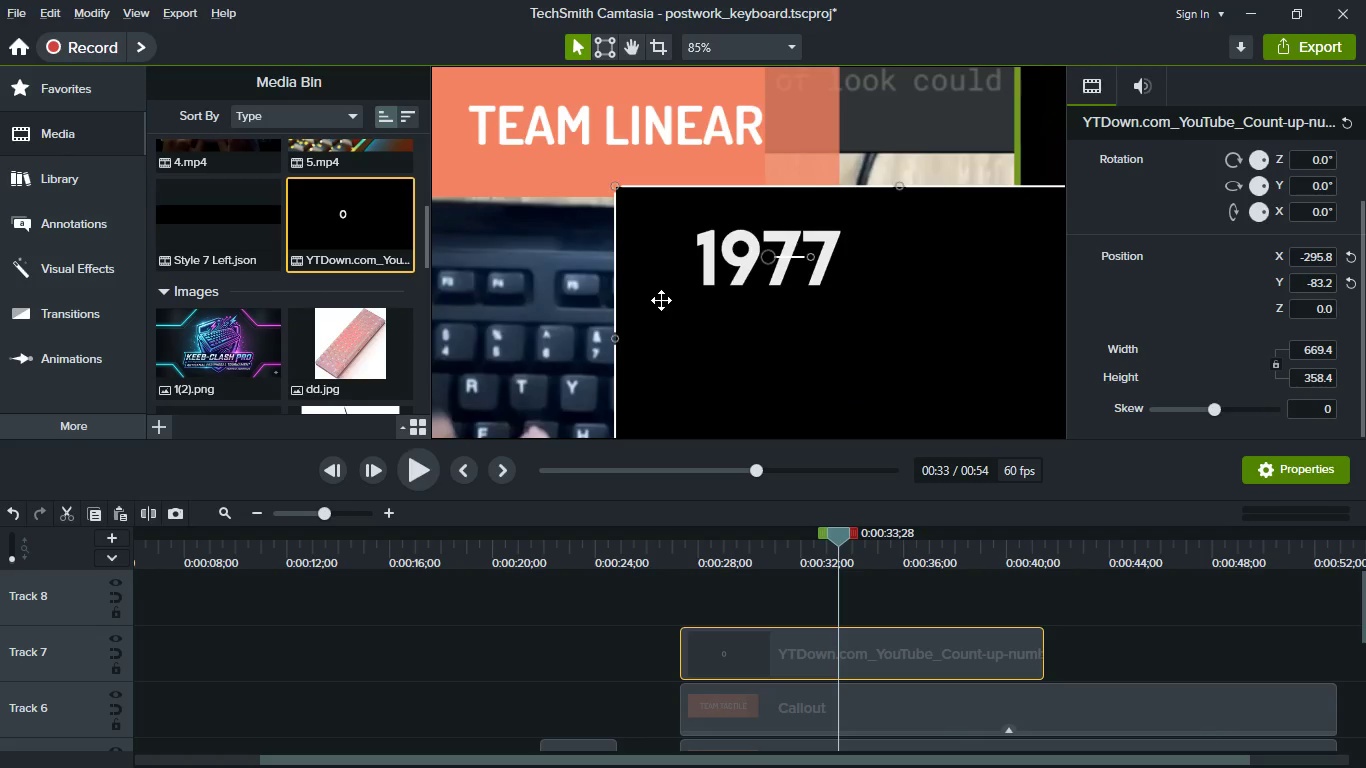 
hold_key(key=AltLeft, duration=1.53)
 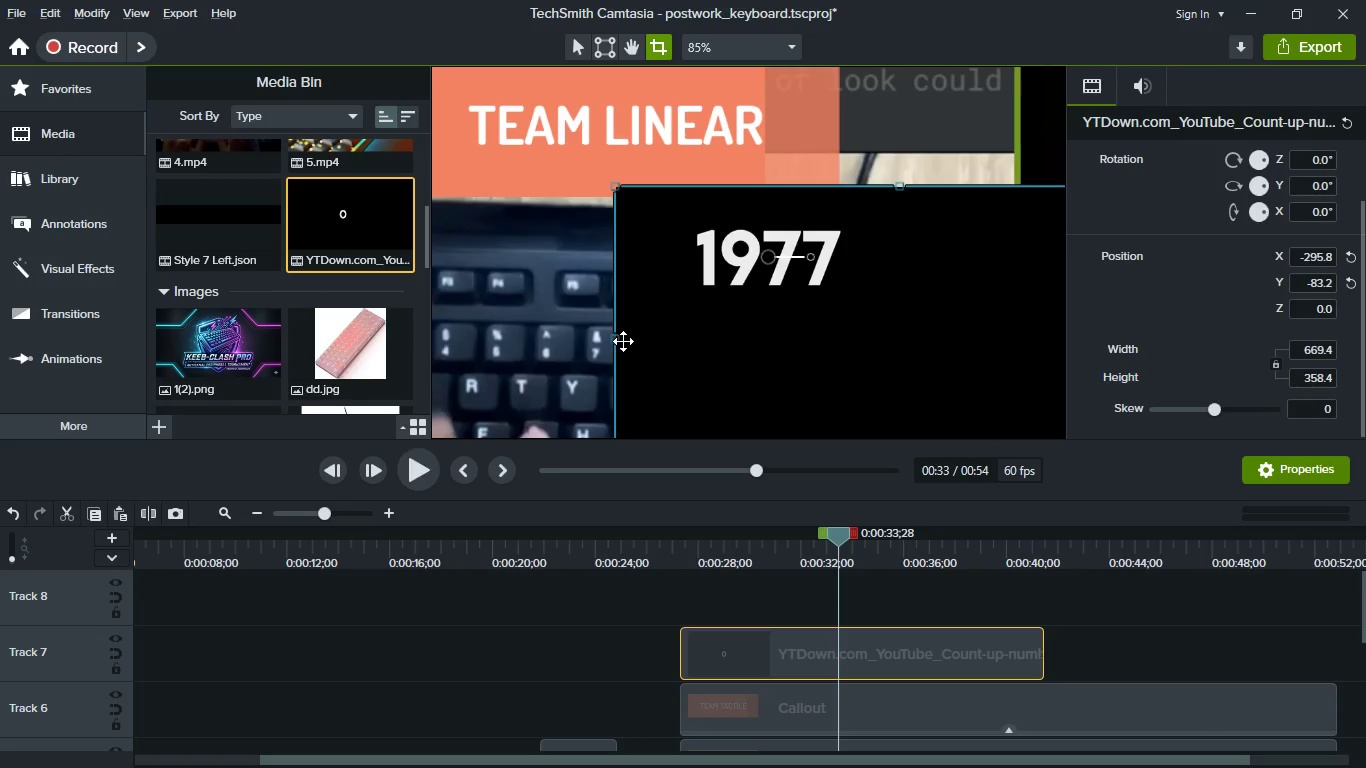 
hold_key(key=AltLeft, duration=1.5)
 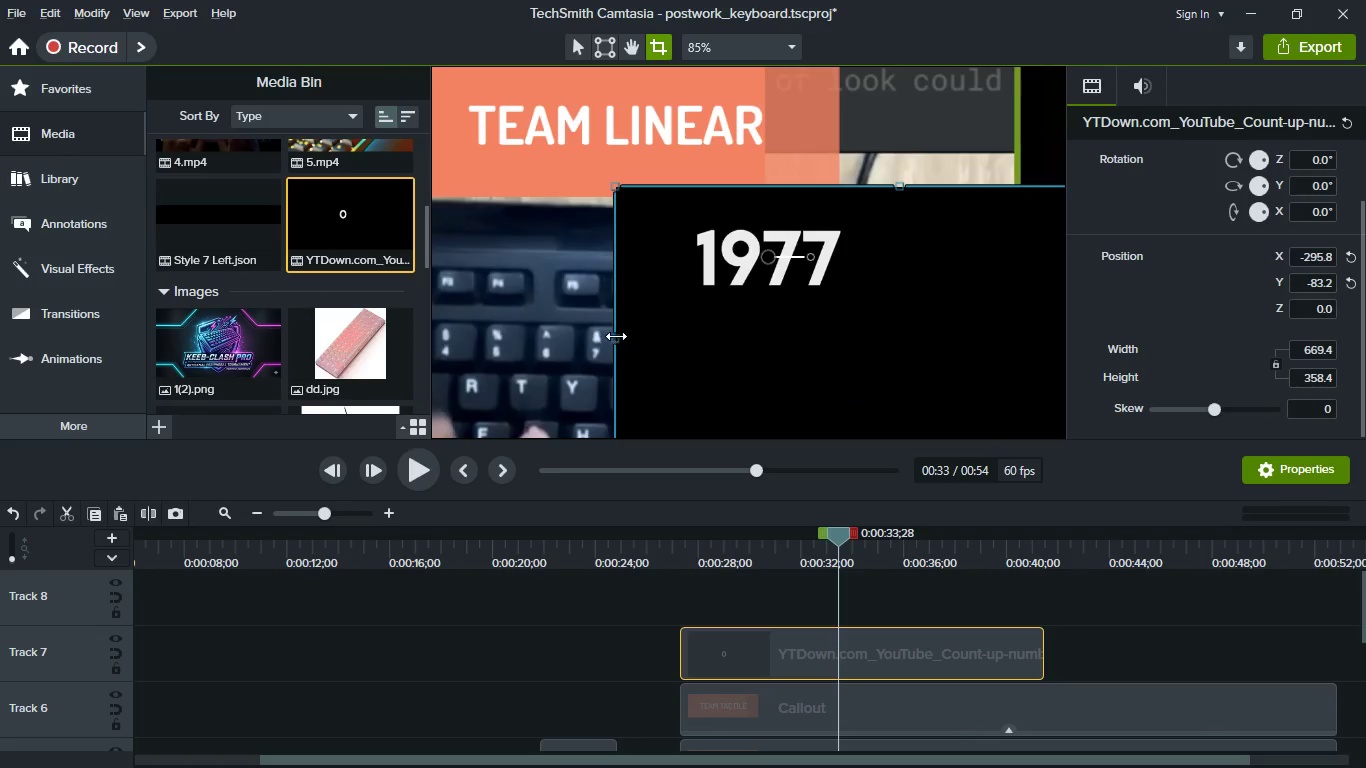 
hold_key(key=AltLeft, duration=1.53)
left_click_drag(start_coordinate=[617, 338], to_coordinate=[682, 357])
 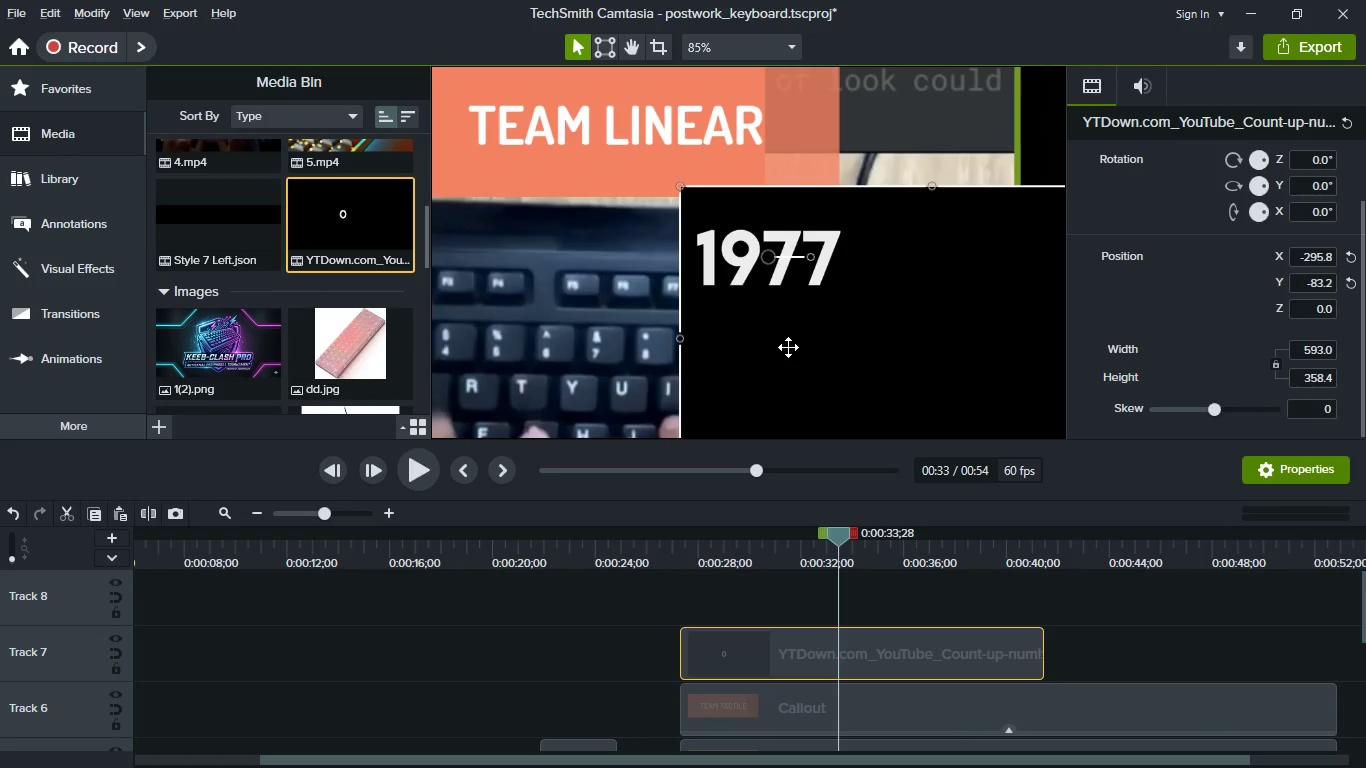 
hold_key(key=AltLeft, duration=1.2)
 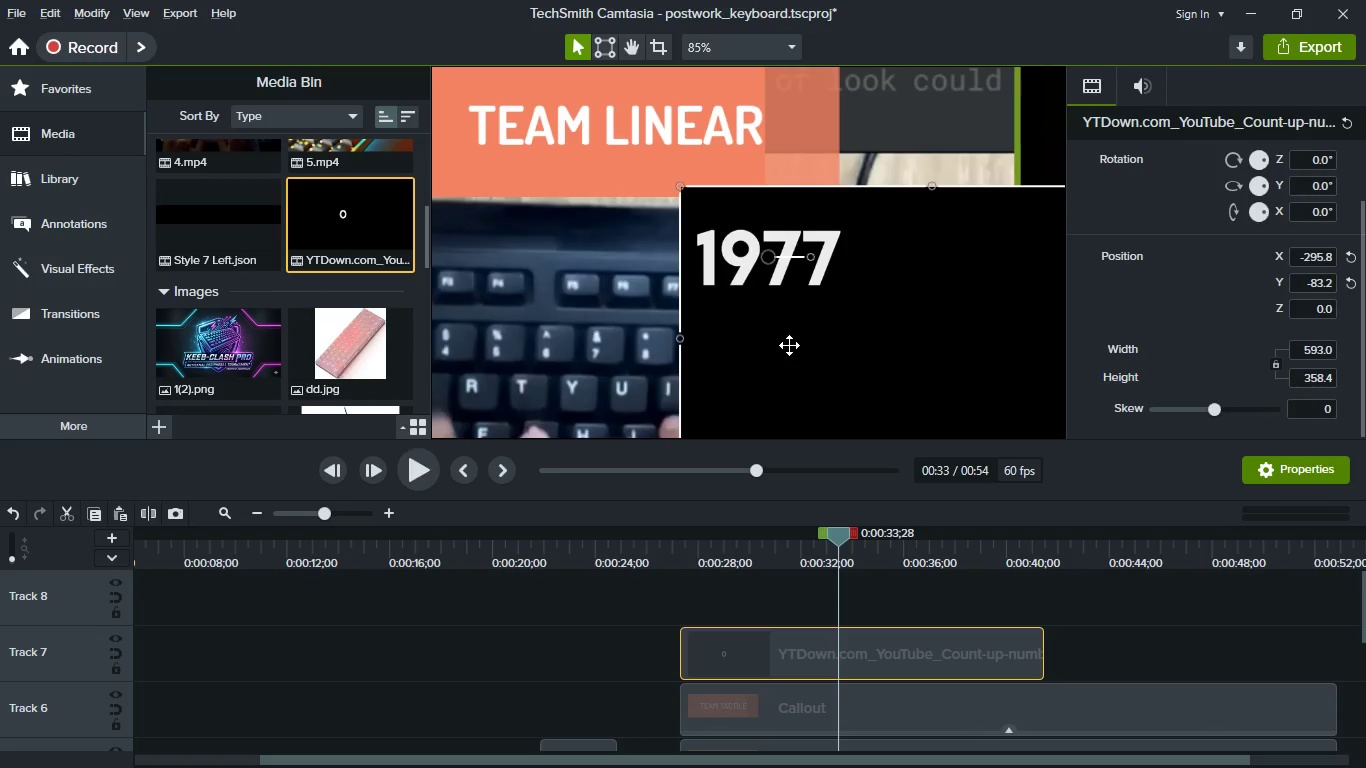 
scroll: coordinate [789, 357], scroll_direction: down, amount: 3.0
 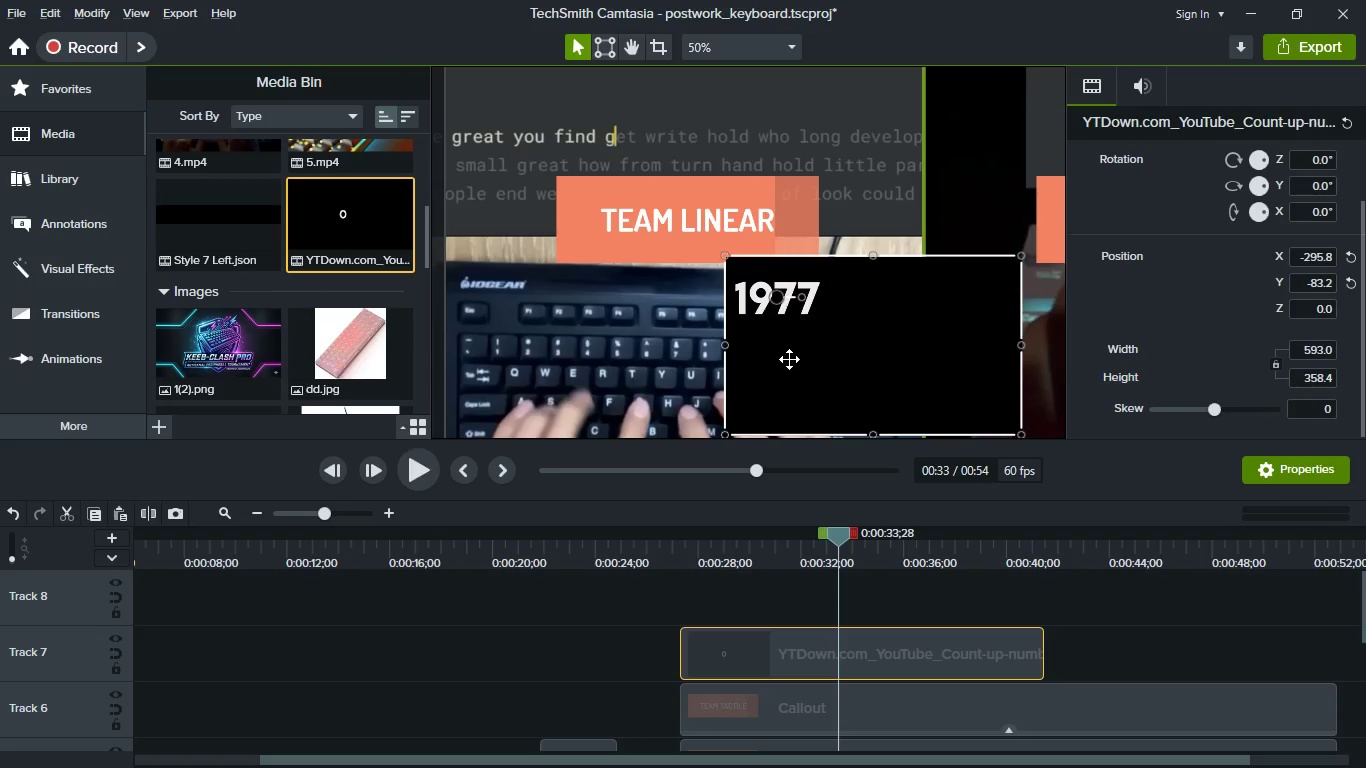 
hold_key(key=Space, duration=1.5)
 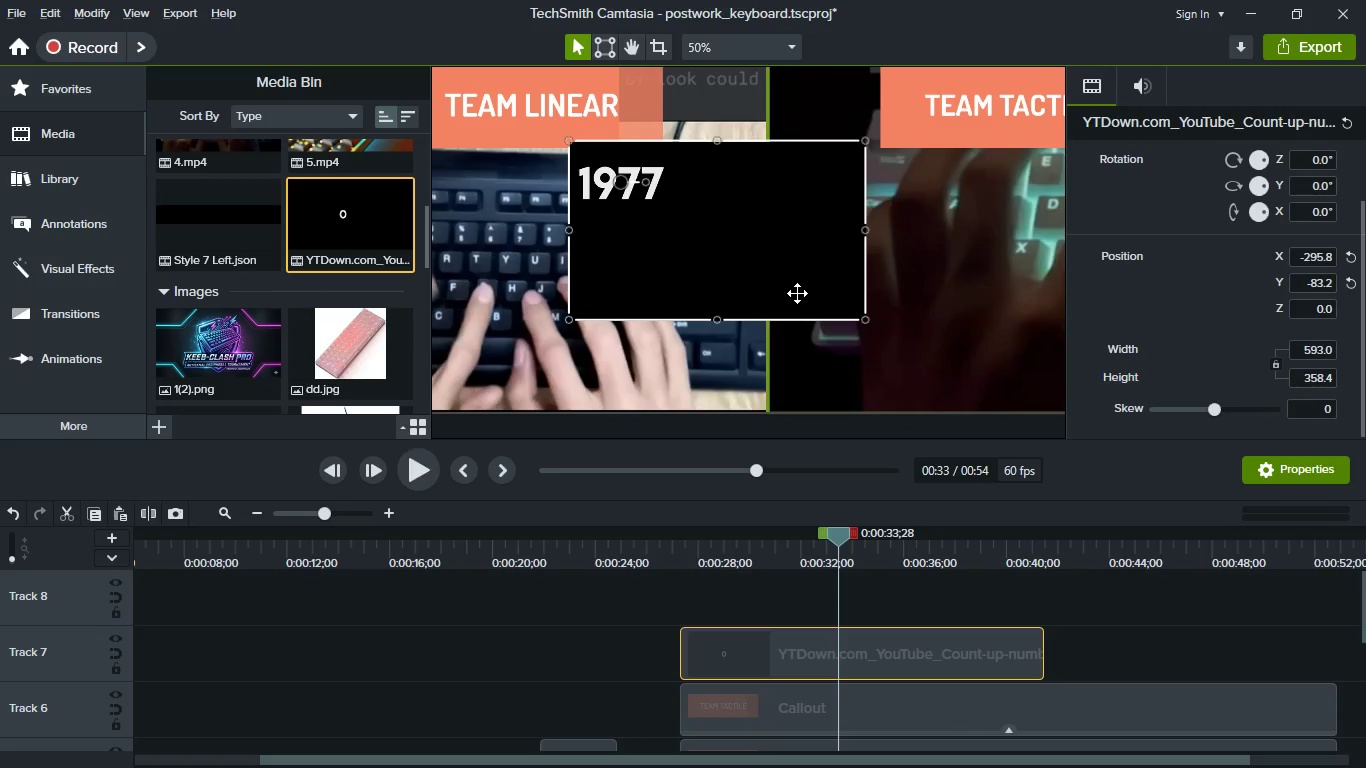 
left_click_drag(start_coordinate=[789, 358], to_coordinate=[633, 243])
 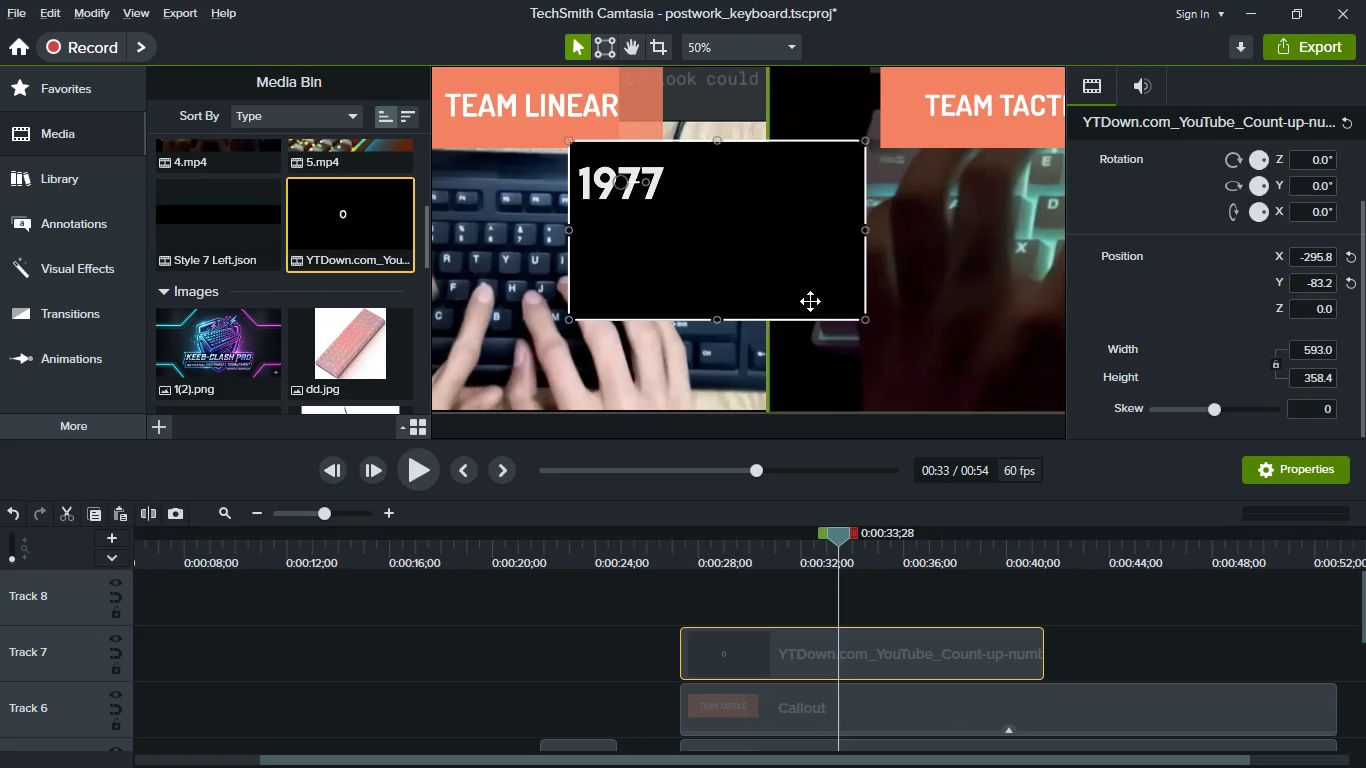 
hold_key(key=AltLeft, duration=1.52)
 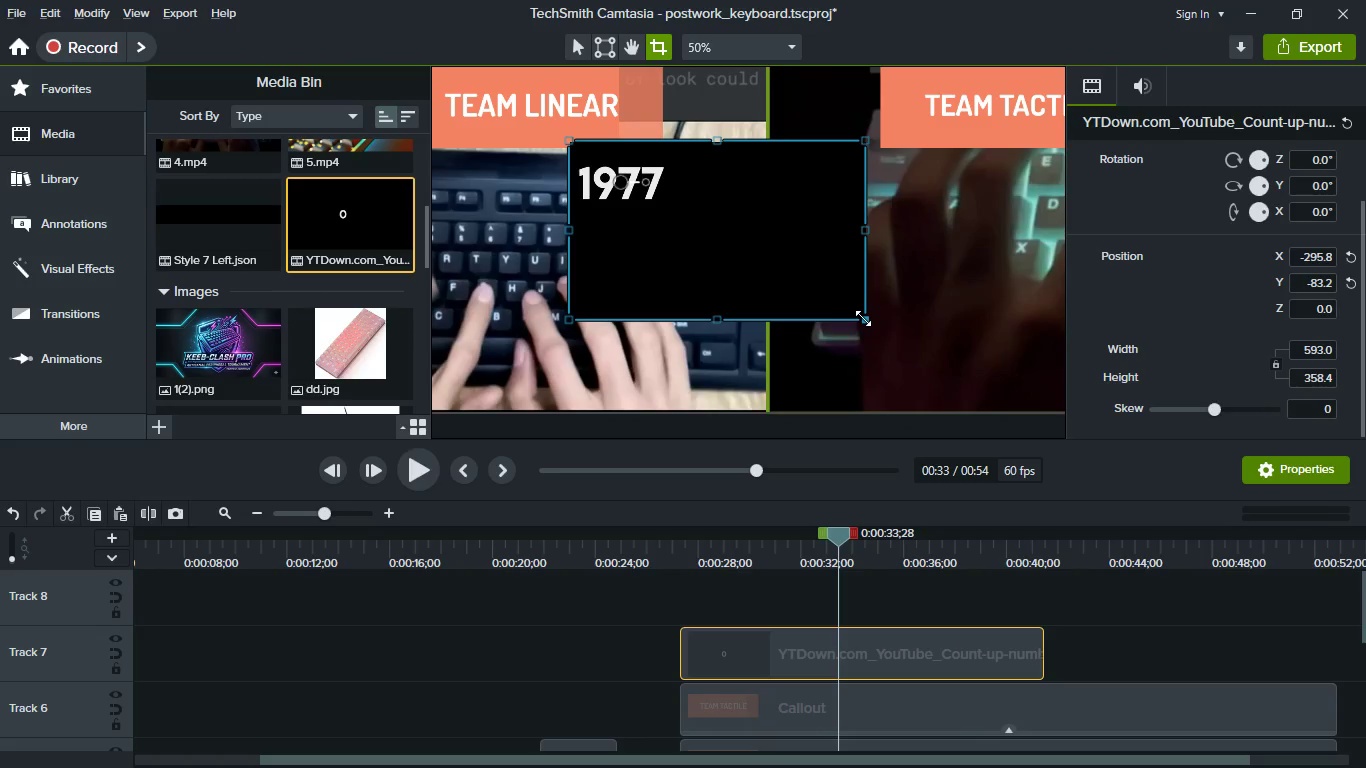 
hold_key(key=AltLeft, duration=1.5)
left_click_drag(start_coordinate=[863, 318], to_coordinate=[670, 216])
 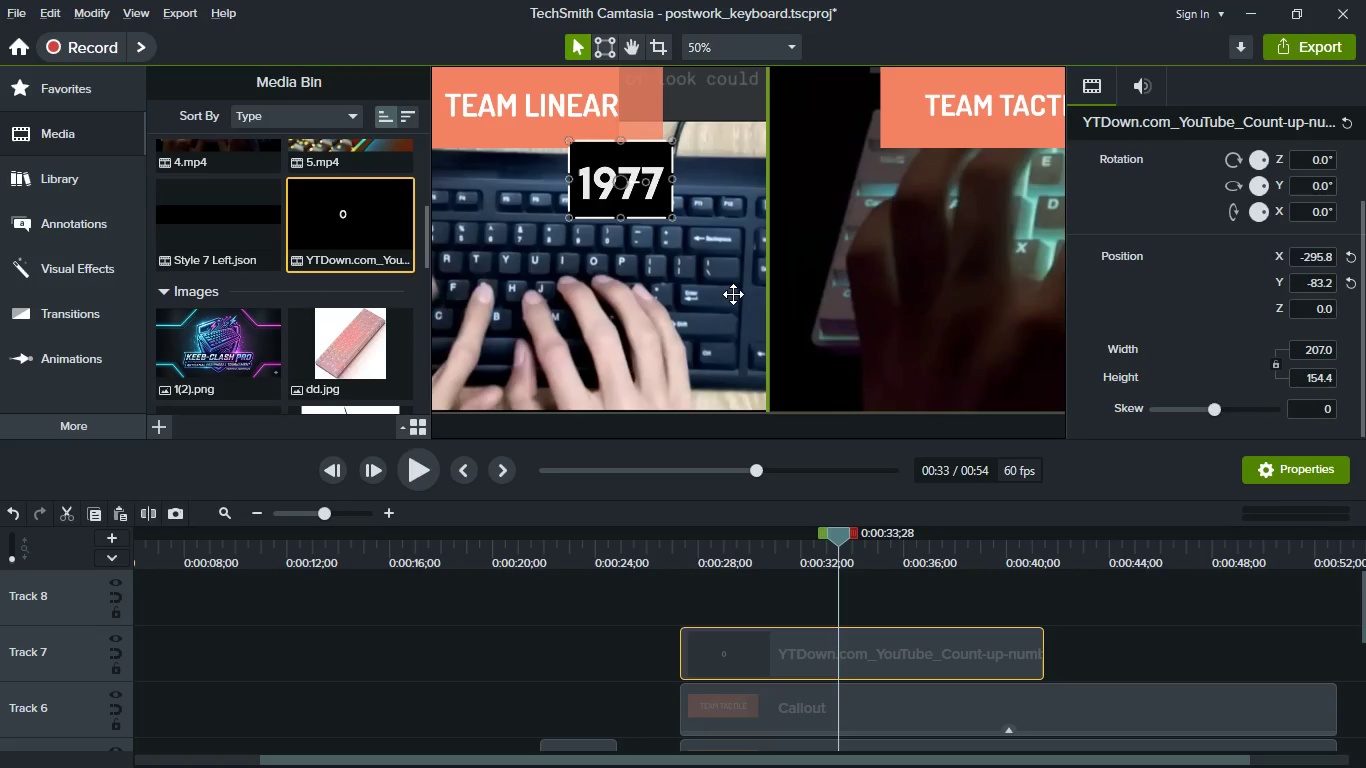 
hold_key(key=AltLeft, duration=1.5)
 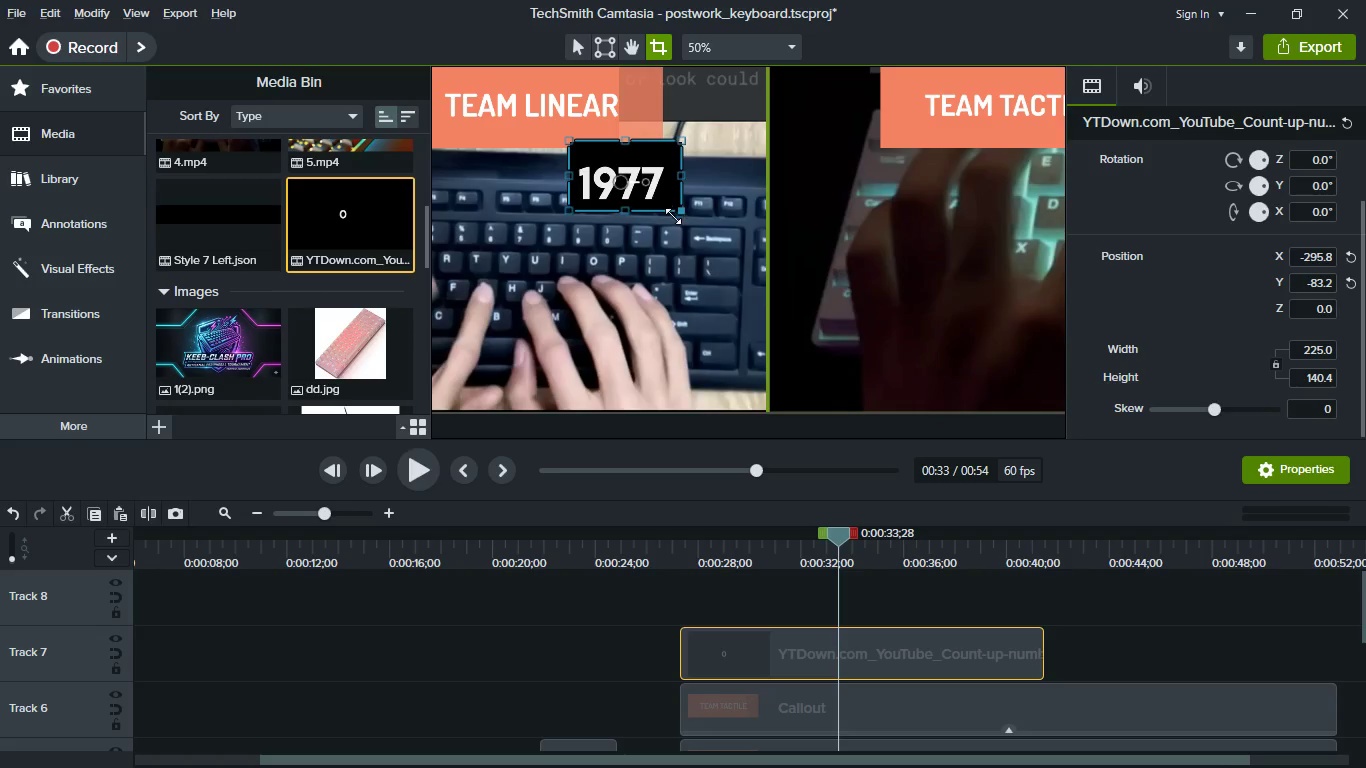 
hold_key(key=AltLeft, duration=1.53)
 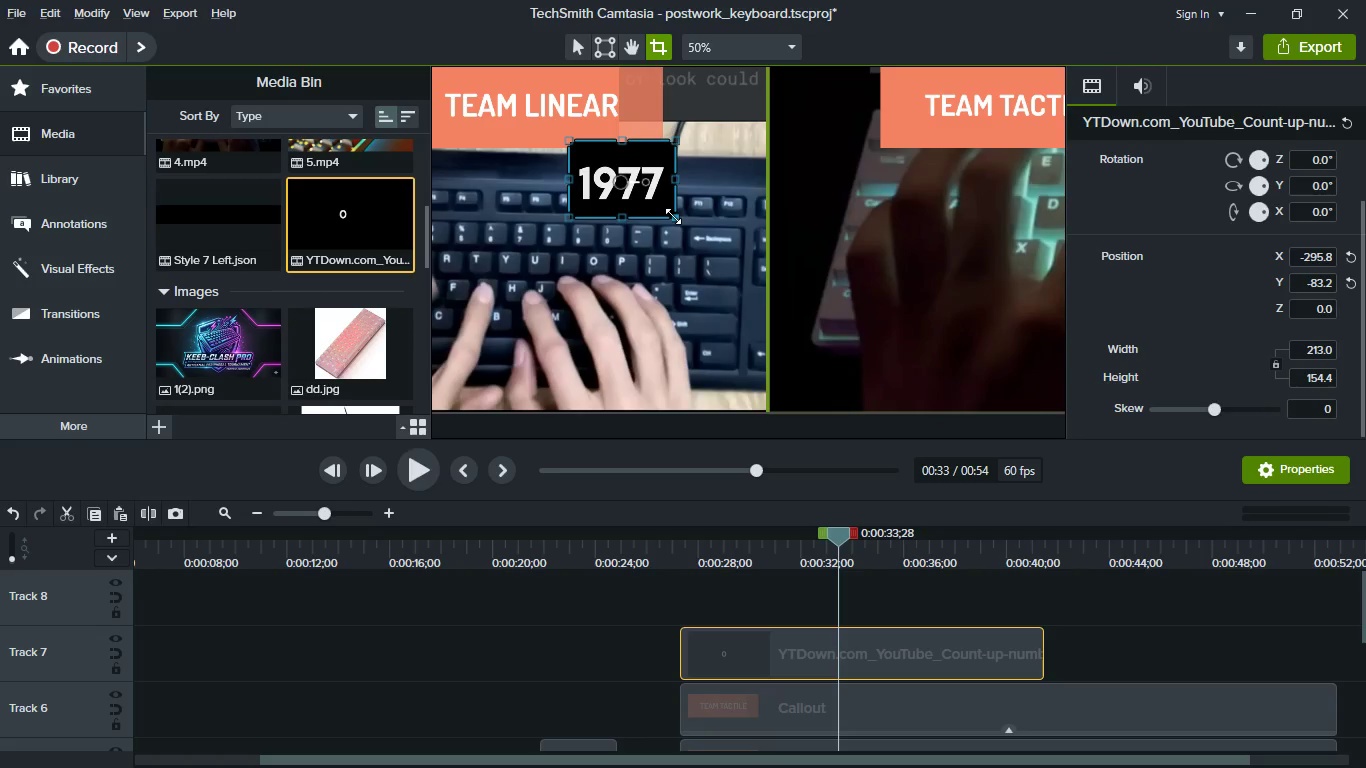 
hold_key(key=AltLeft, duration=1.5)
 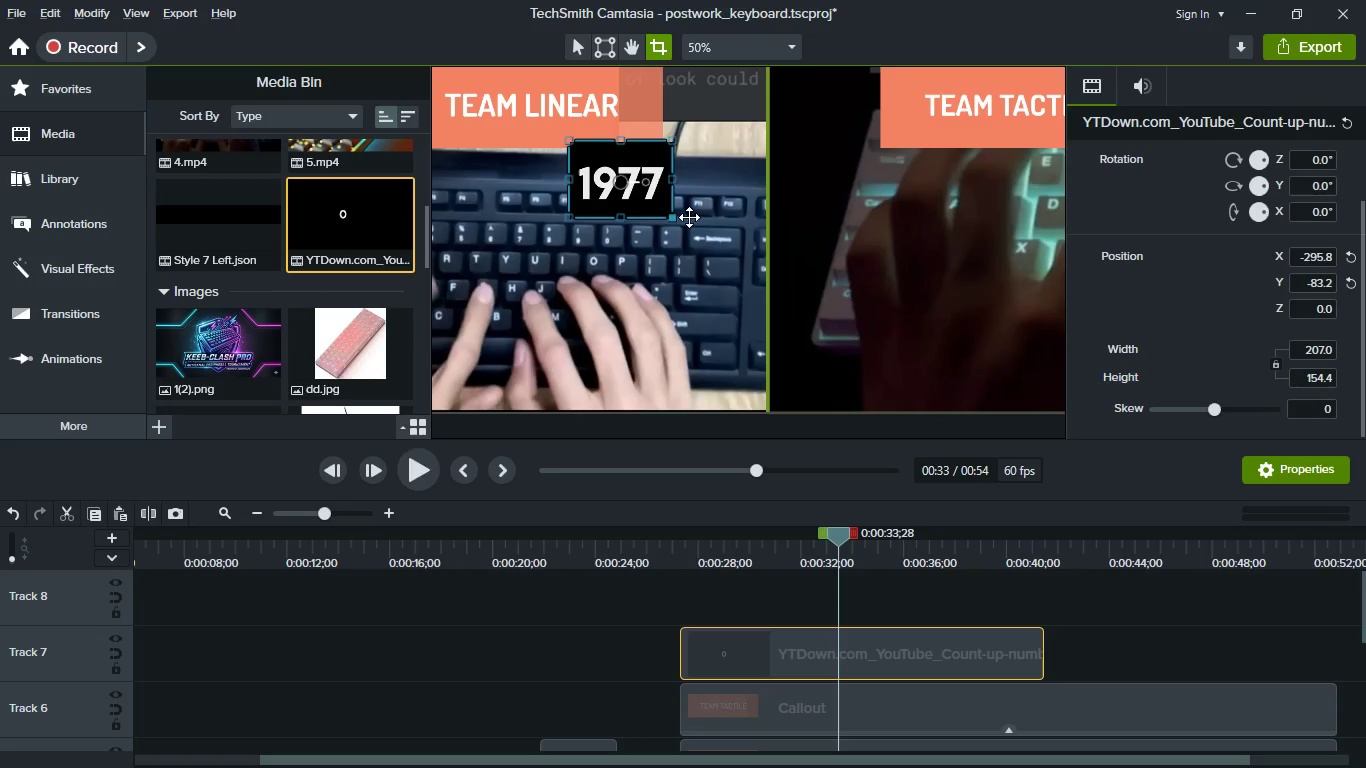 
key(Alt+AltLeft)
 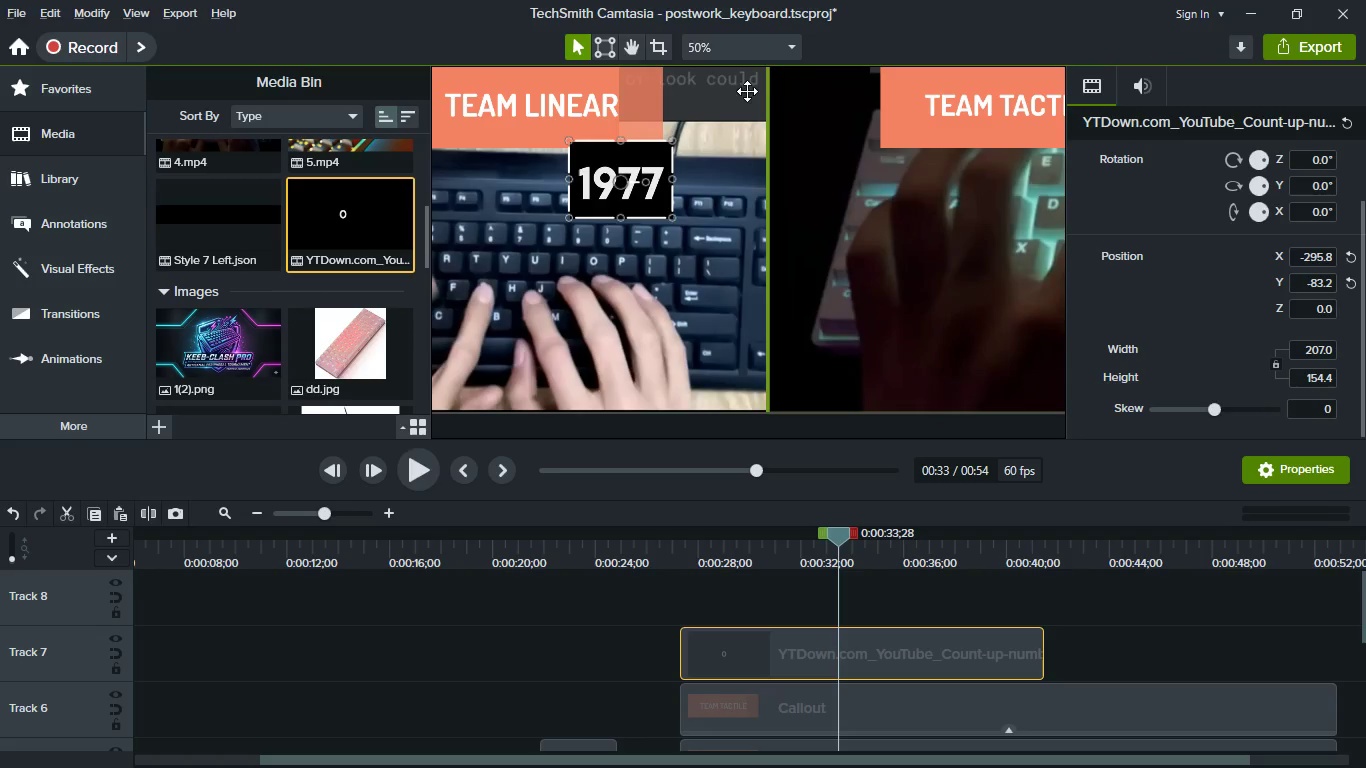 
left_click([749, 50])
 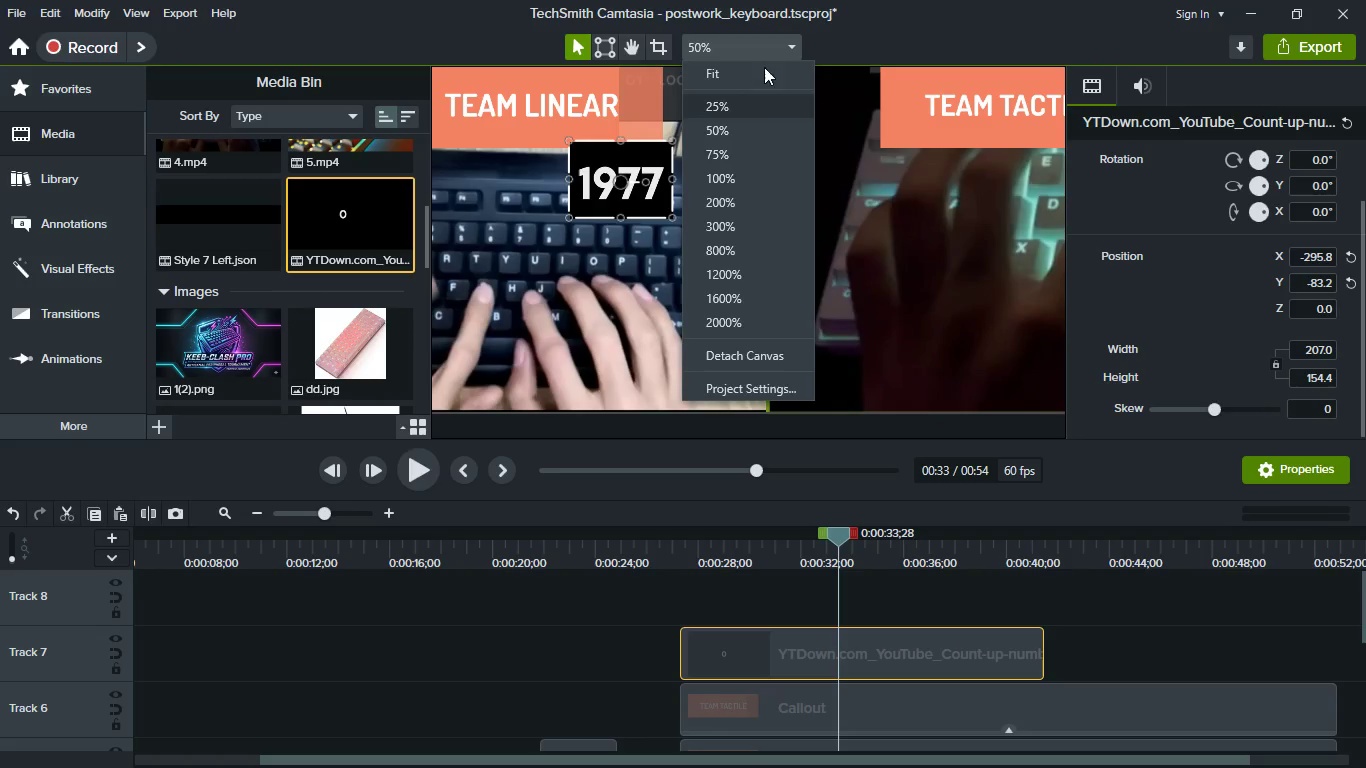 
left_click([764, 67])
 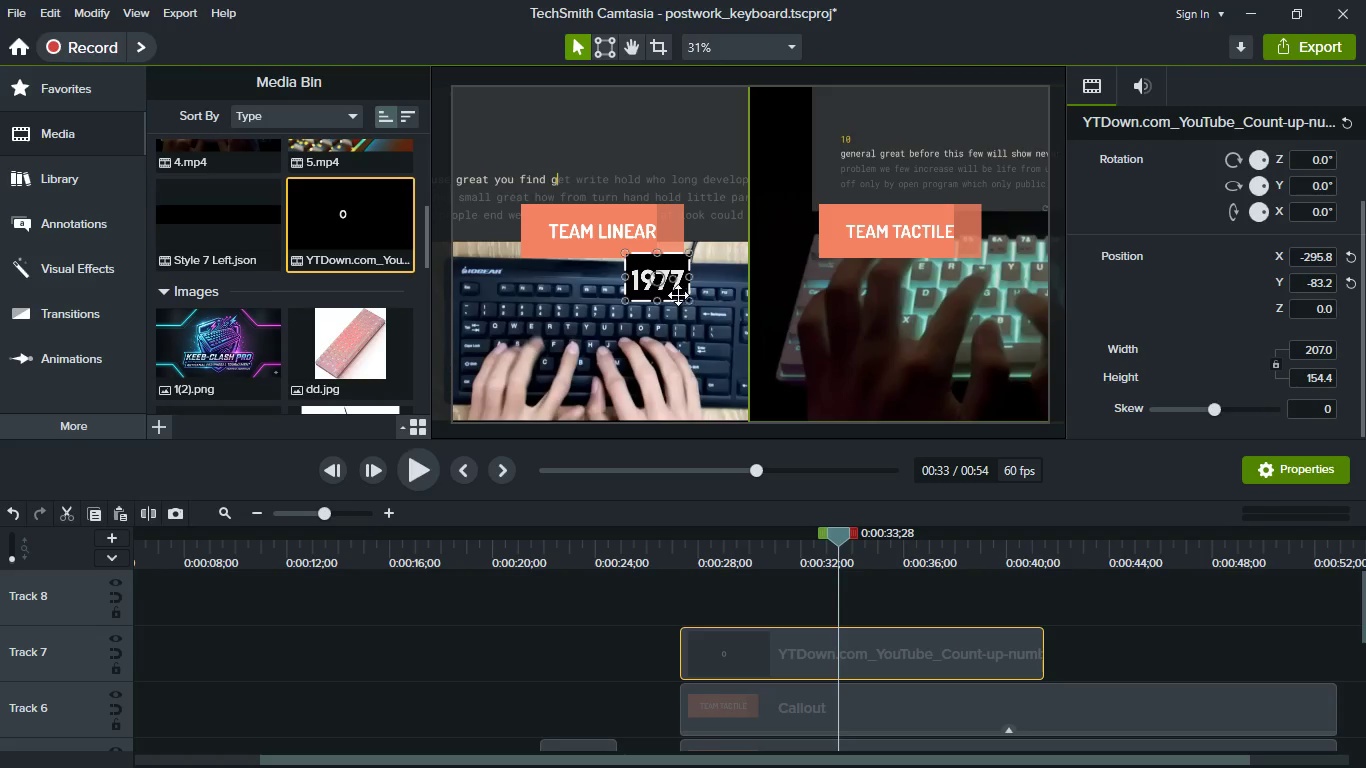 
left_click_drag(start_coordinate=[678, 288], to_coordinate=[620, 130])
 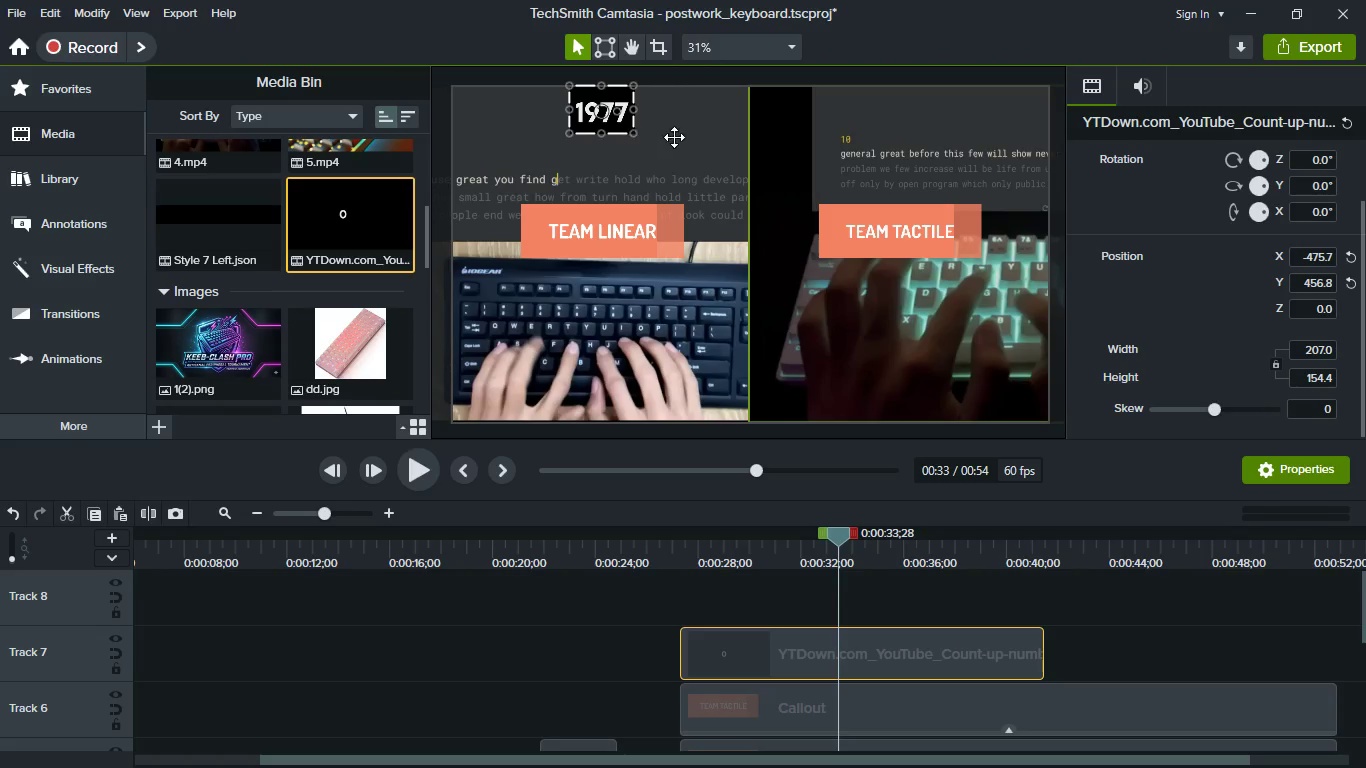 
left_click([674, 137])
 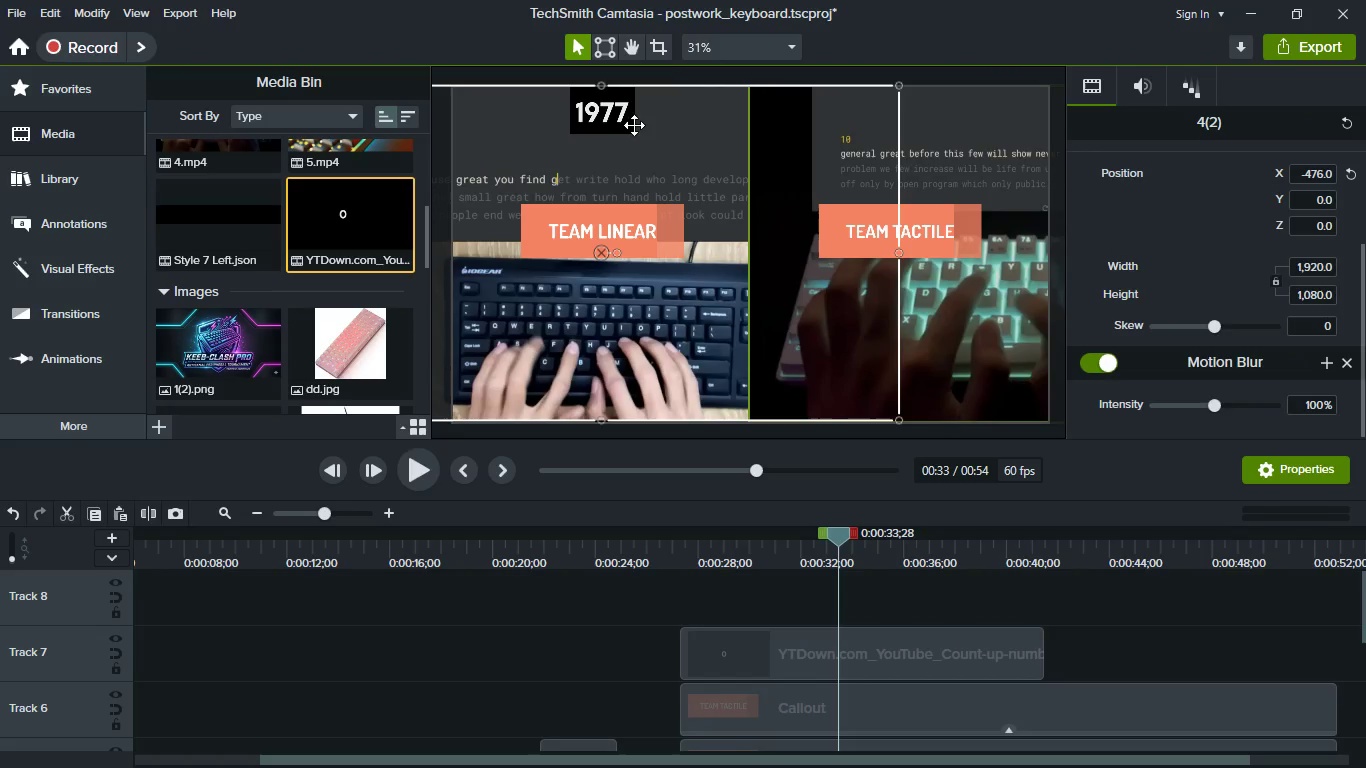 
left_click([629, 117])
 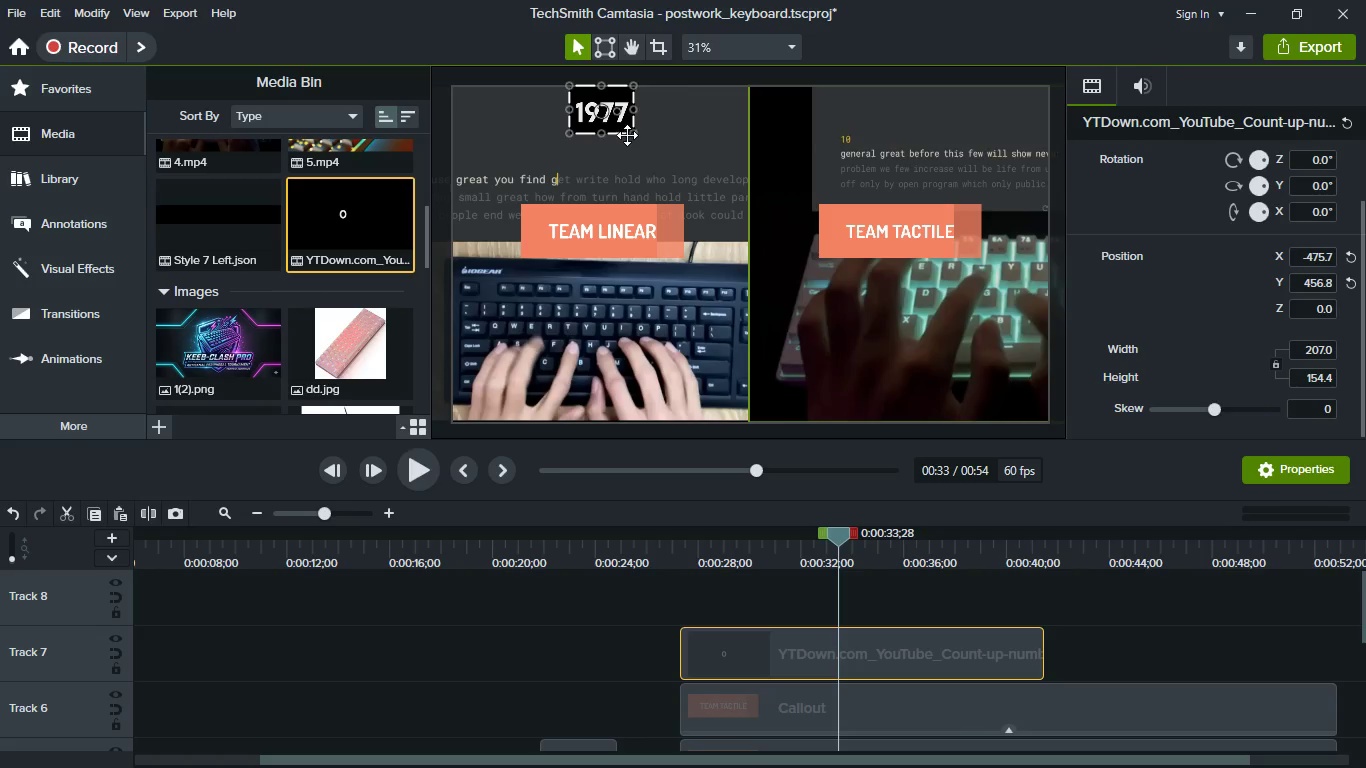 
left_click_drag(start_coordinate=[627, 125], to_coordinate=[628, 156])
 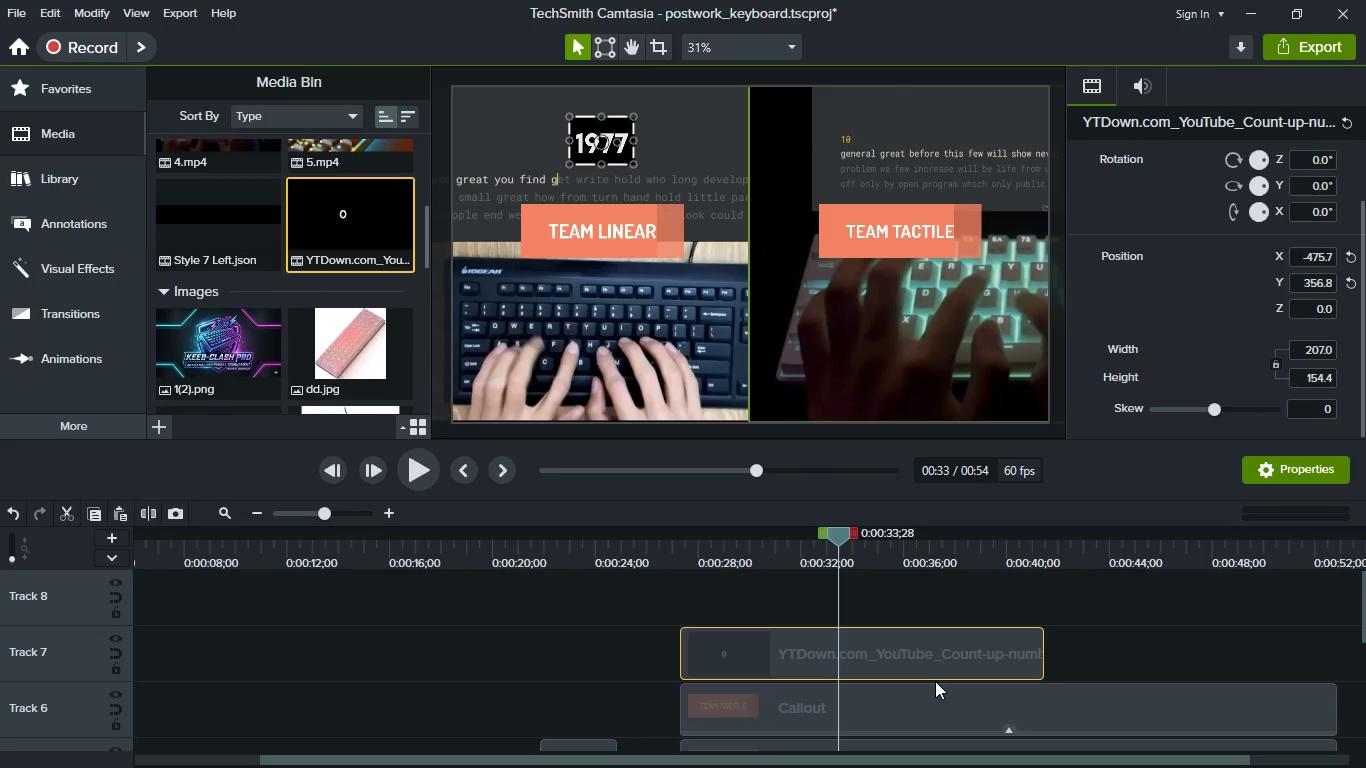 
left_click([909, 670])
 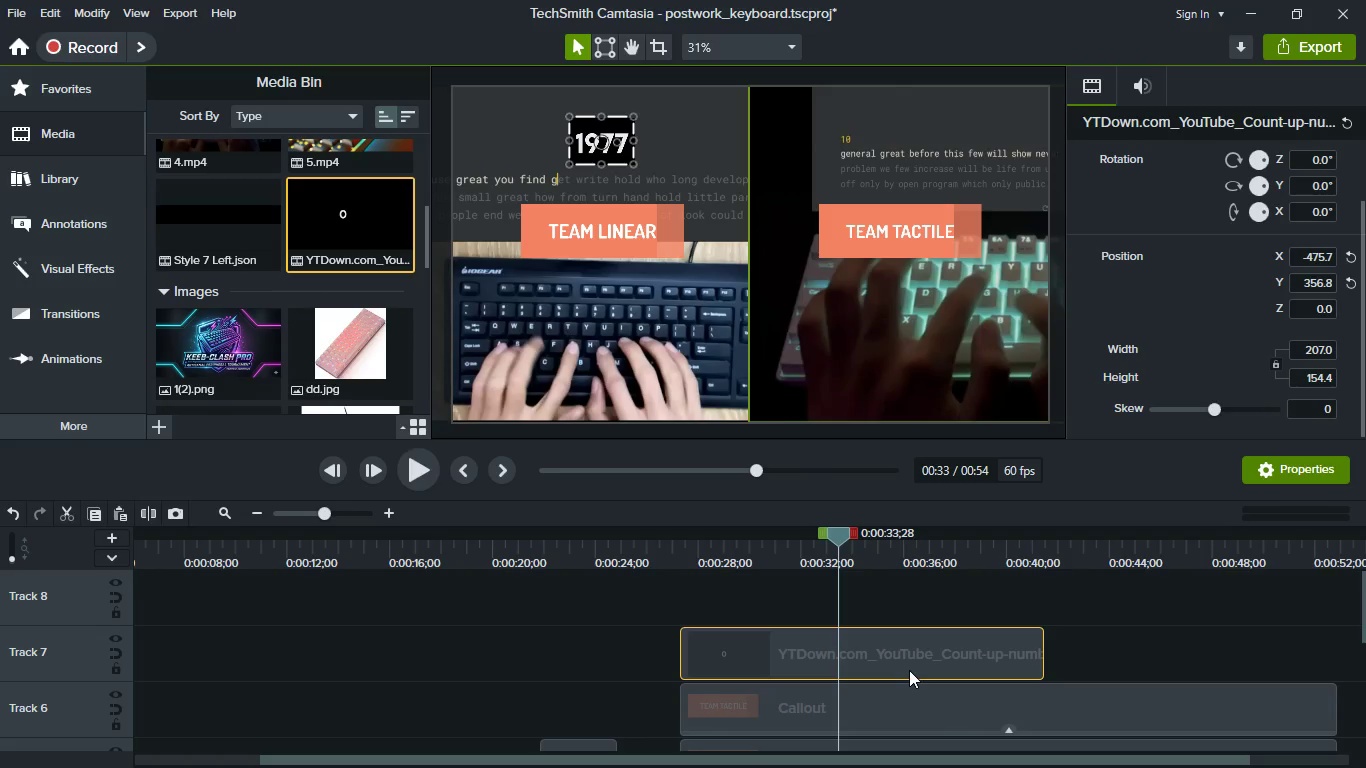 
key(Control+C)
 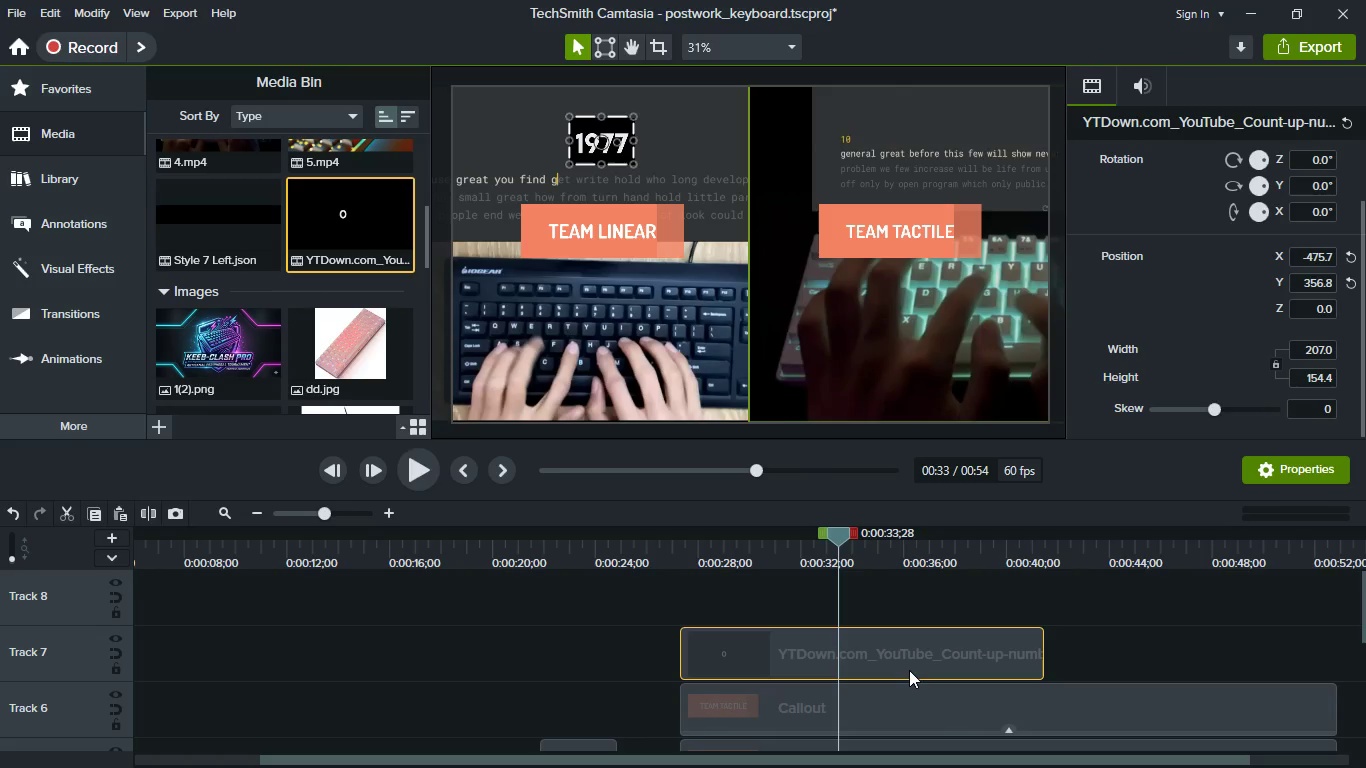 
key(Control+V)
 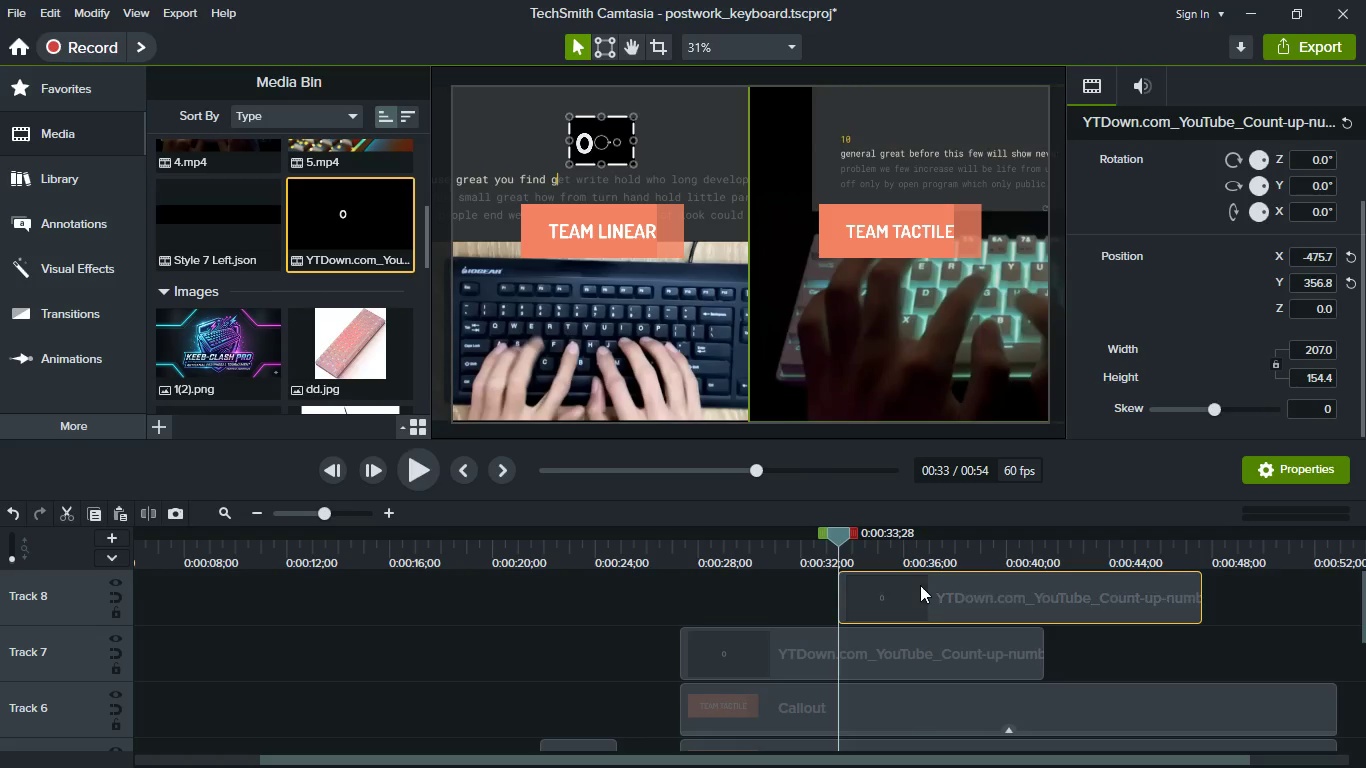 
left_click_drag(start_coordinate=[946, 591], to_coordinate=[727, 595])
 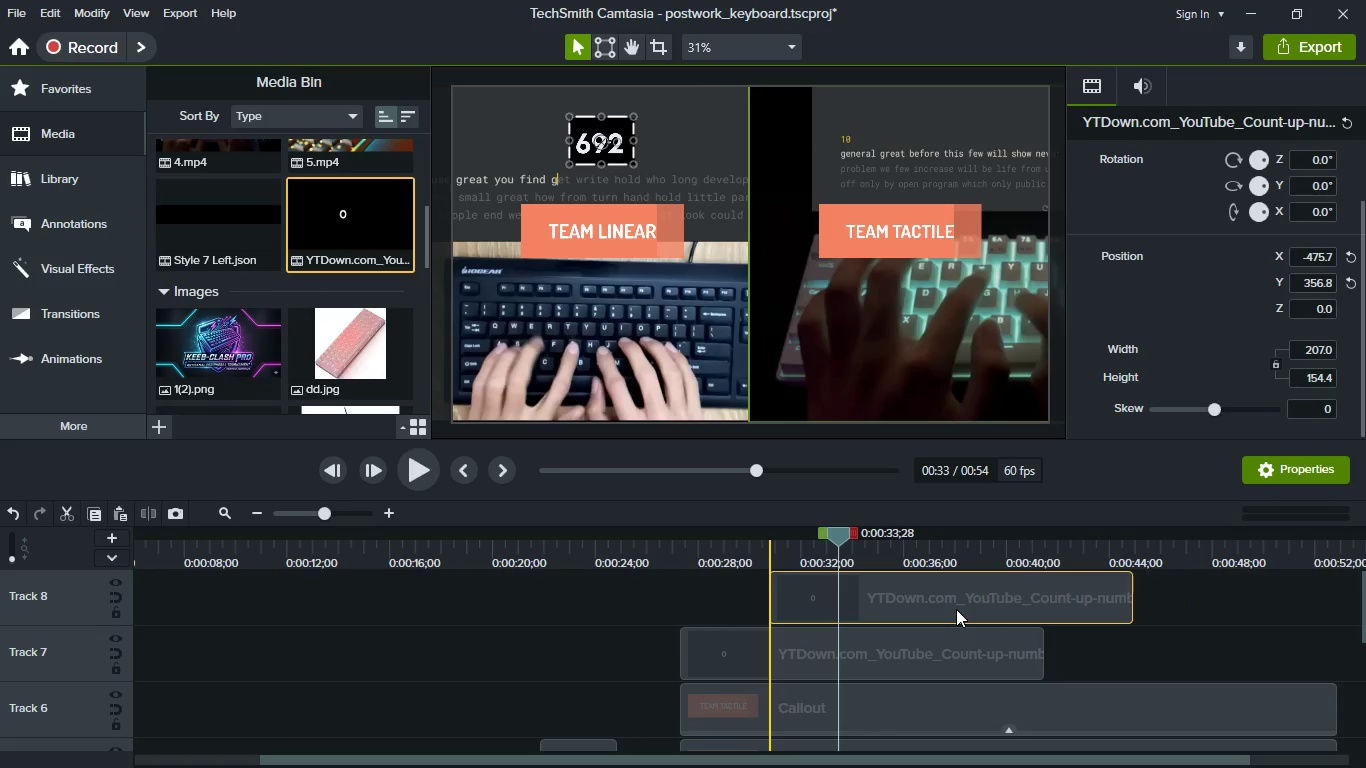 
left_click_drag(start_coordinate=[956, 609], to_coordinate=[1007, 610])
 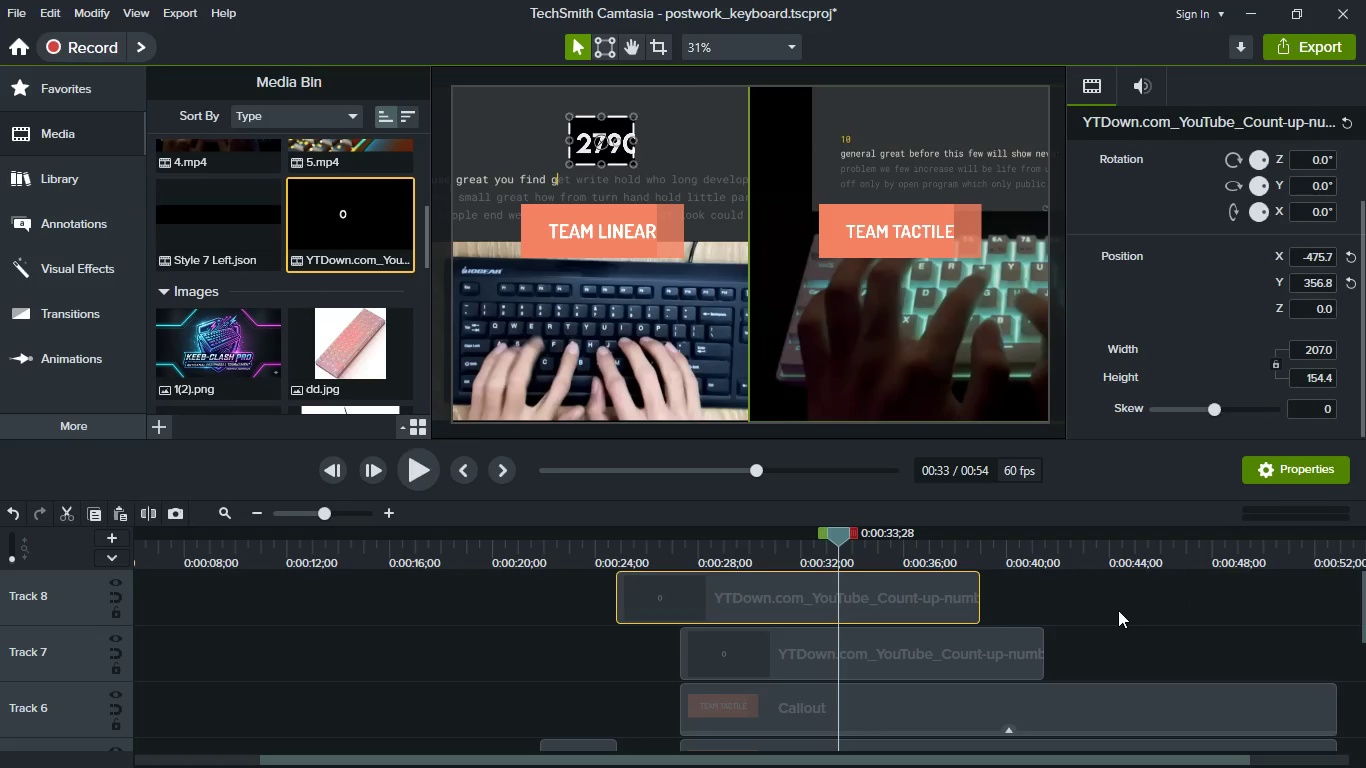 
left_click([1118, 610])
 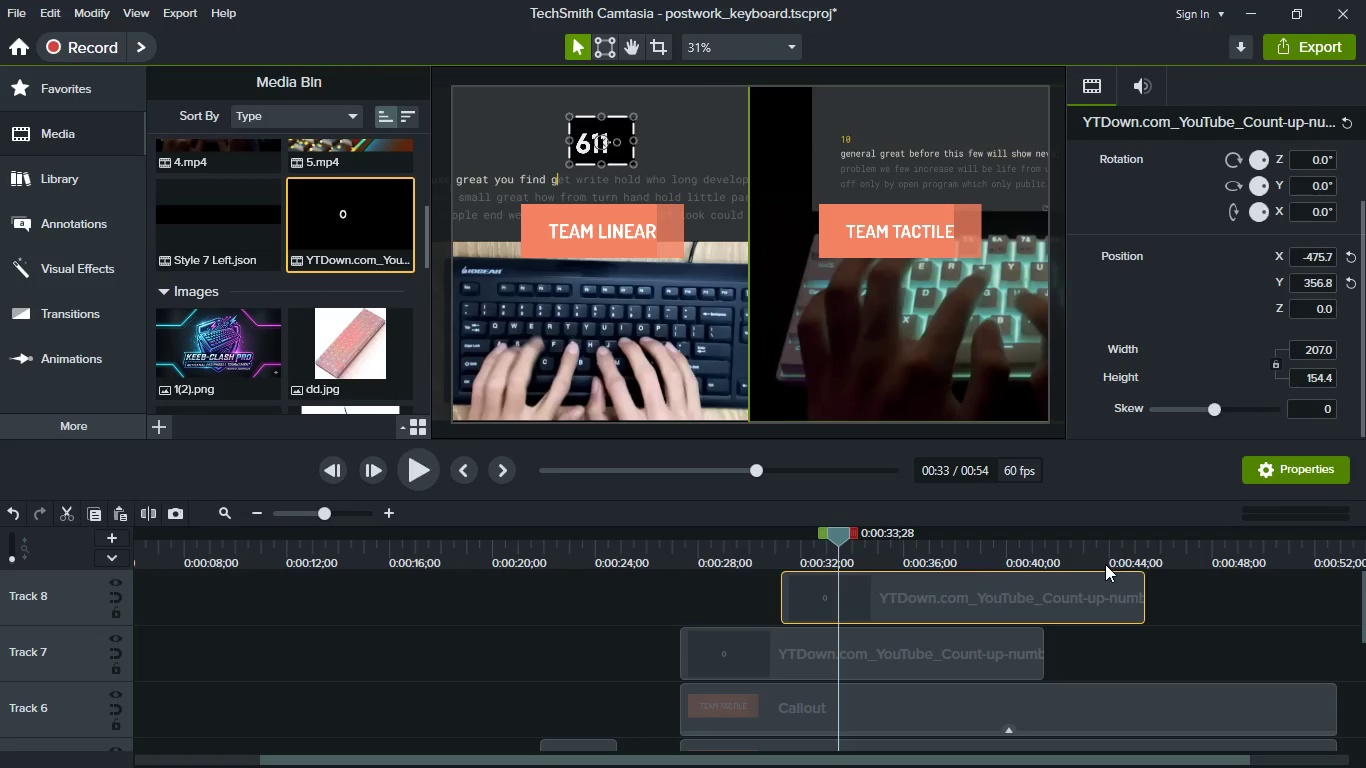 
wait(6.08)
 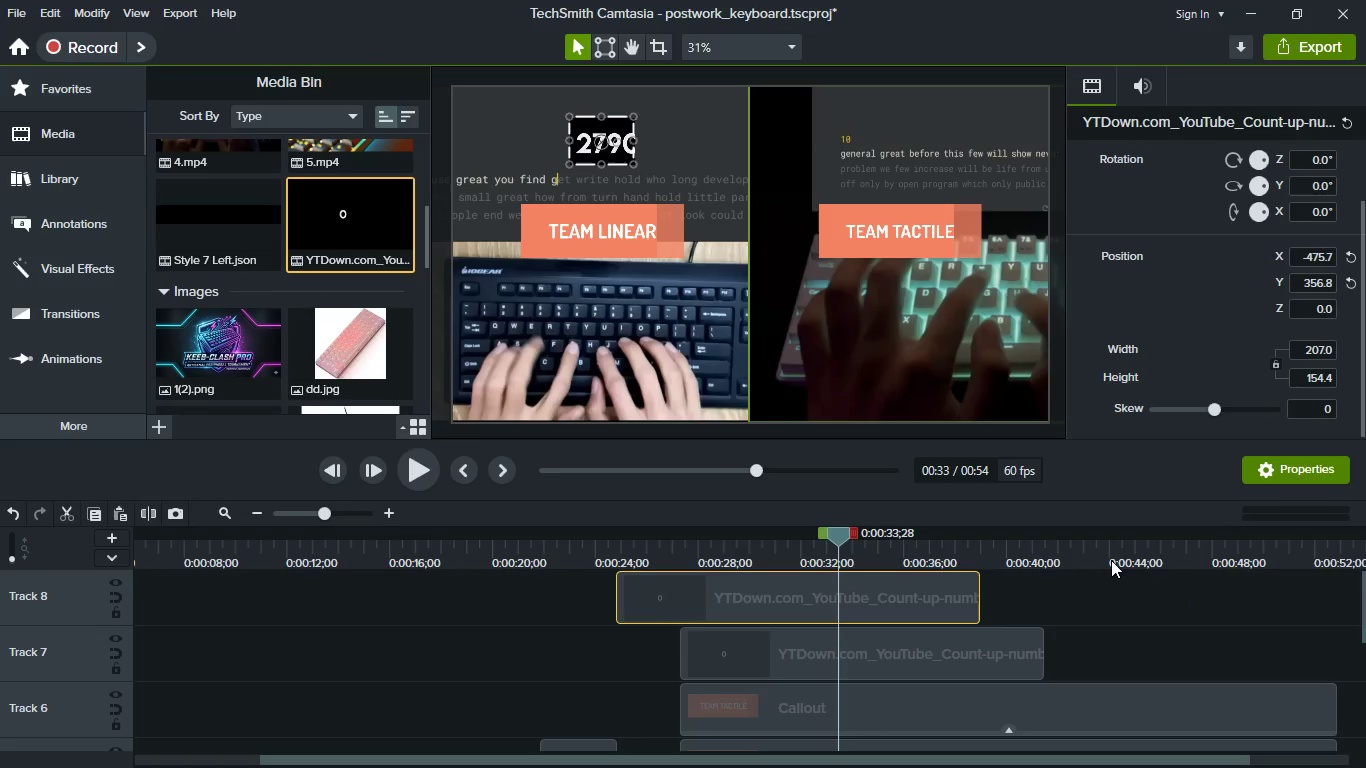 
left_click_drag(start_coordinate=[940, 595], to_coordinate=[775, 605])
 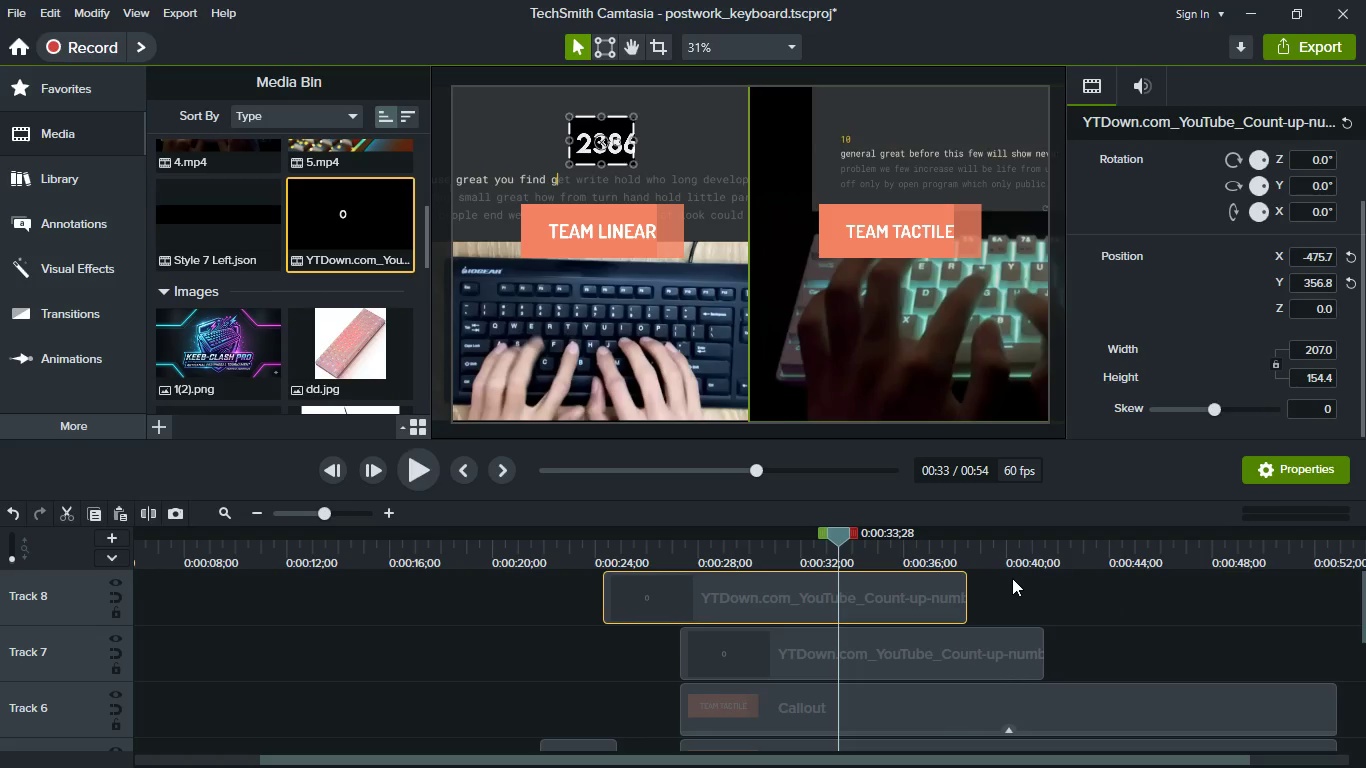 
left_click([1012, 559])
 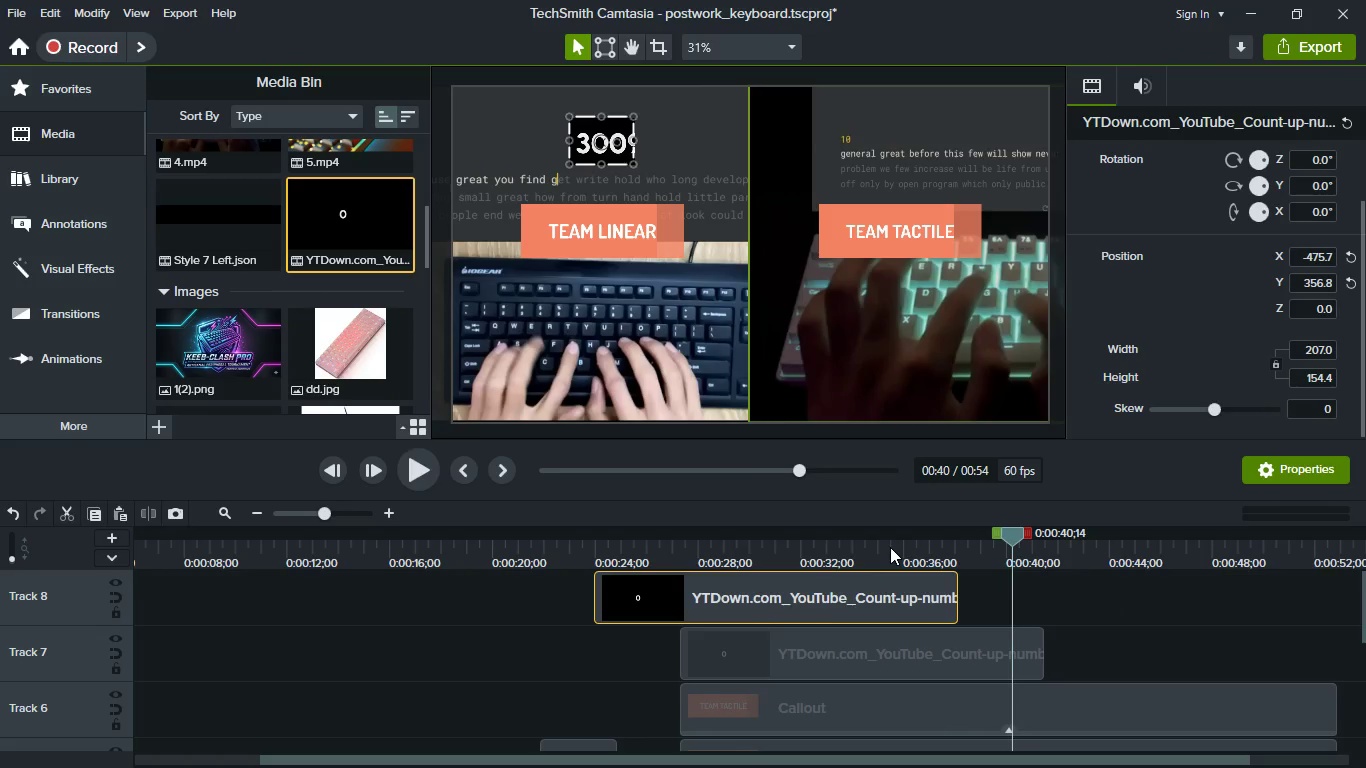 
left_click_drag(start_coordinate=[778, 595], to_coordinate=[921, 608])
 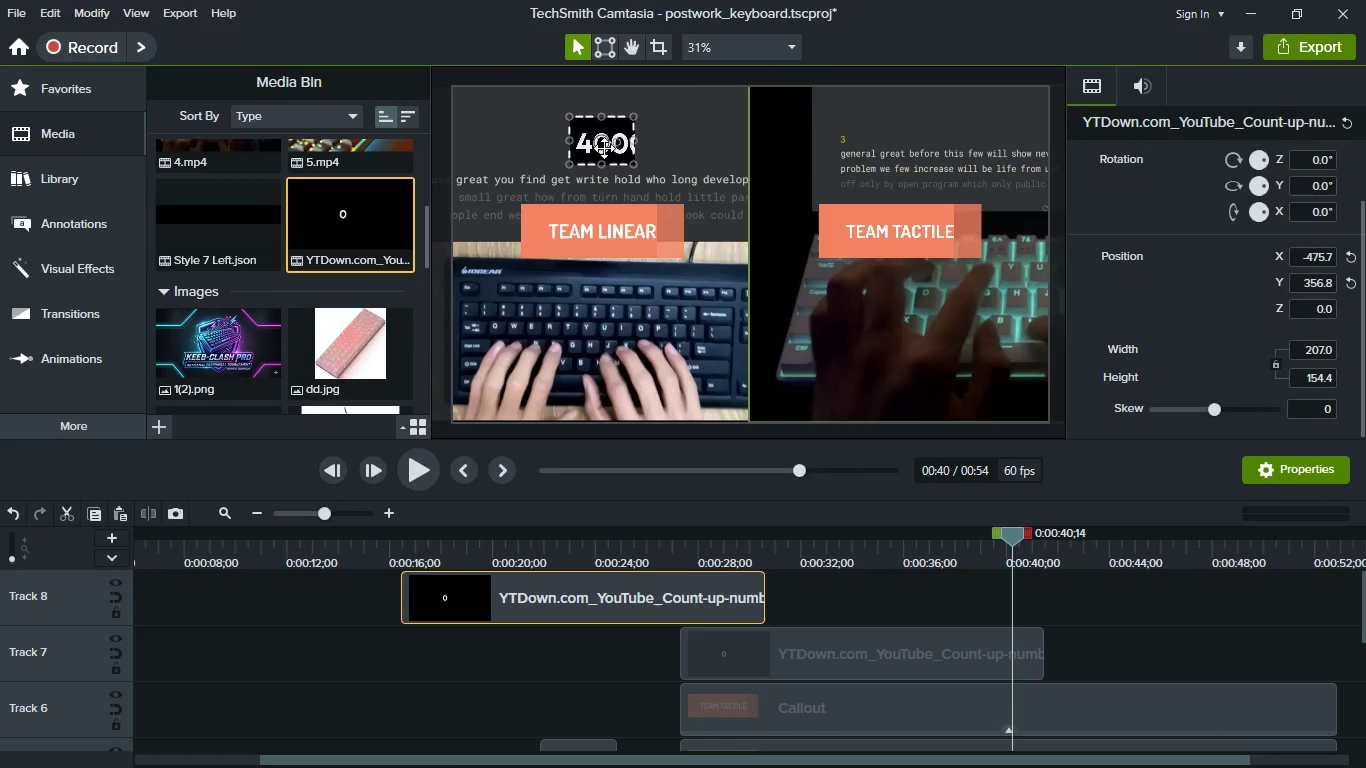 
wait(5.58)
 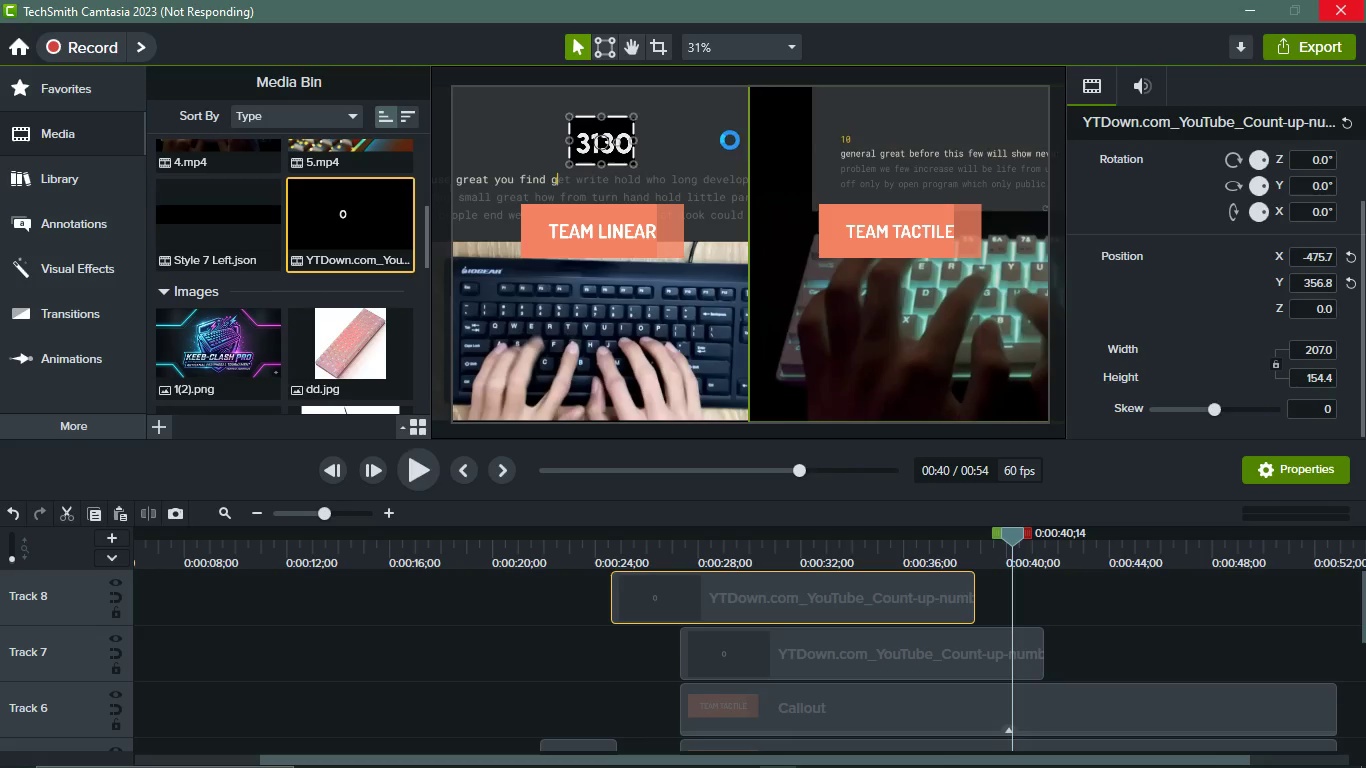 
left_click_drag(start_coordinate=[604, 148], to_coordinate=[910, 156])
 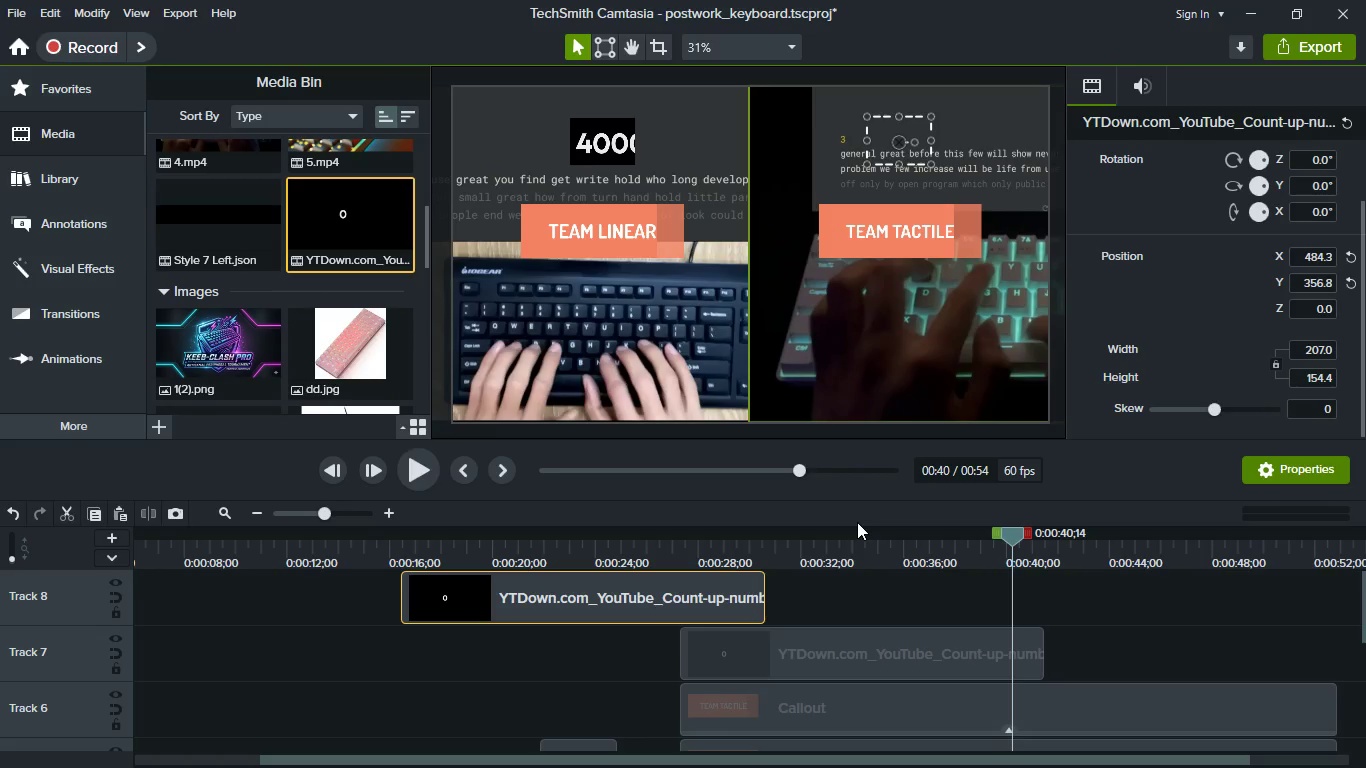 
wait(8.92)
 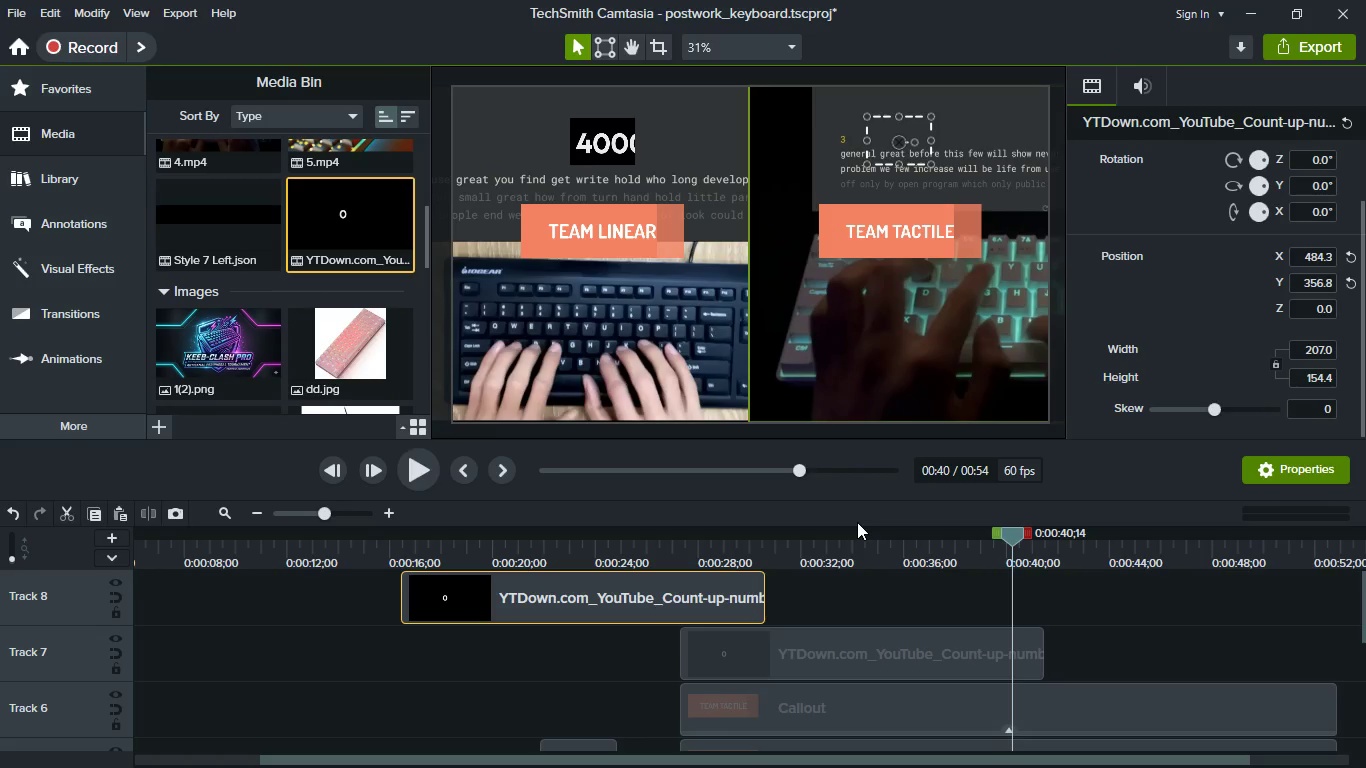 
left_click([1062, 558])
 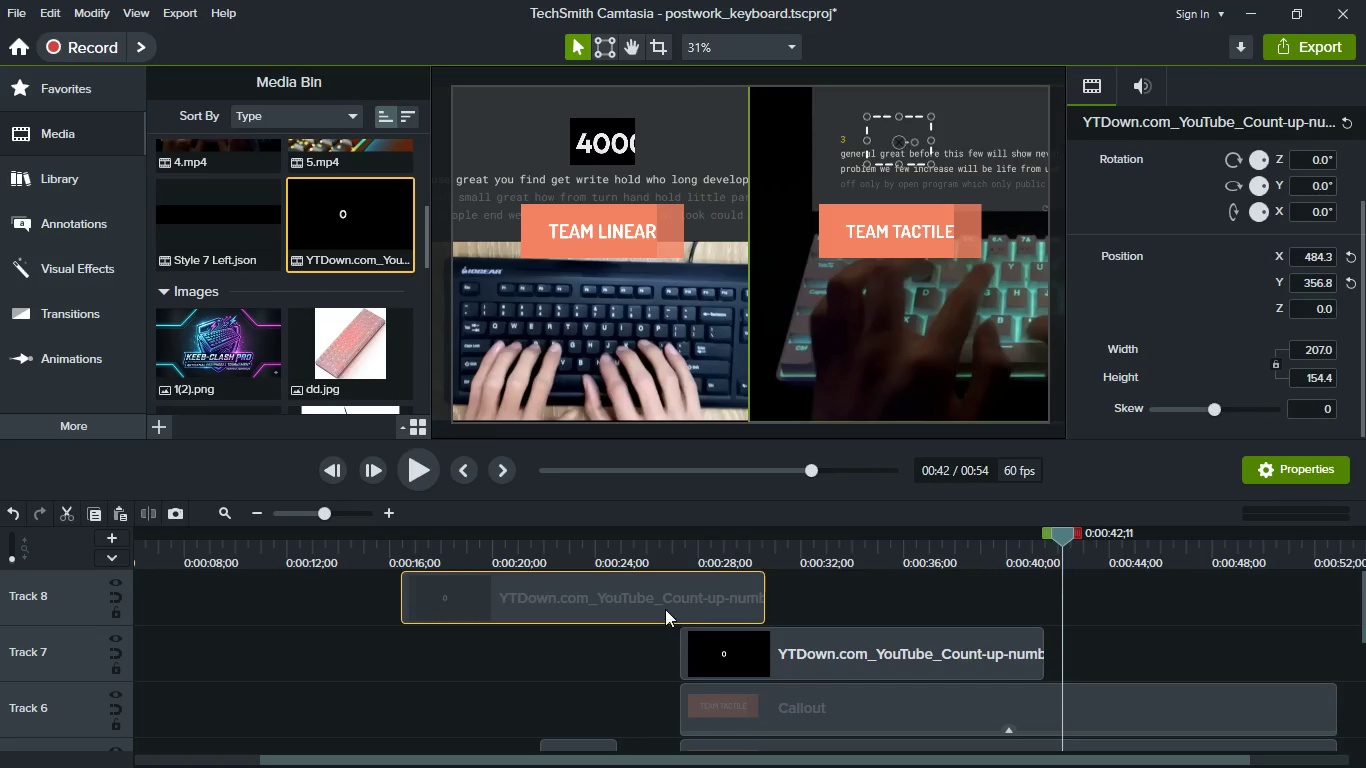 
left_click_drag(start_coordinate=[665, 609], to_coordinate=[945, 604])
 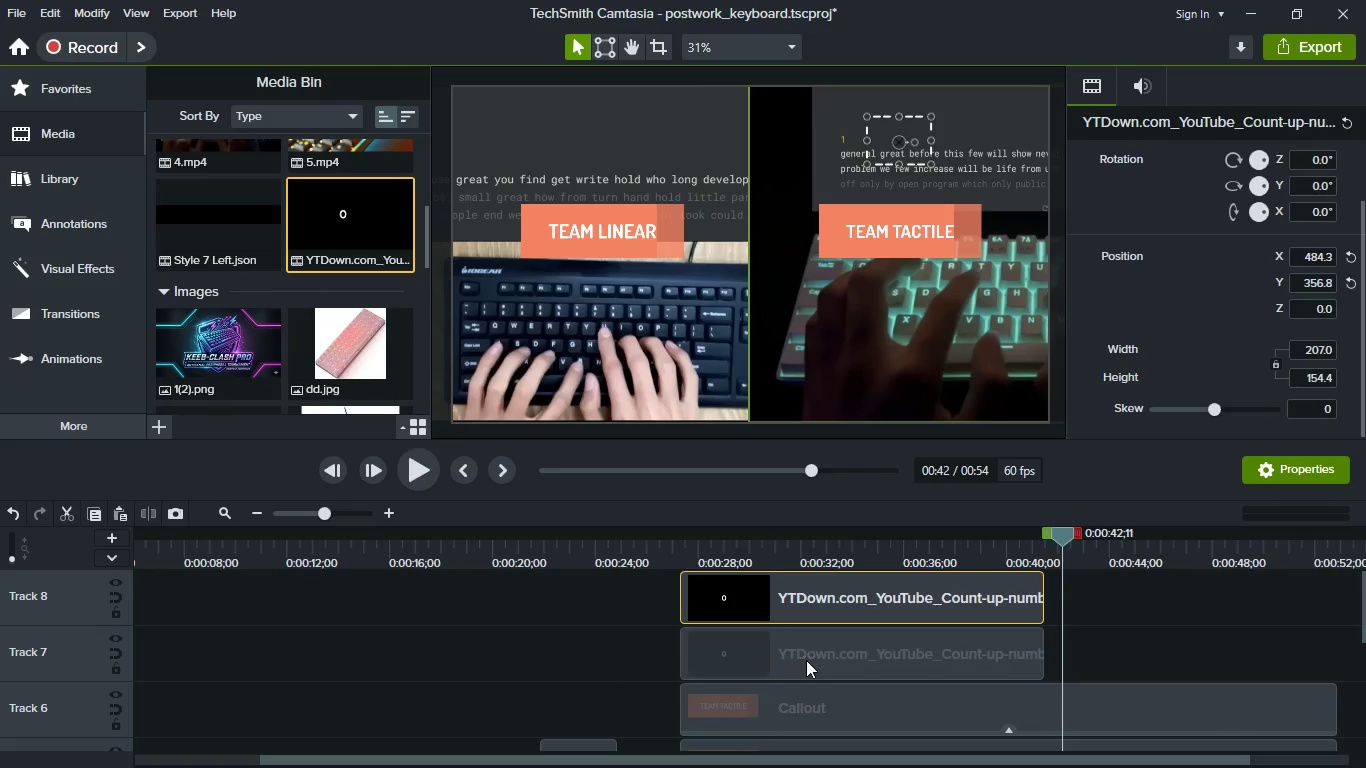 
hold_key(key=ControlLeft, duration=0.59)
left_click([806, 666])
 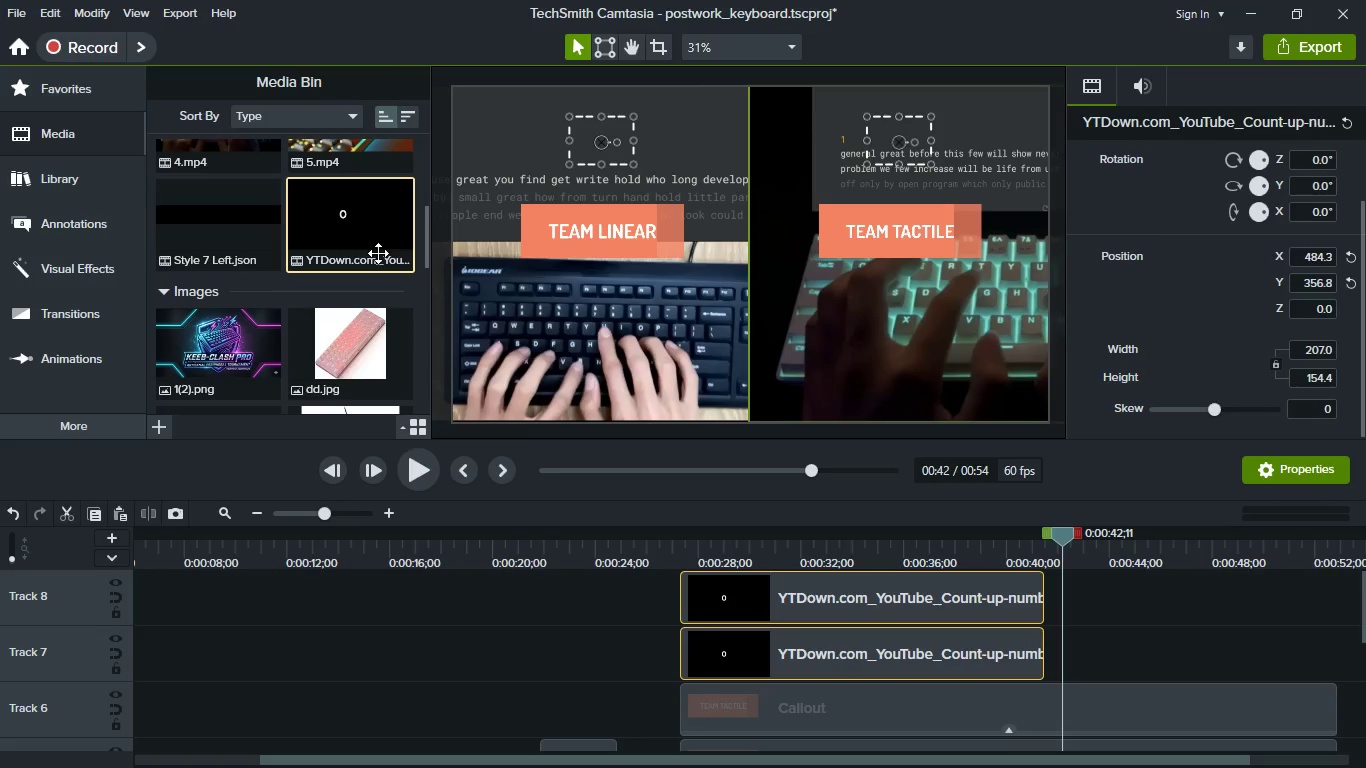 
scroll: coordinate [352, 251], scroll_direction: up, amount: 6.0
 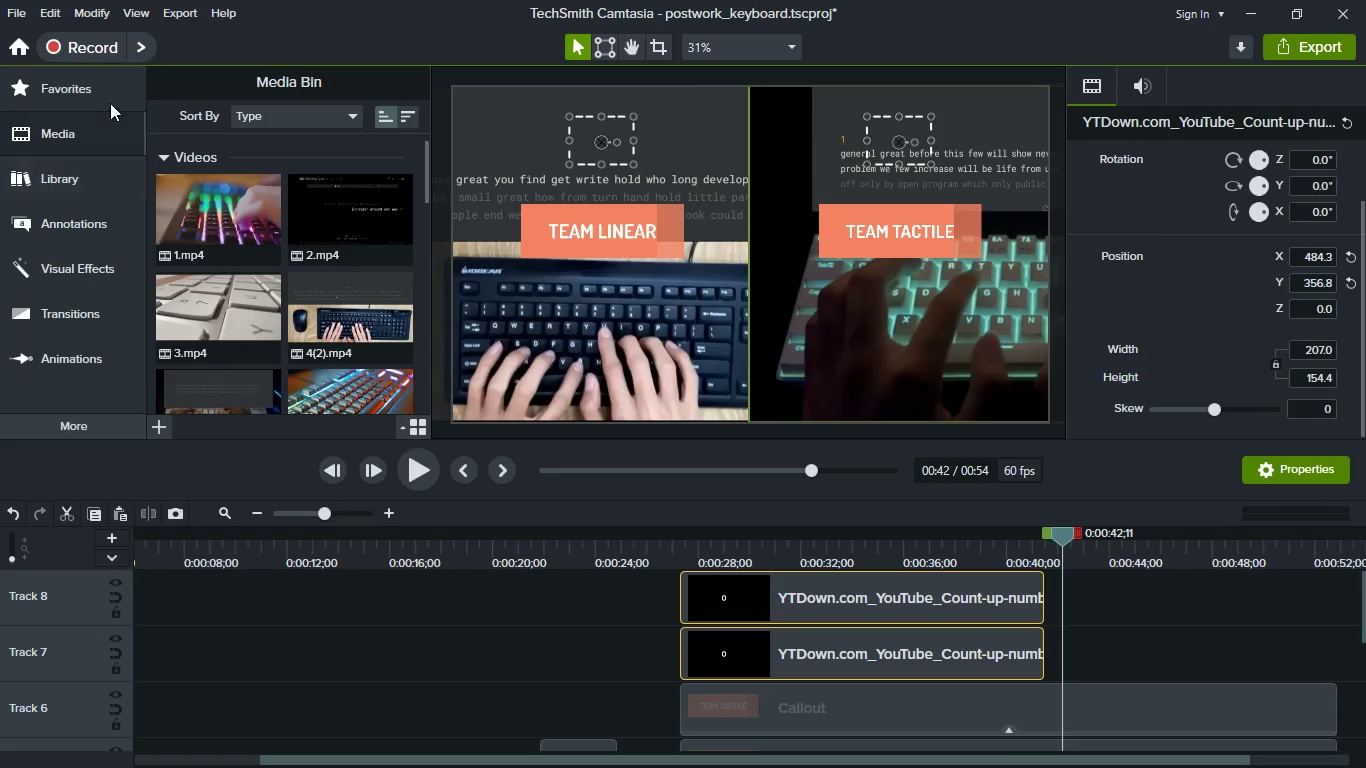 
left_click([110, 103])
 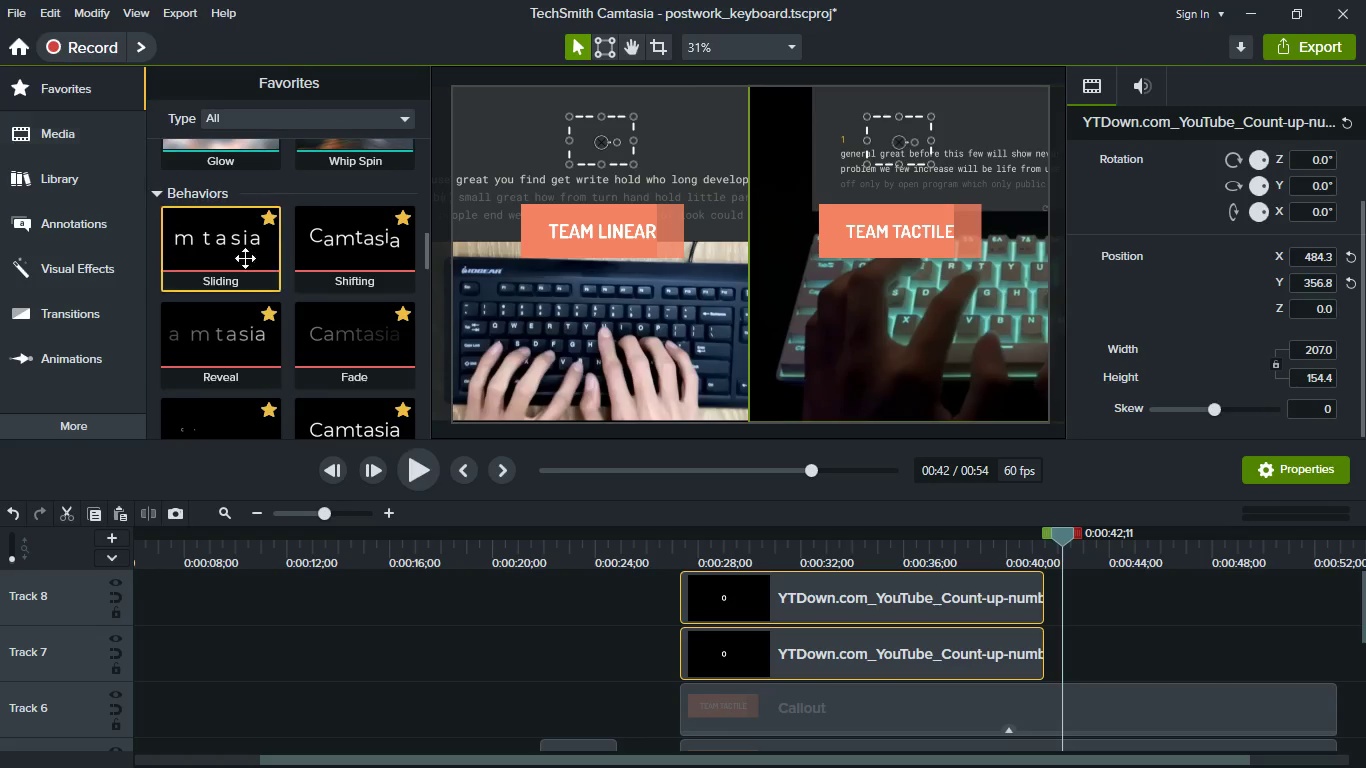 
scroll: coordinate [294, 293], scroll_direction: down, amount: 2.0
 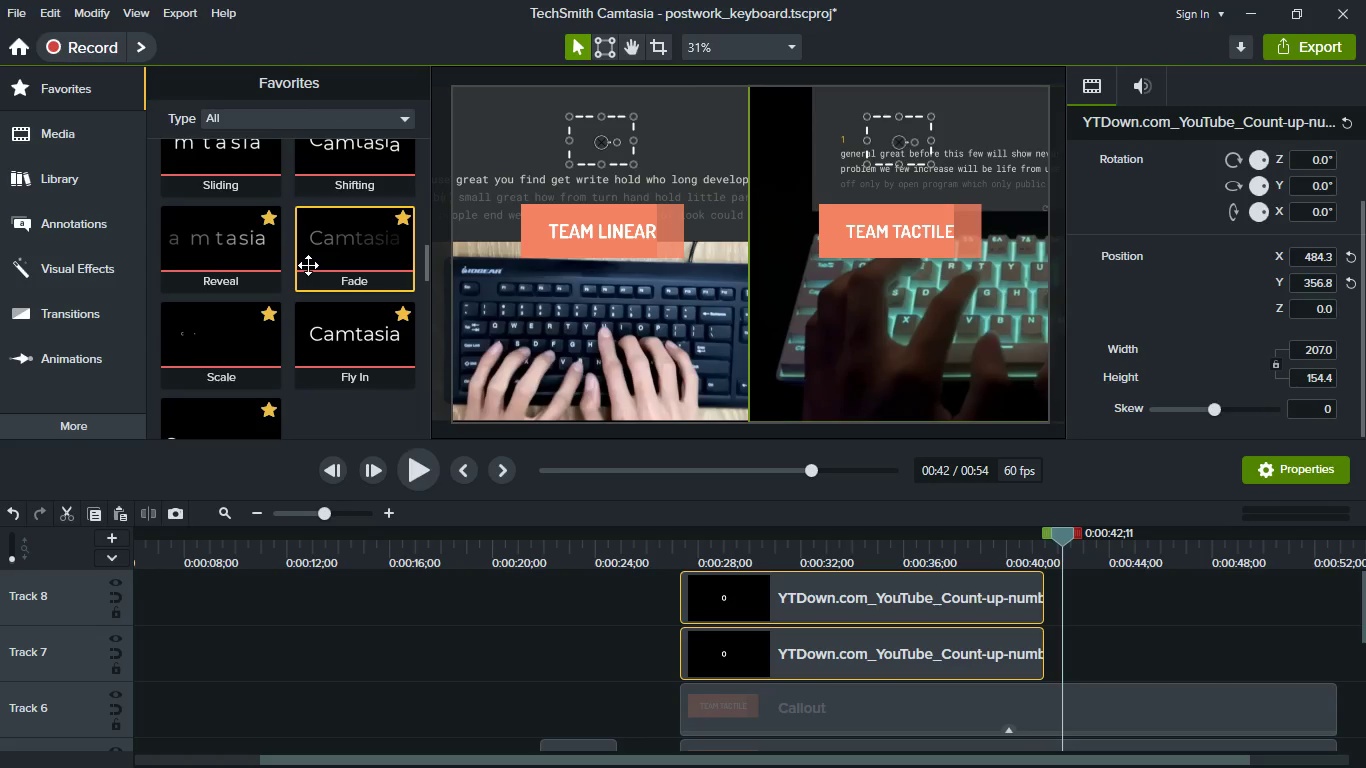 
left_click_drag(start_coordinate=[308, 265], to_coordinate=[783, 642])
 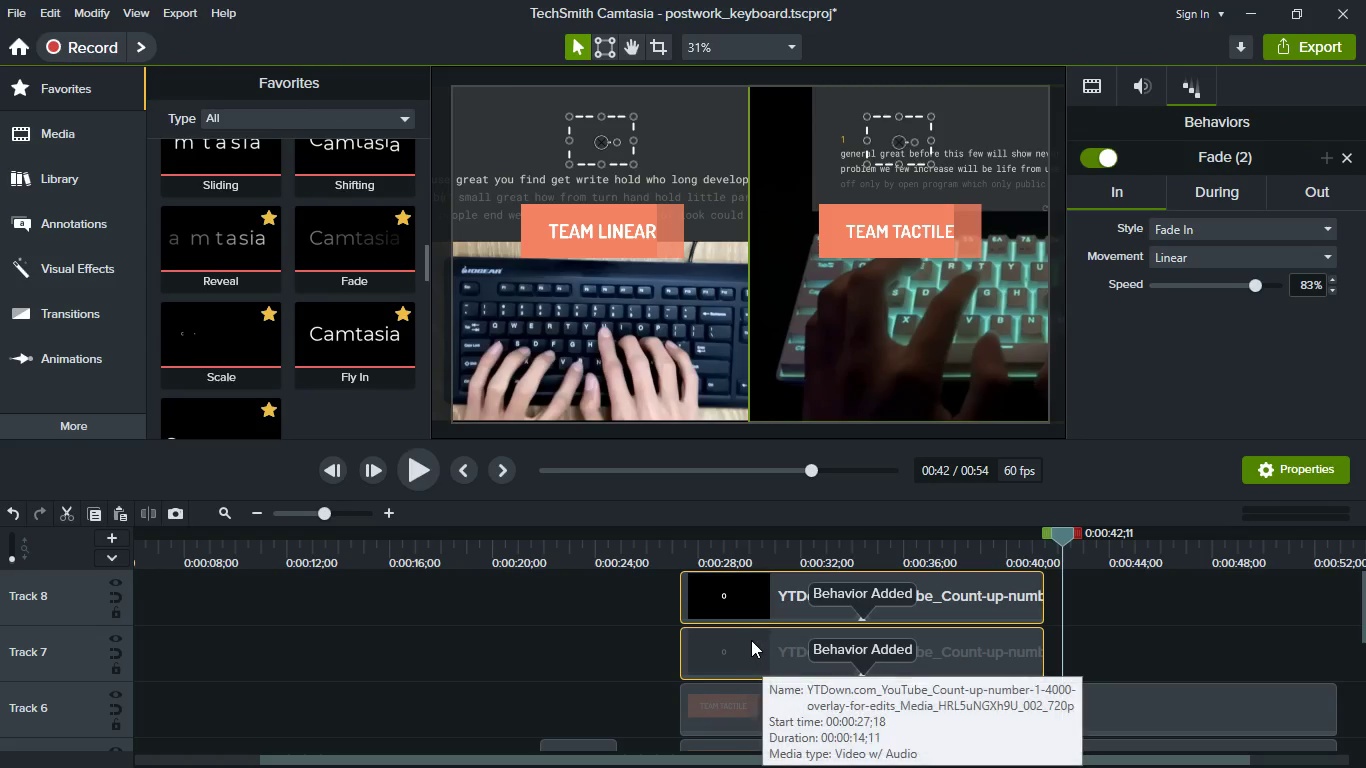 
left_click([758, 659])
 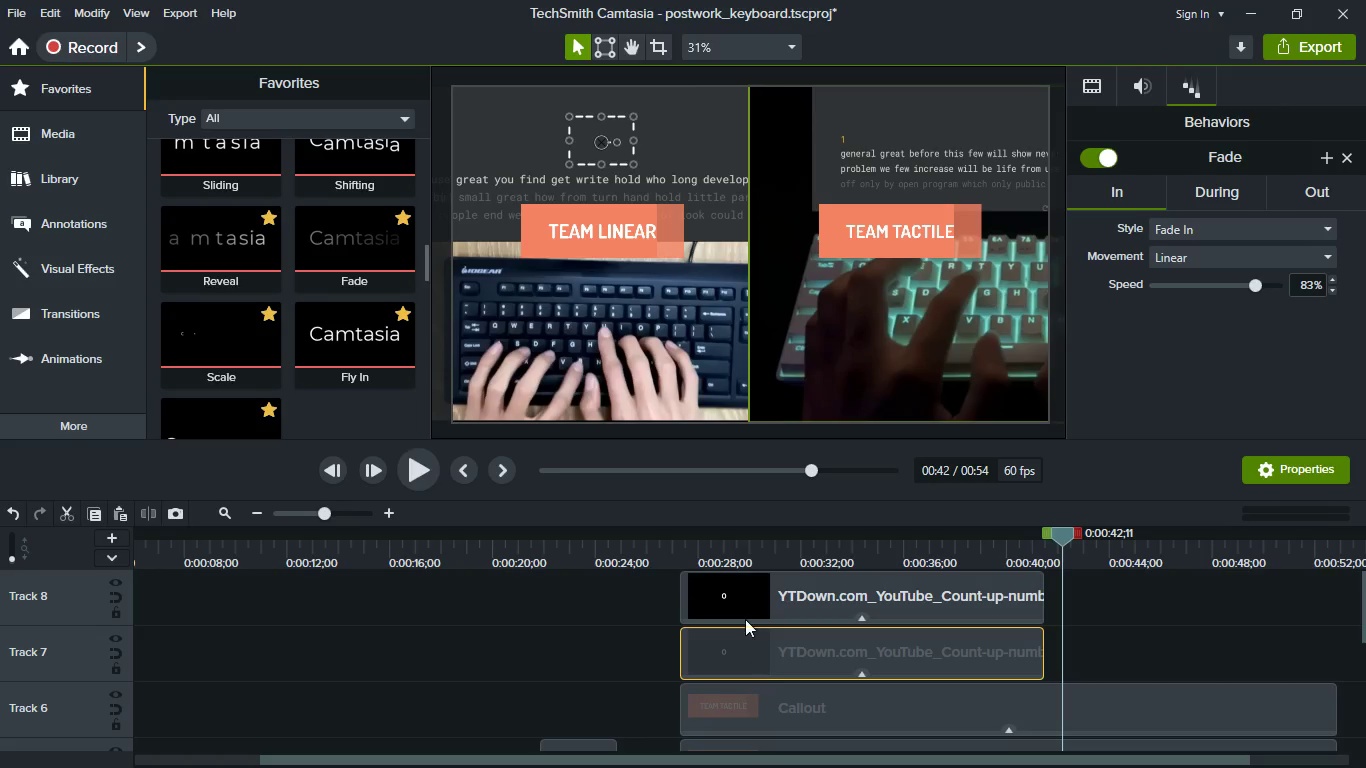 
left_click([744, 612])
 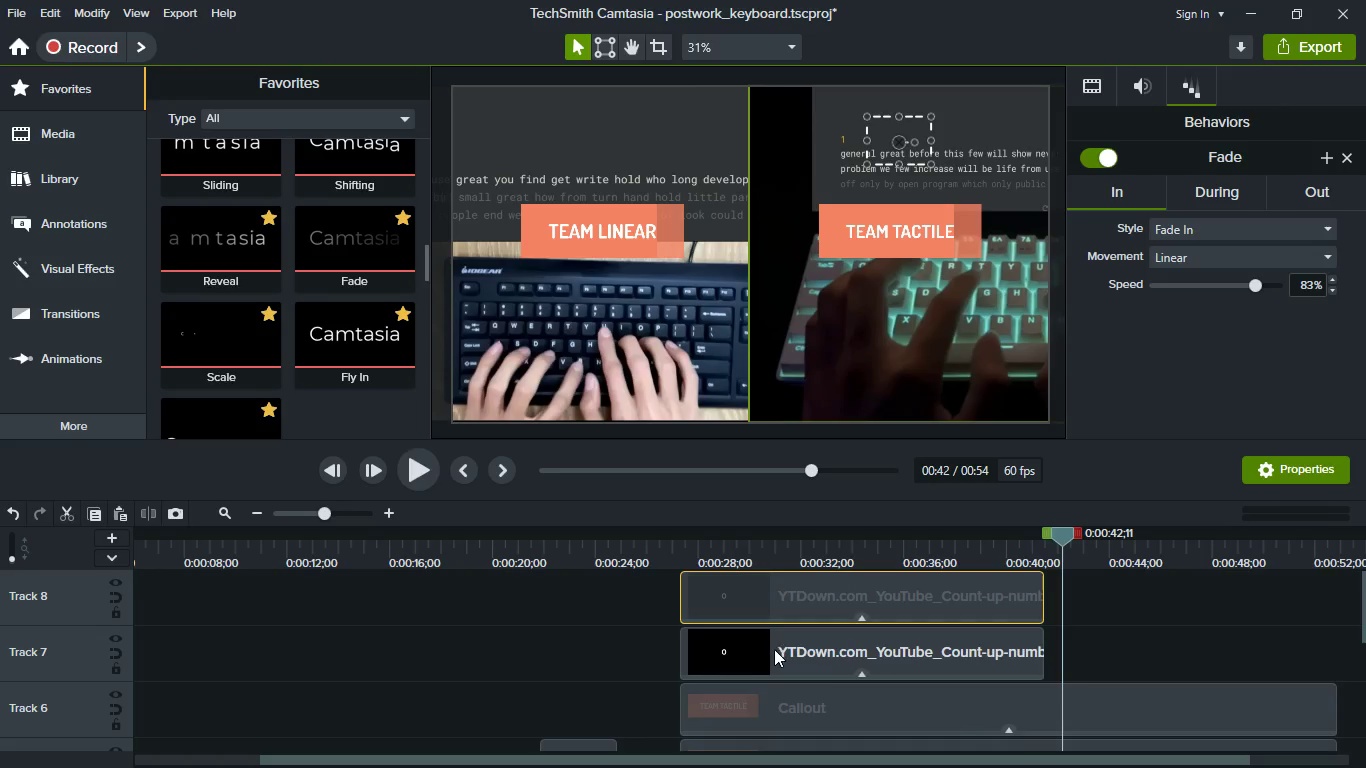 
left_click([774, 650])
 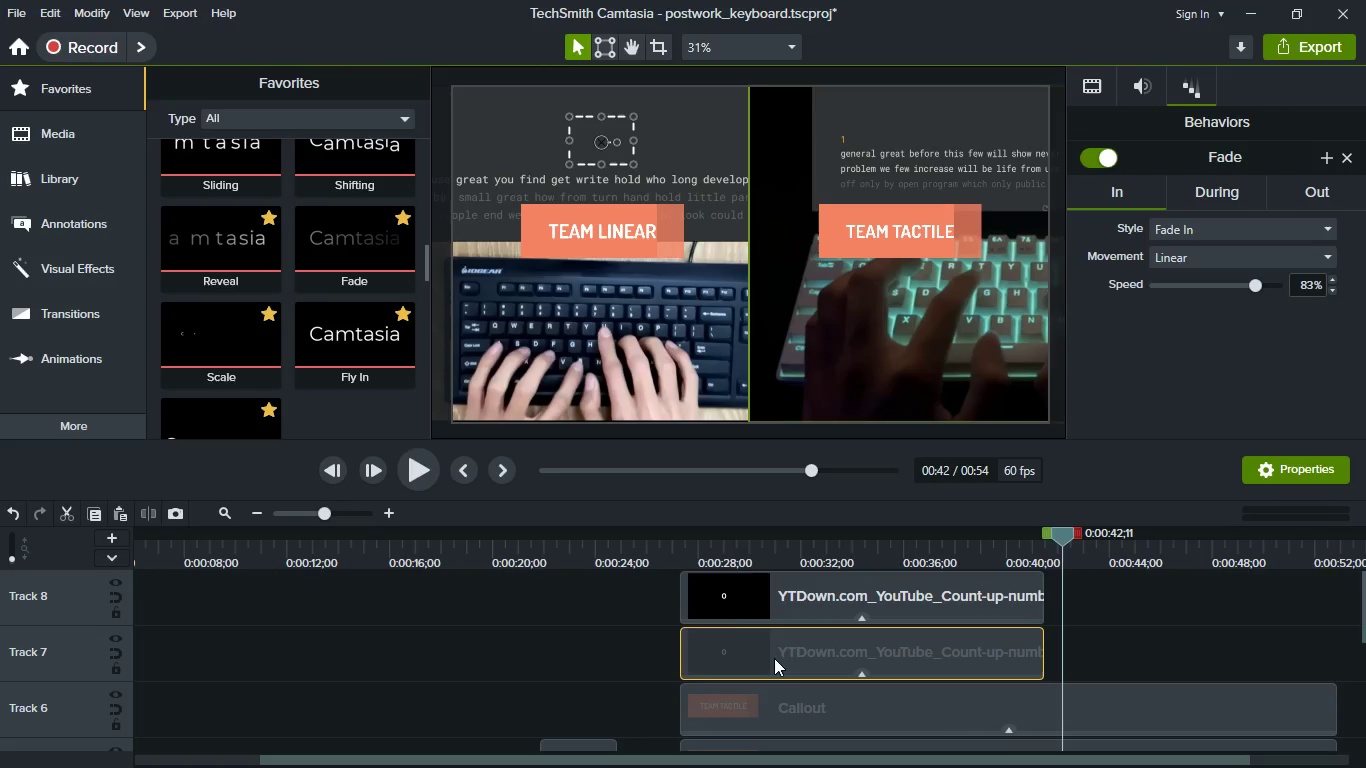 
scroll: coordinate [303, 354], scroll_direction: down, amount: 12.0
 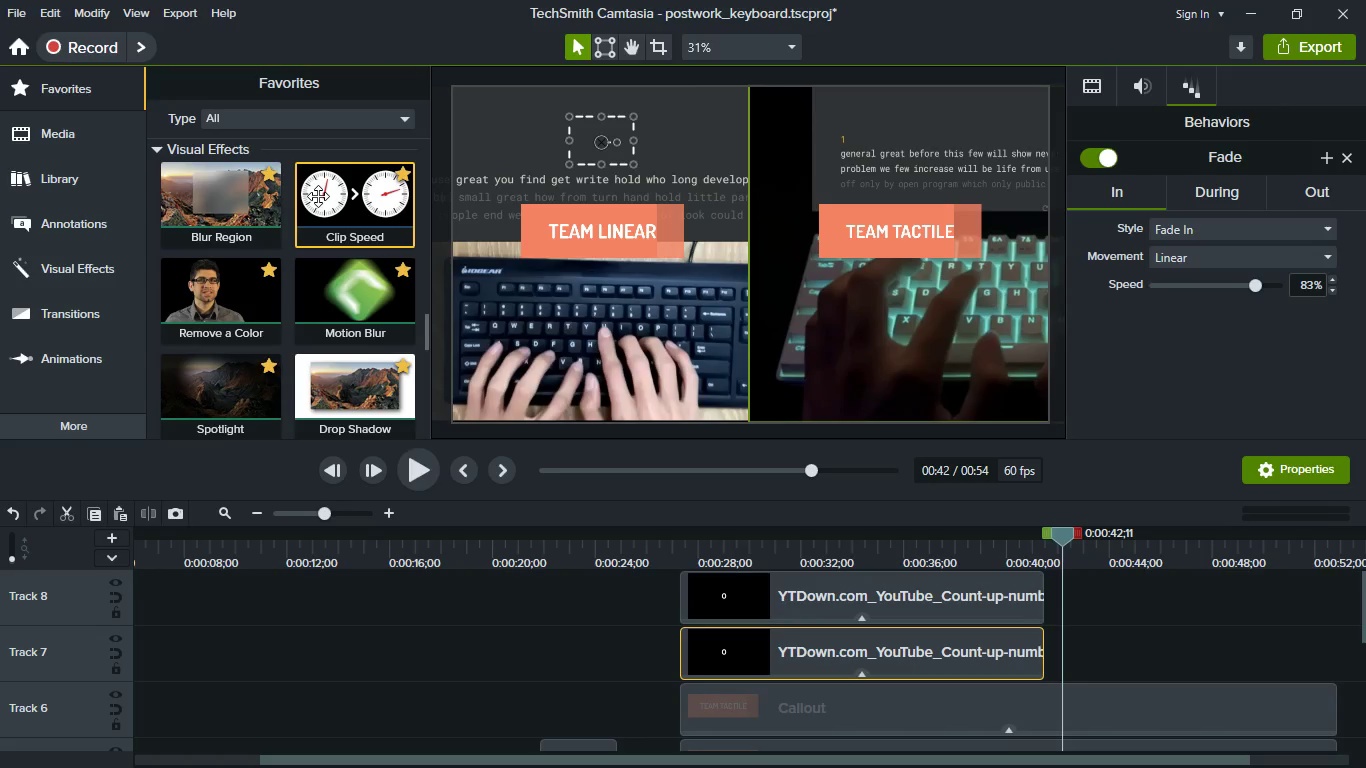 
left_click_drag(start_coordinate=[318, 196], to_coordinate=[729, 656])
 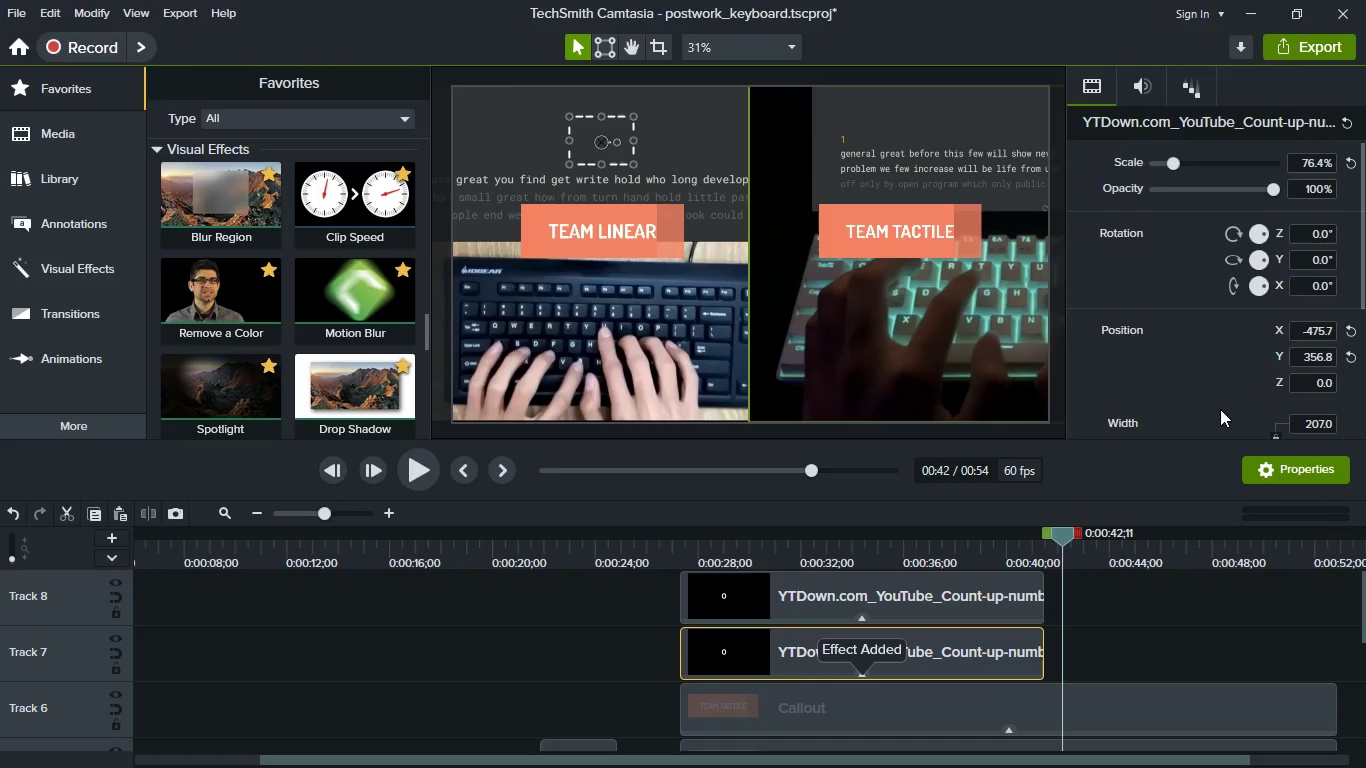 
scroll: coordinate [1198, 381], scroll_direction: down, amount: 4.0
 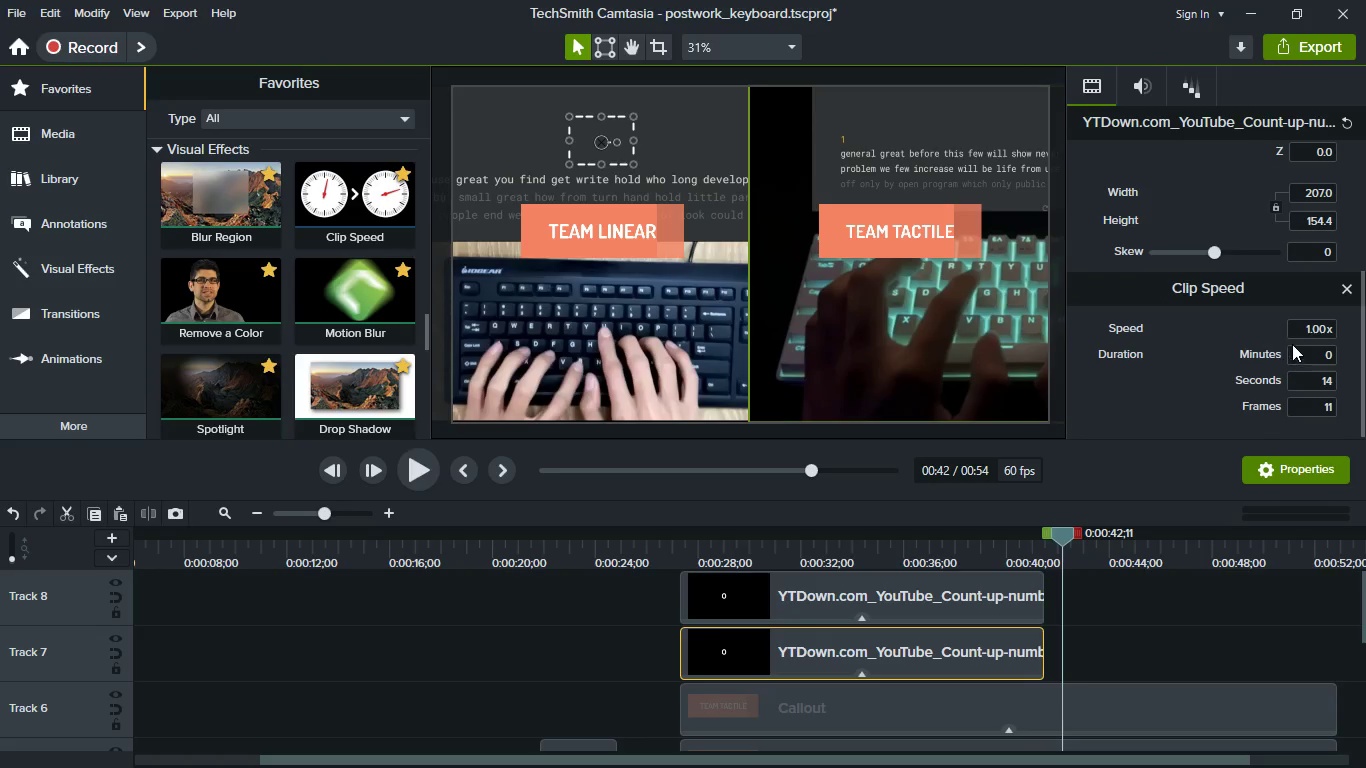 
left_click([1308, 321])
 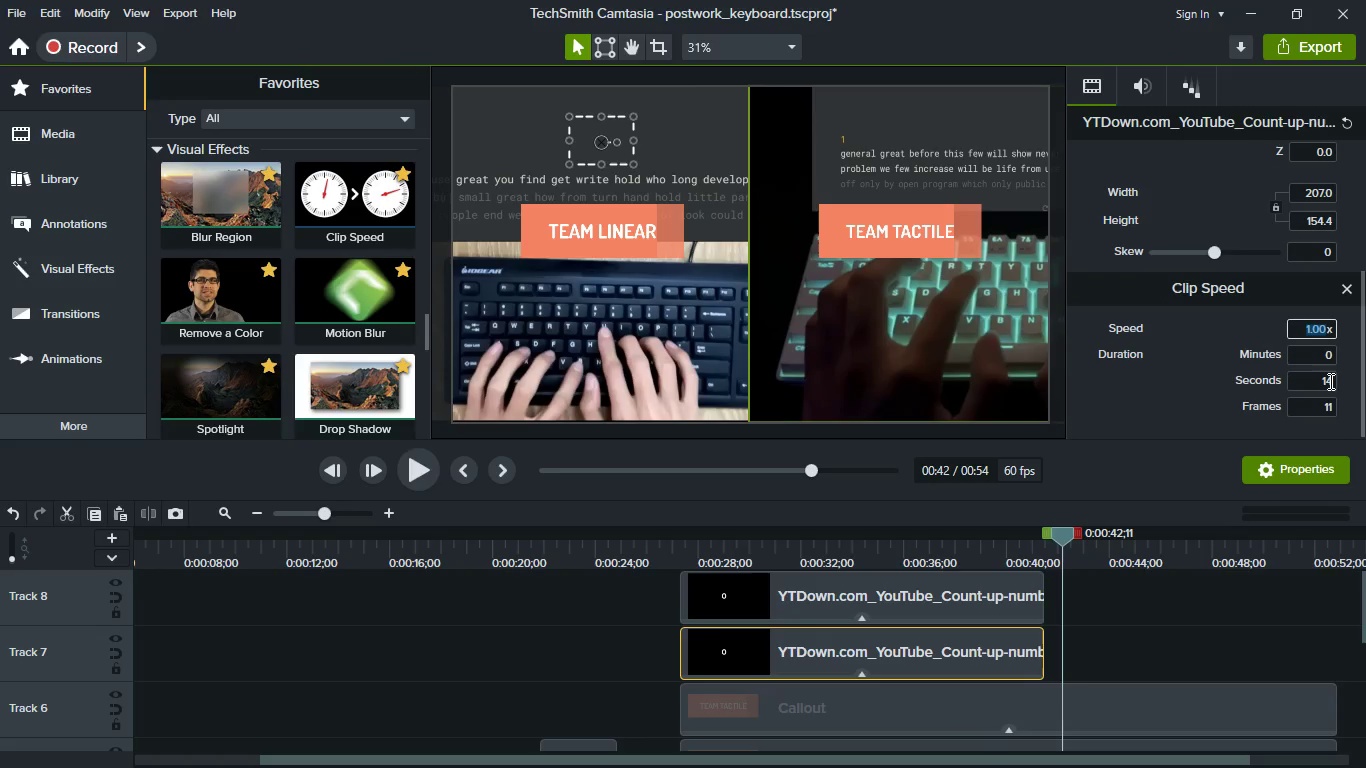 
key(0)
 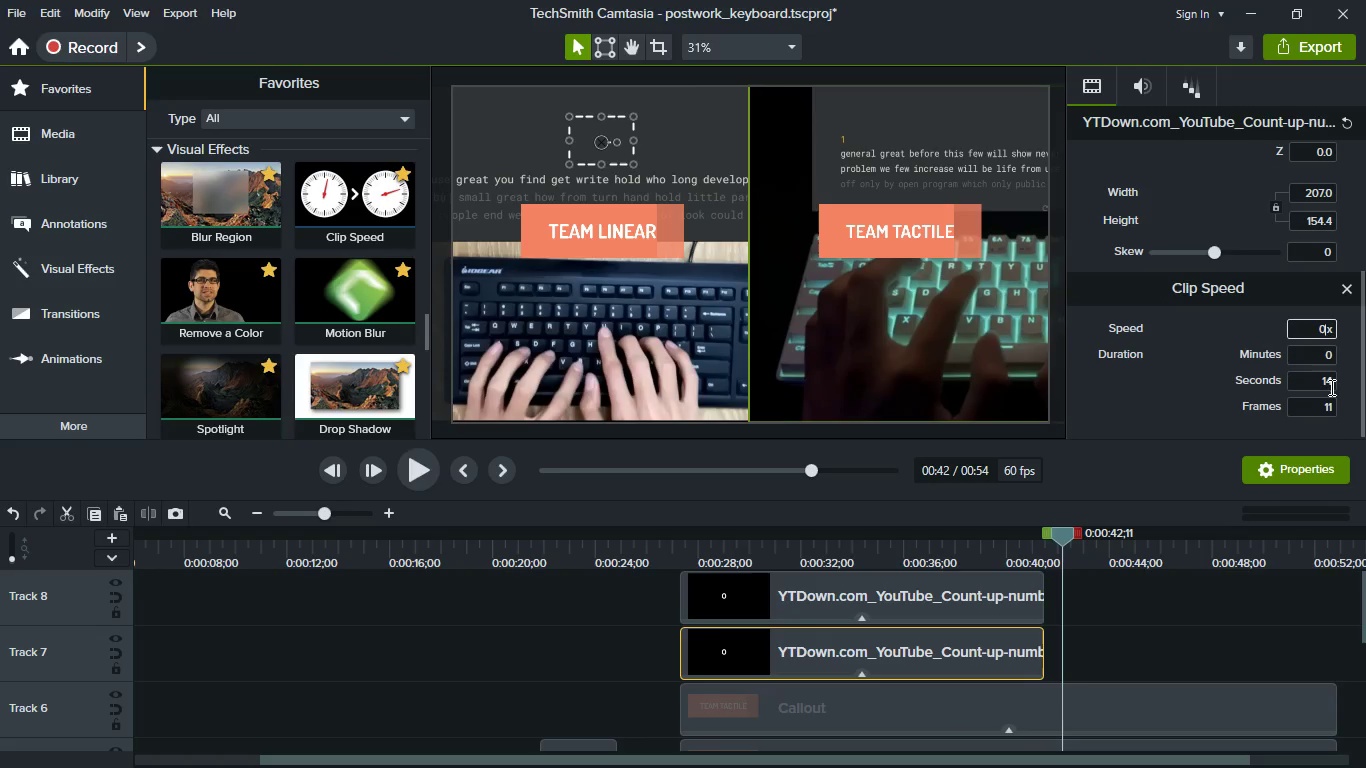 
key(Period)
 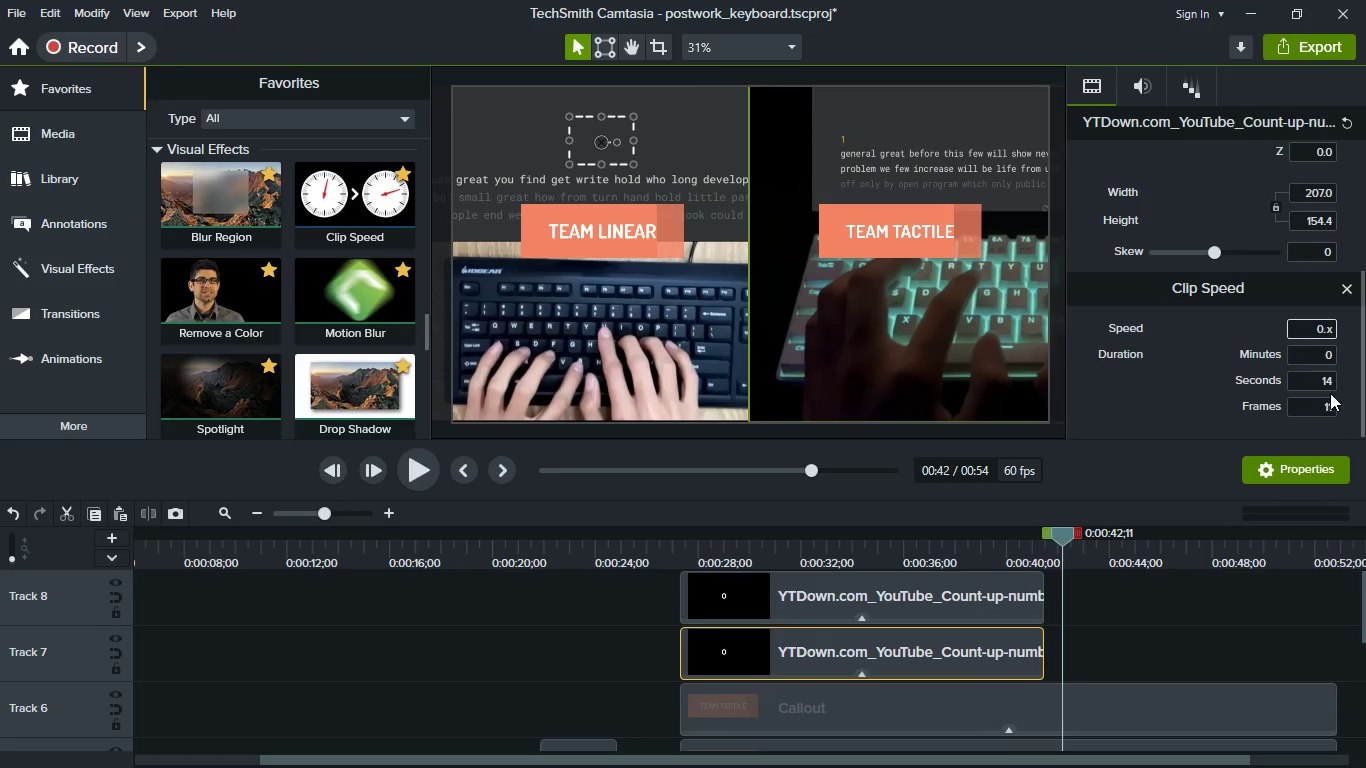 
key(5)
 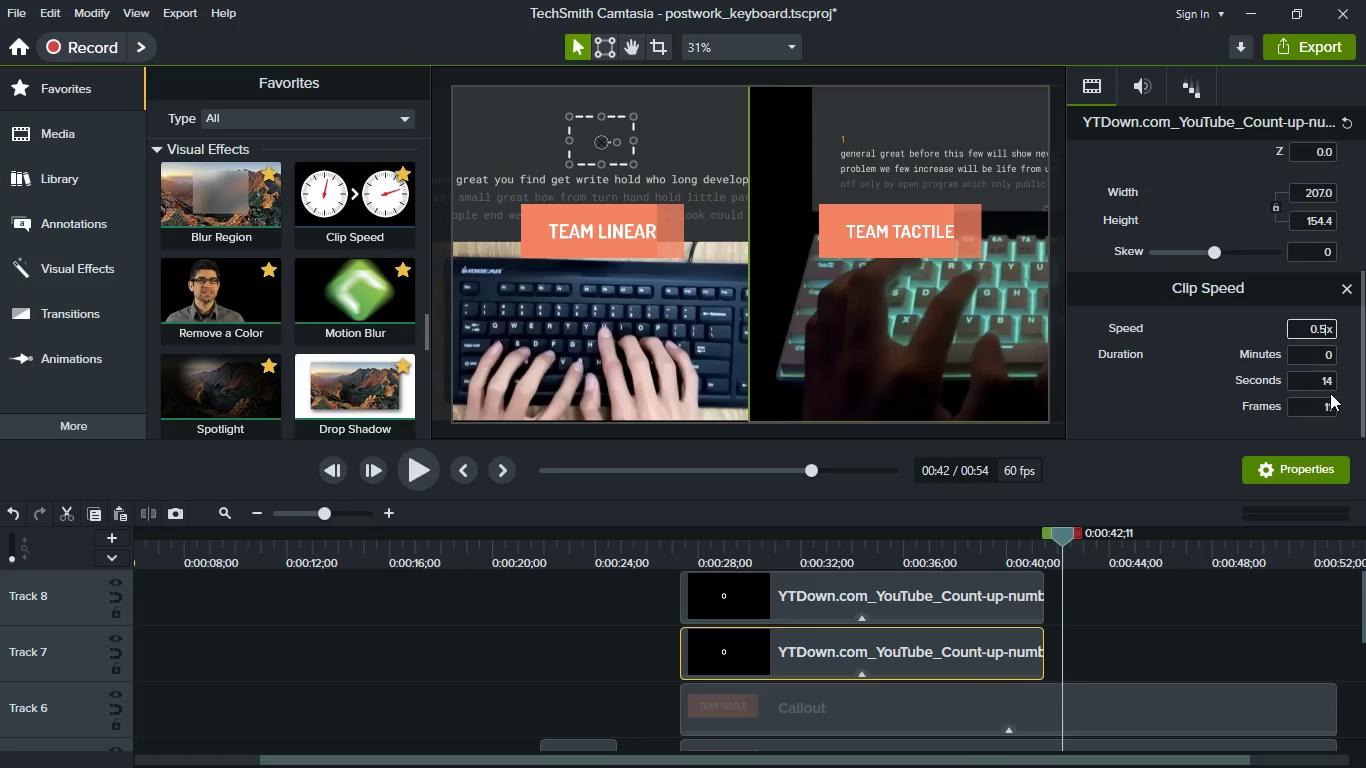 
key(Shift+ShiftRight)
 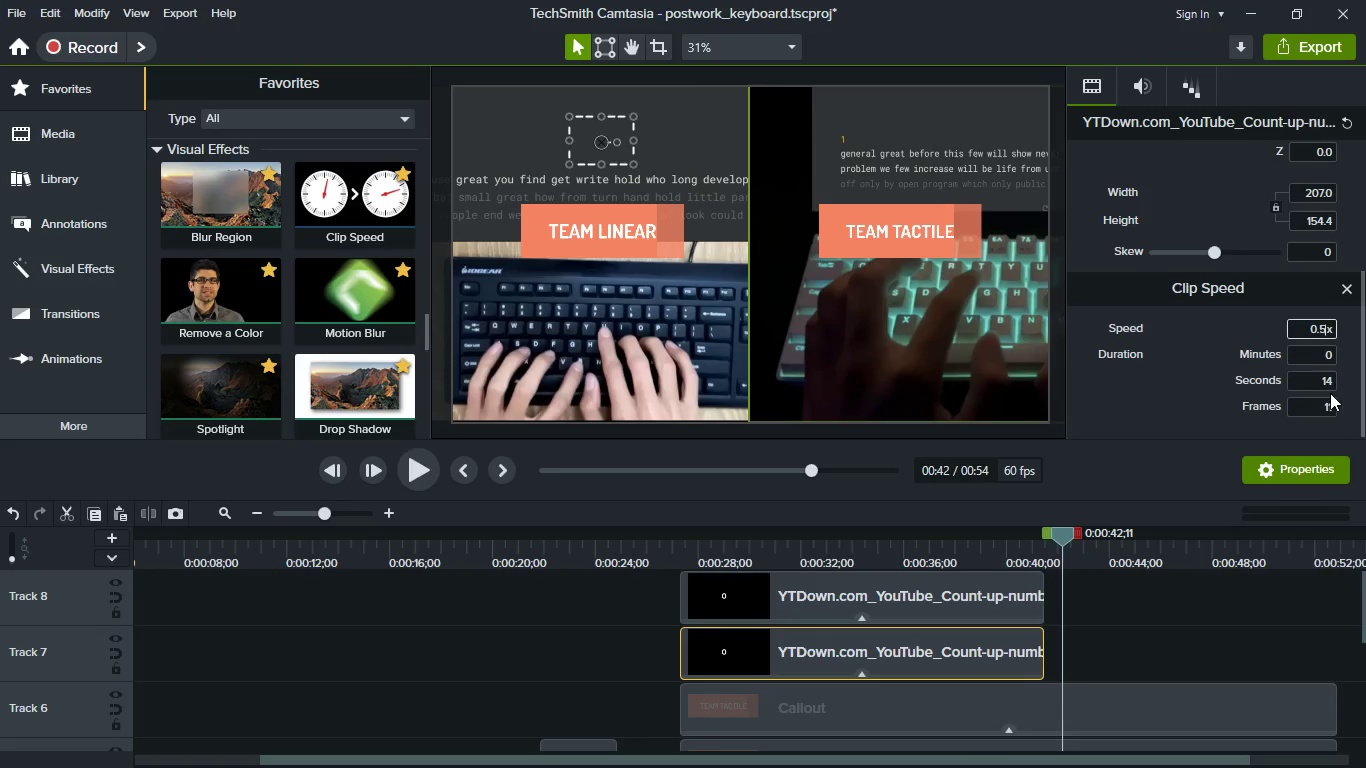 
key(Shift+Enter)
 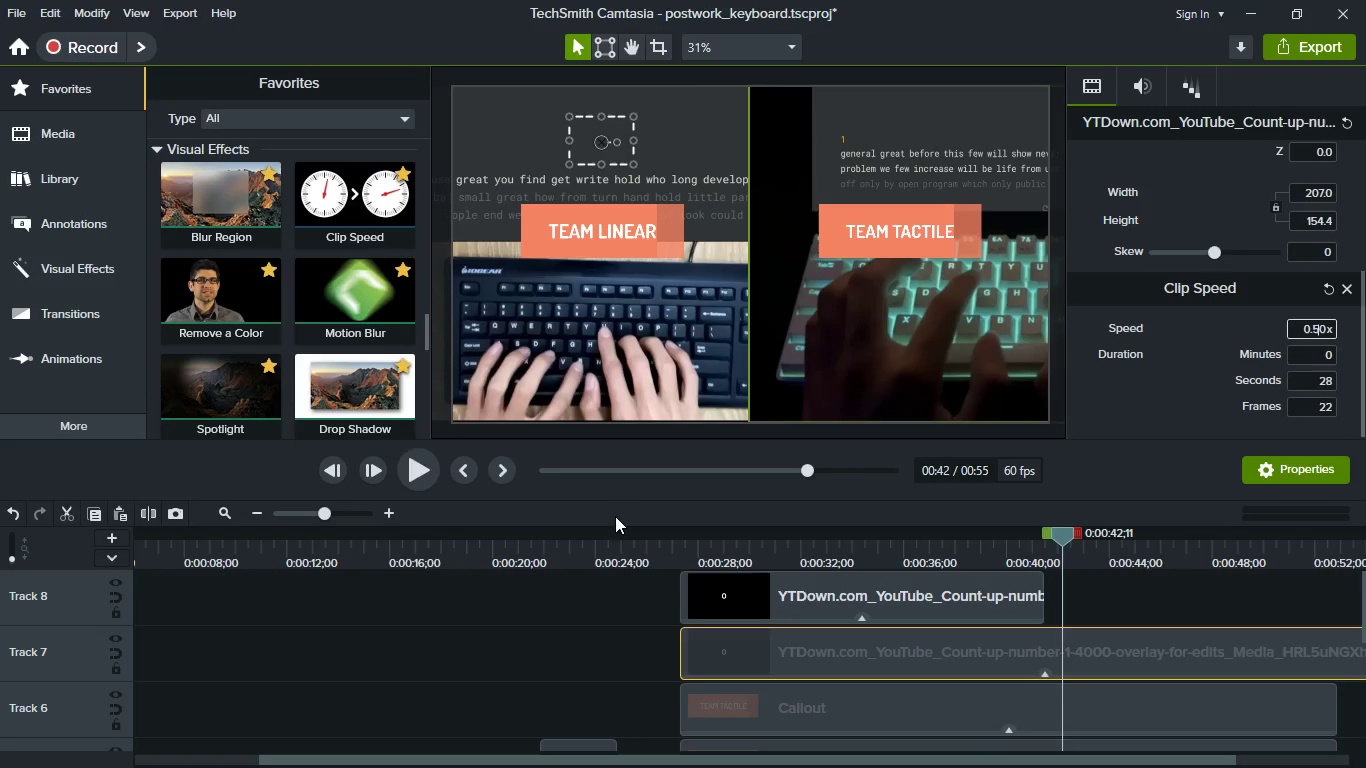 
left_click([663, 557])
 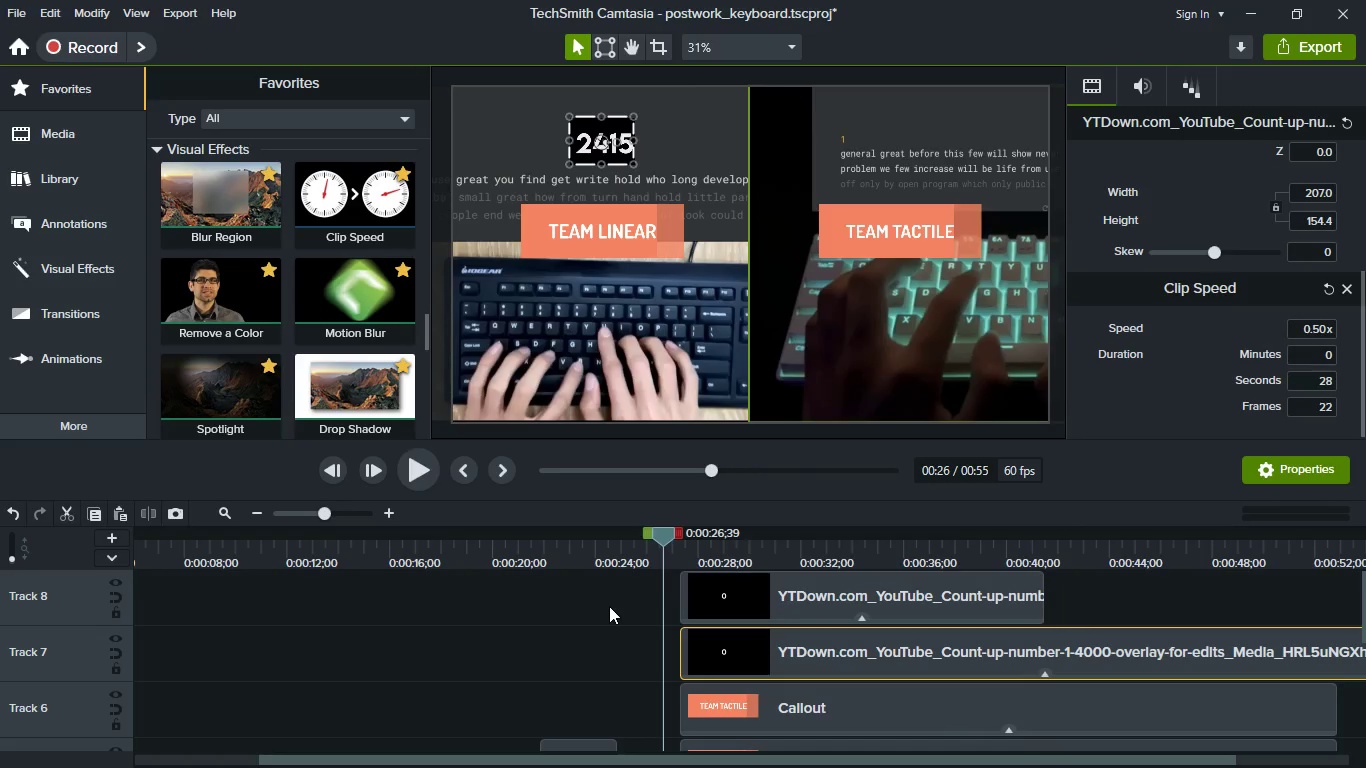 
left_click([609, 606])
 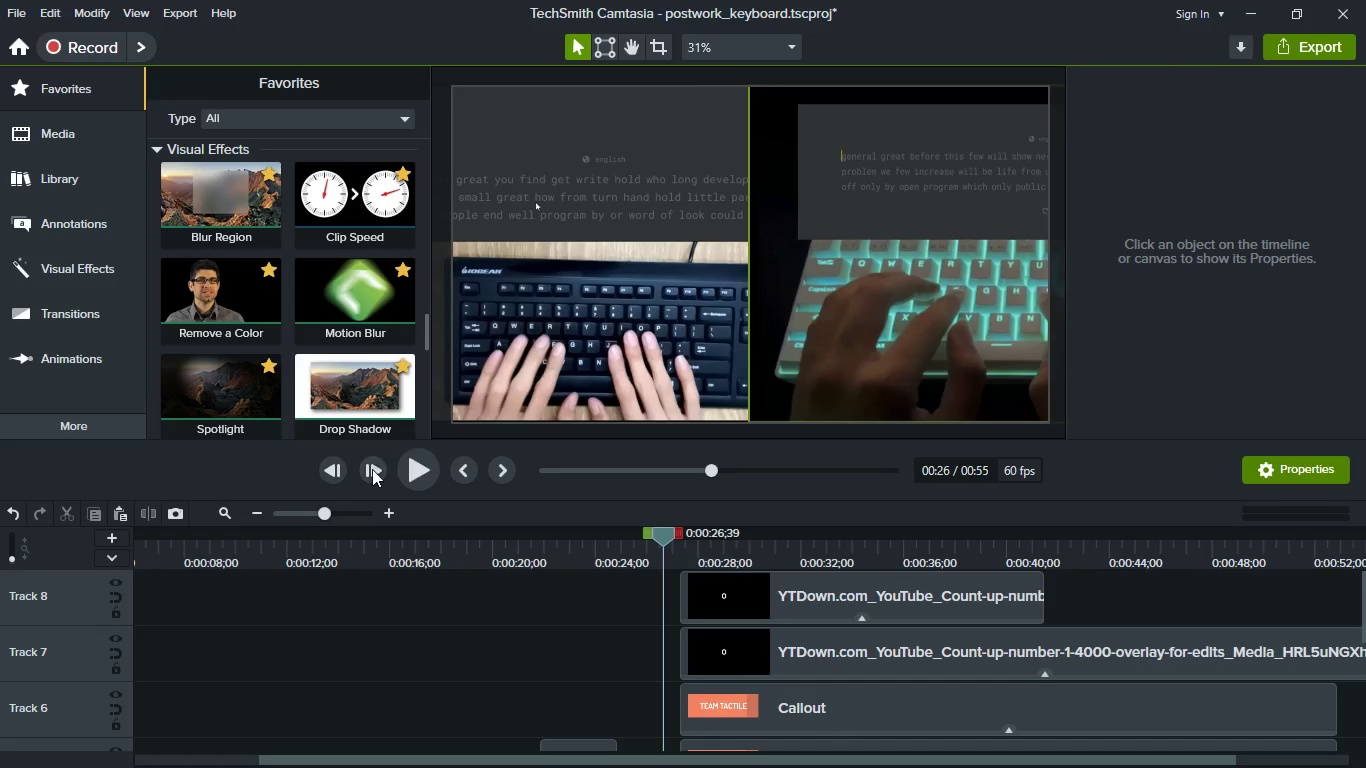 
left_click([403, 470])
 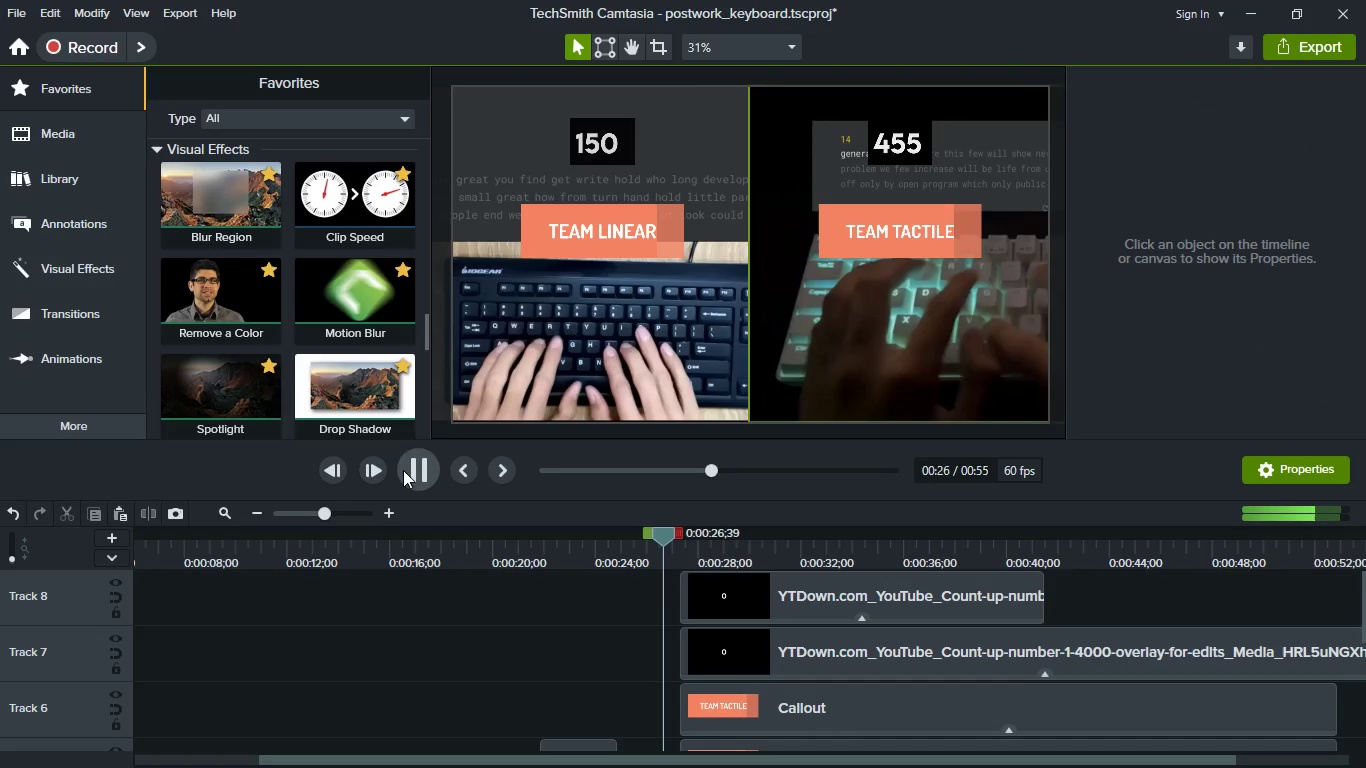 
wait(5.08)
 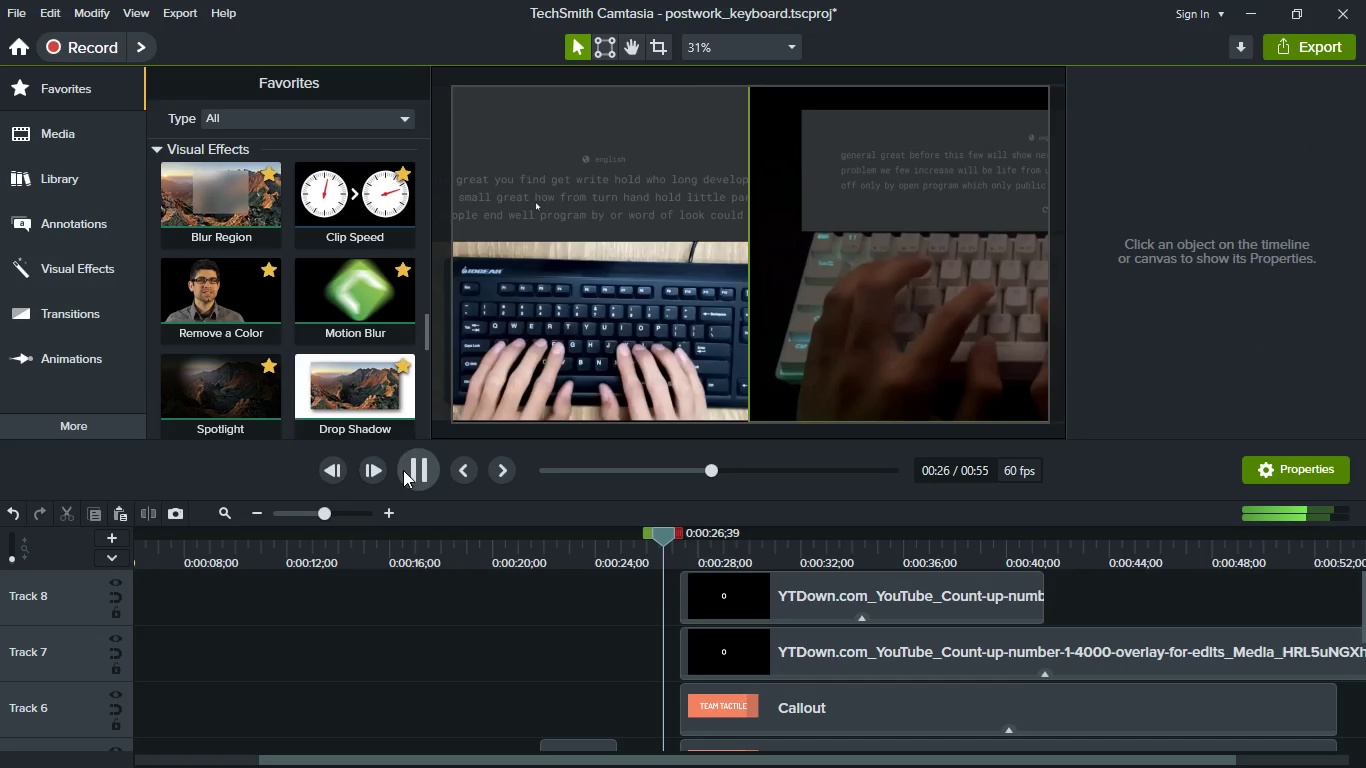 
key(Space)
 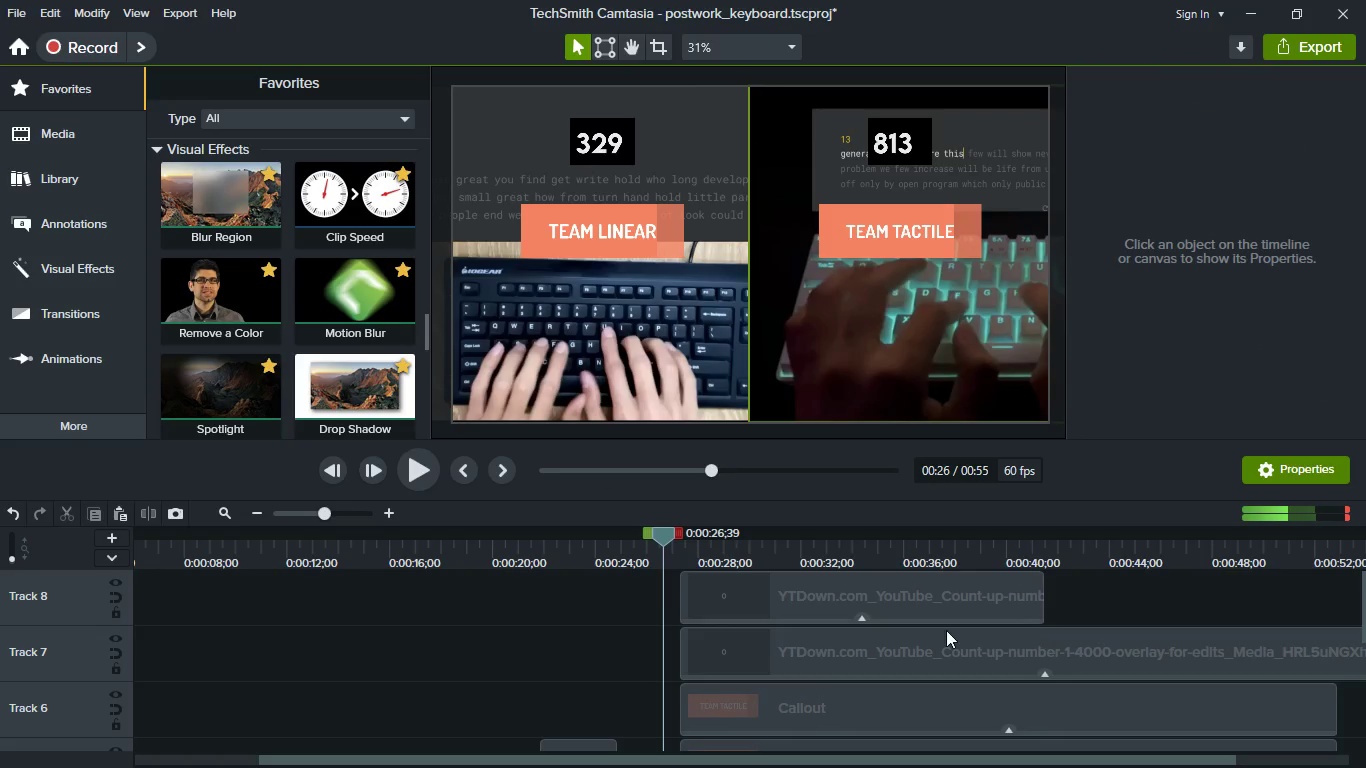 
hold_key(key=ControlLeft, duration=0.56)
scroll: coordinate [971, 645], scroll_direction: down, amount: 4.0
 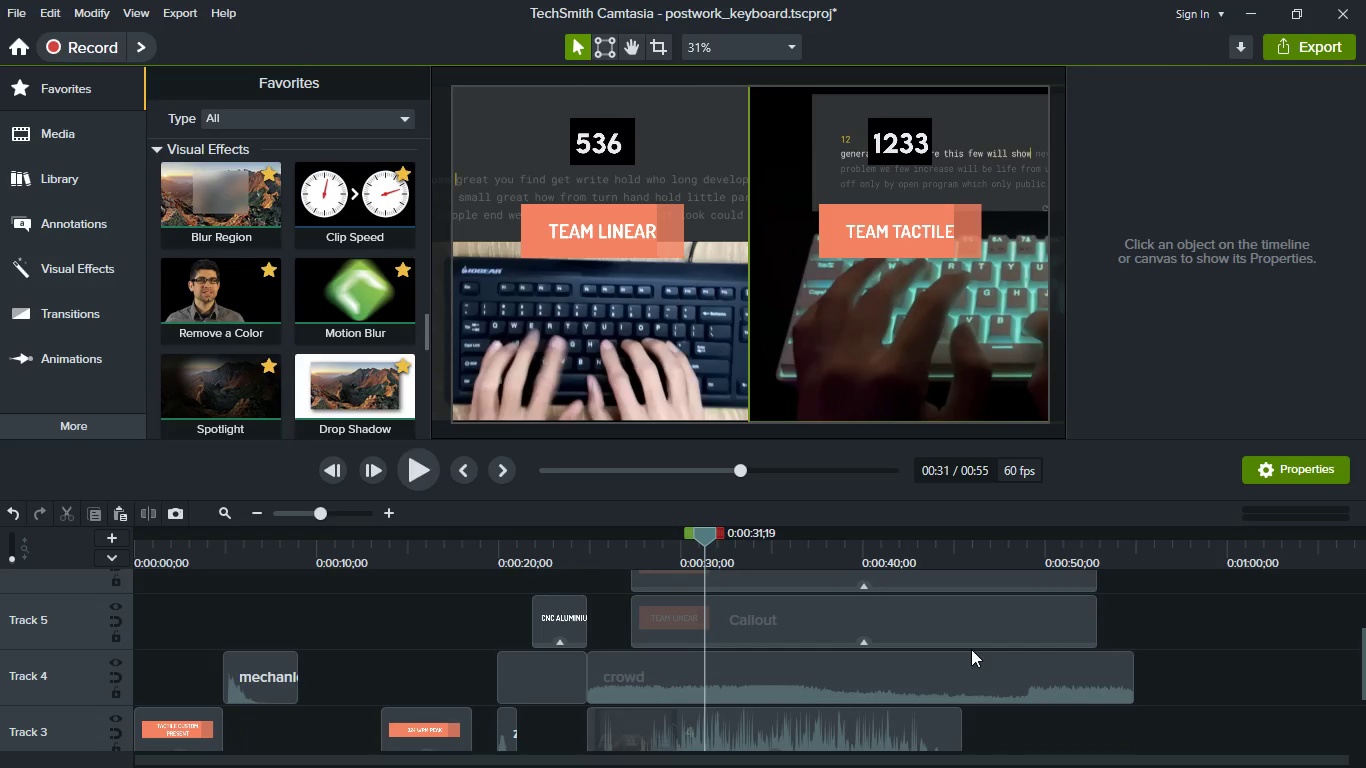 
scroll: coordinate [971, 649], scroll_direction: none, amount: 0.0
 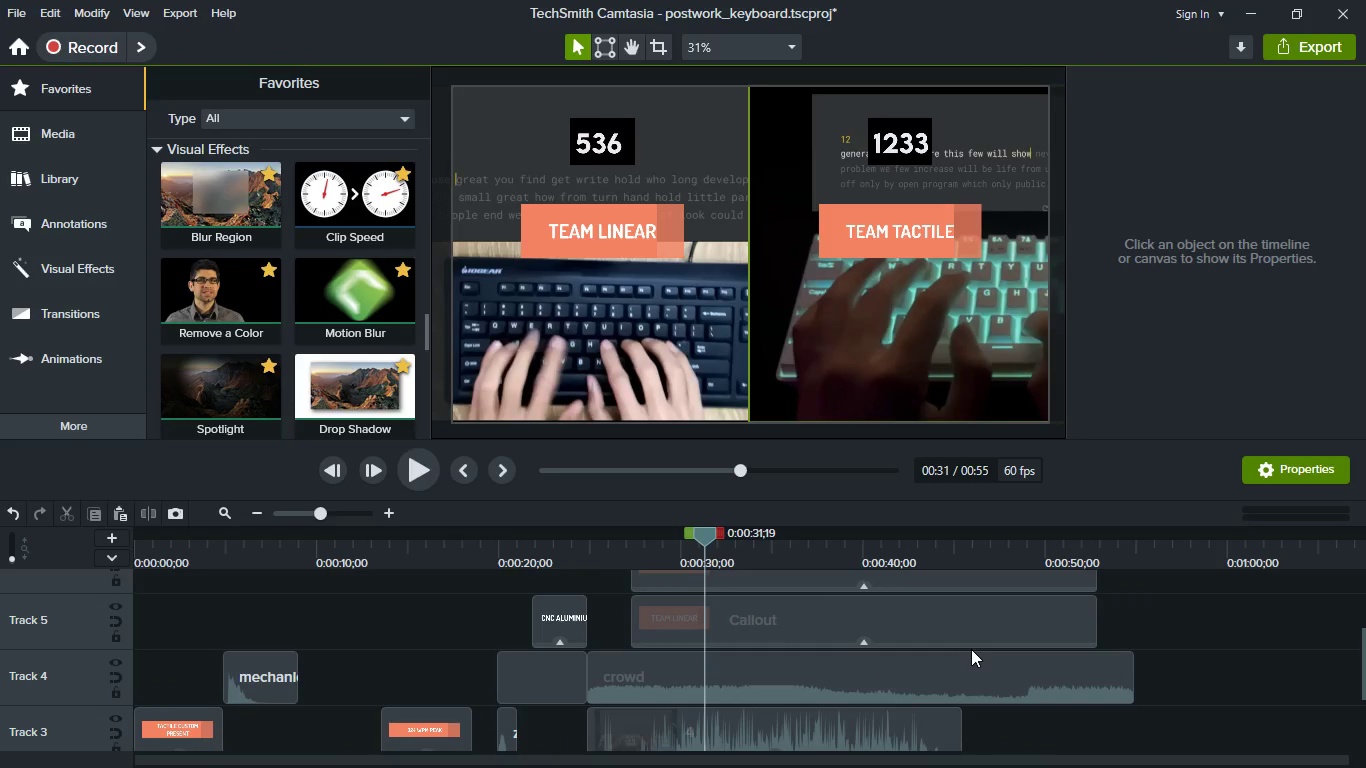 
scroll: coordinate [971, 649], scroll_direction: down, amount: 1.0
 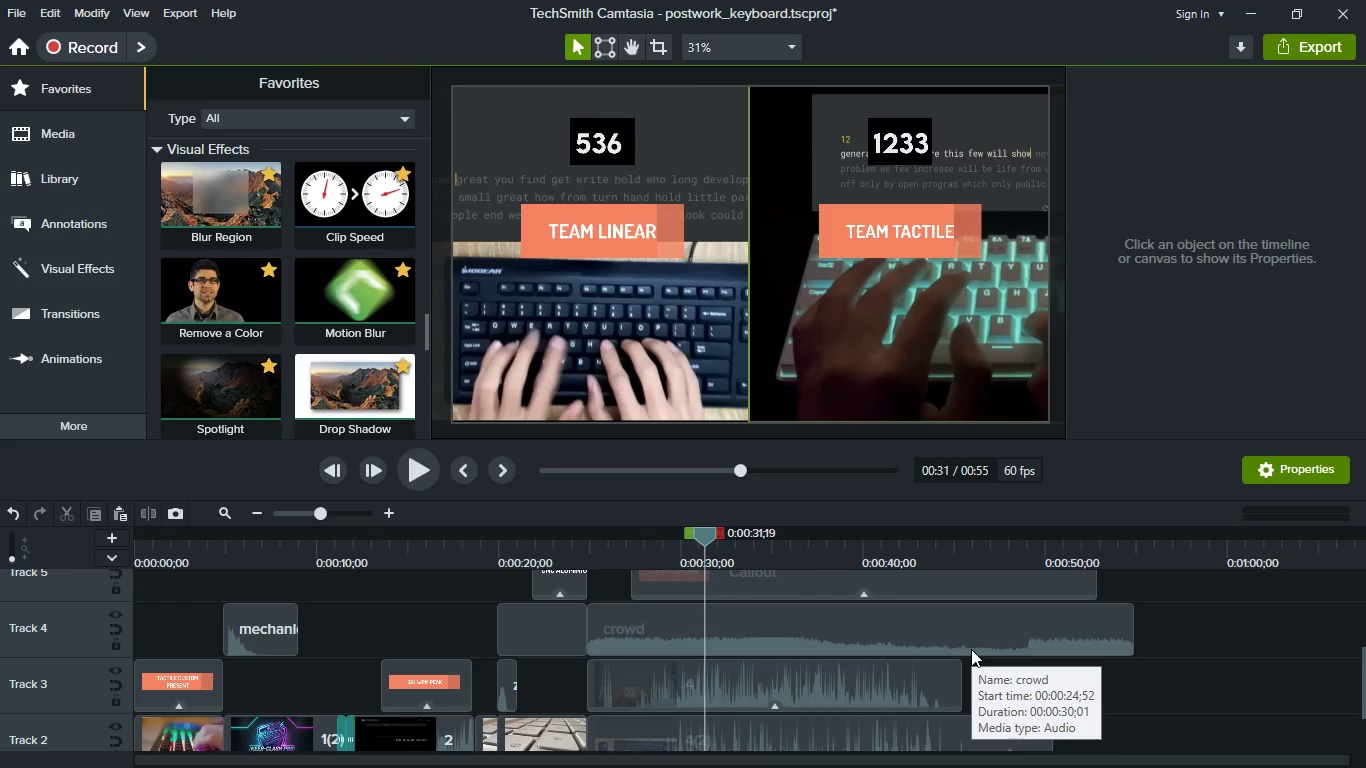 
key(Space)
 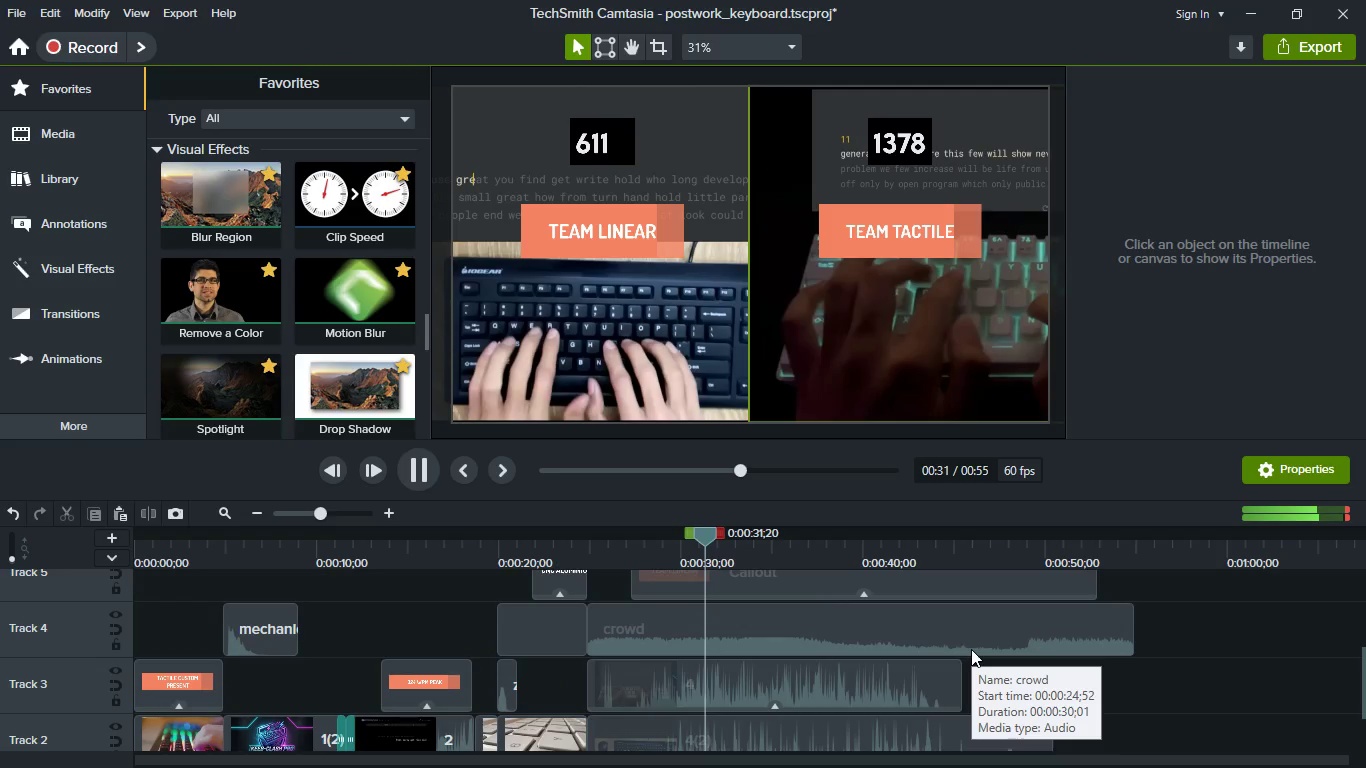 
key(Space)
 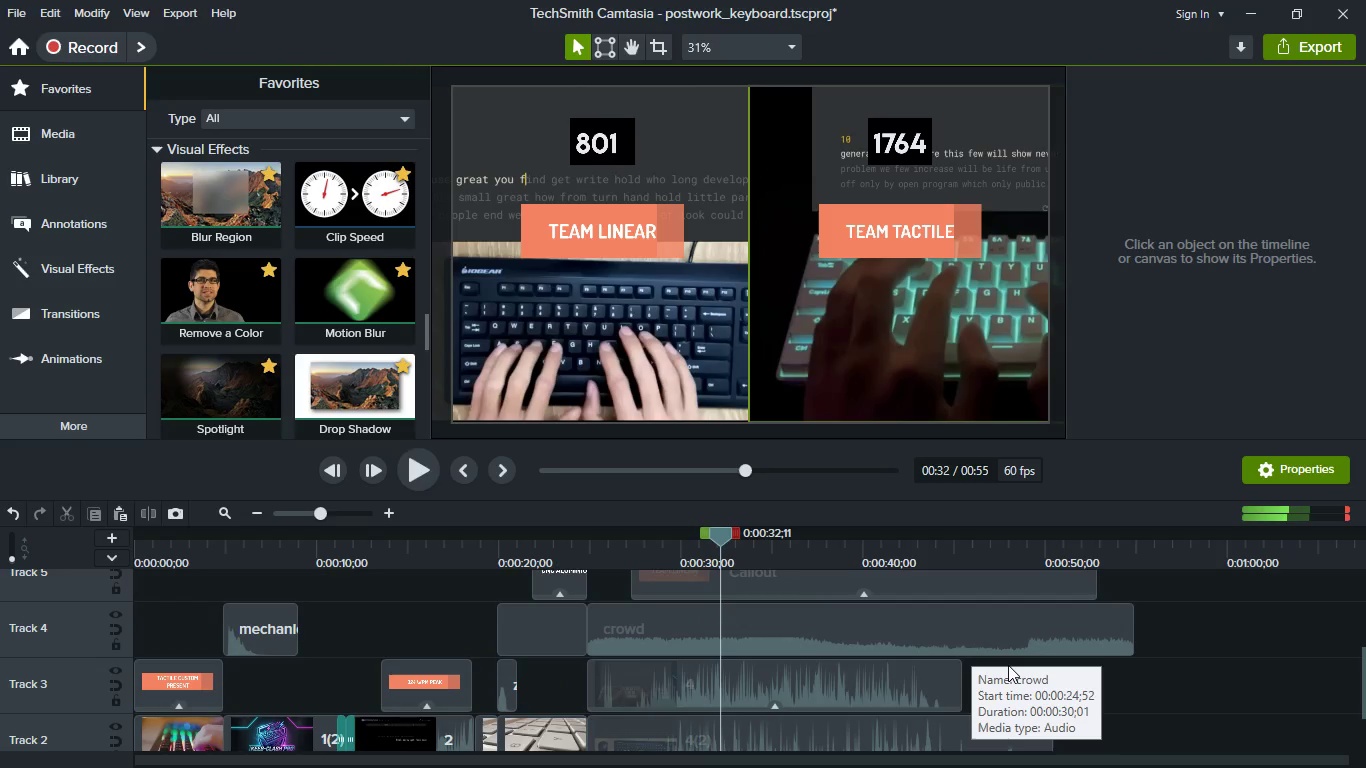 
scroll: coordinate [1008, 665], scroll_direction: up, amount: 4.0
 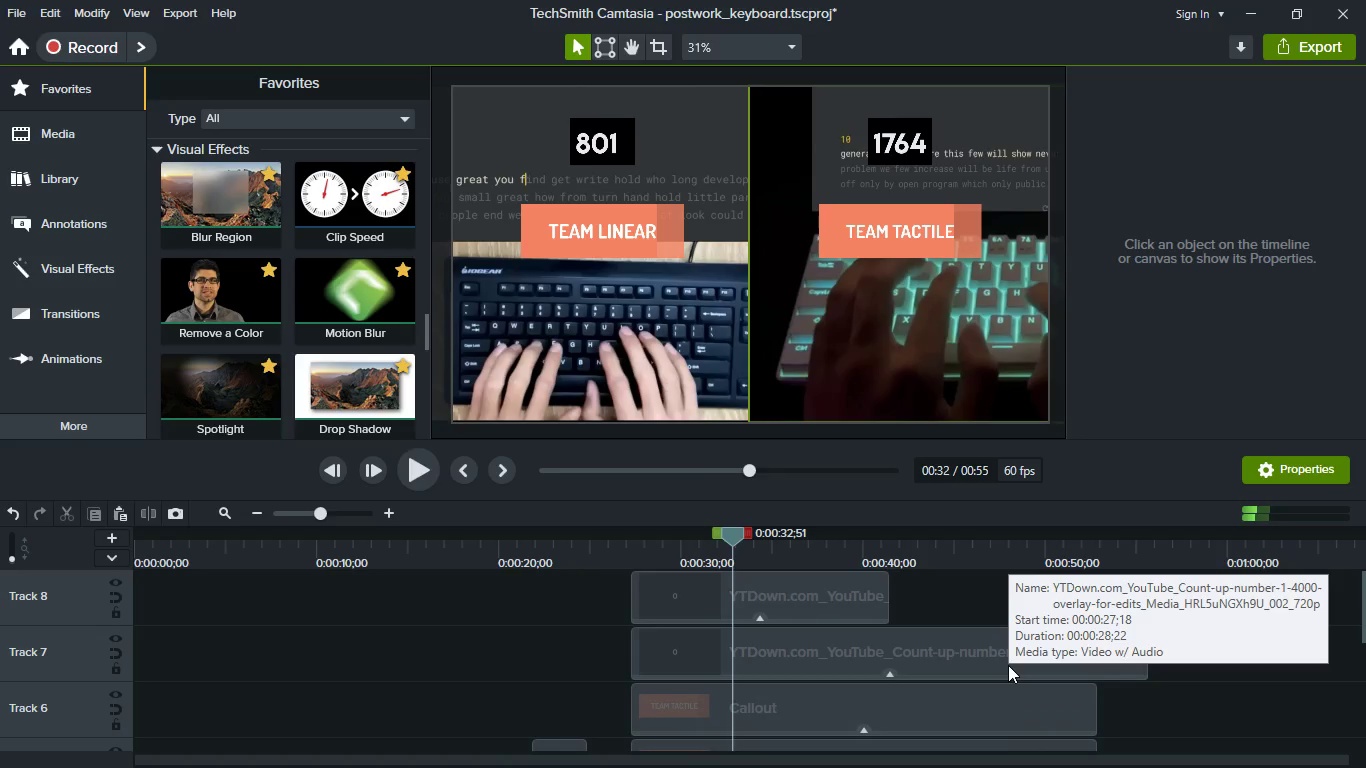 
scroll: coordinate [1008, 665], scroll_direction: down, amount: 3.0
 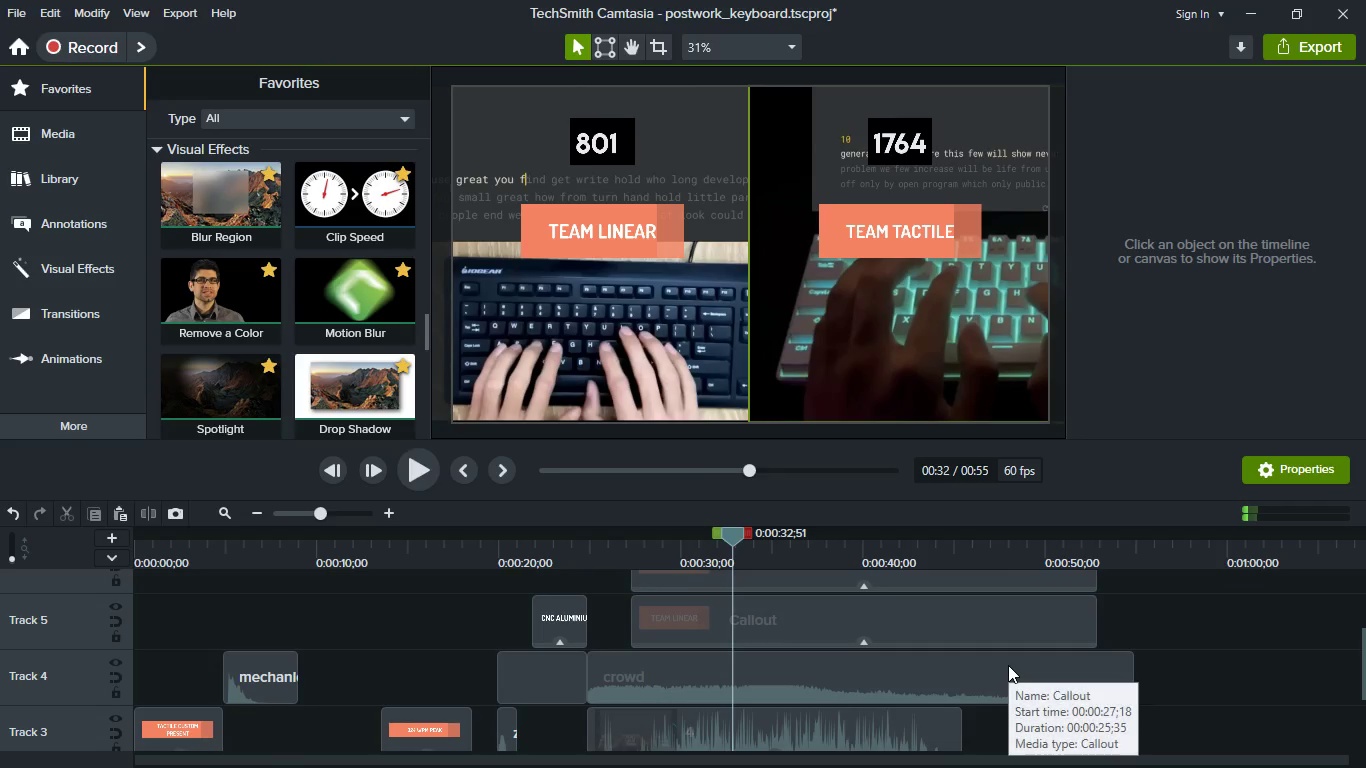 
scroll: coordinate [1008, 665], scroll_direction: up, amount: 5.0
 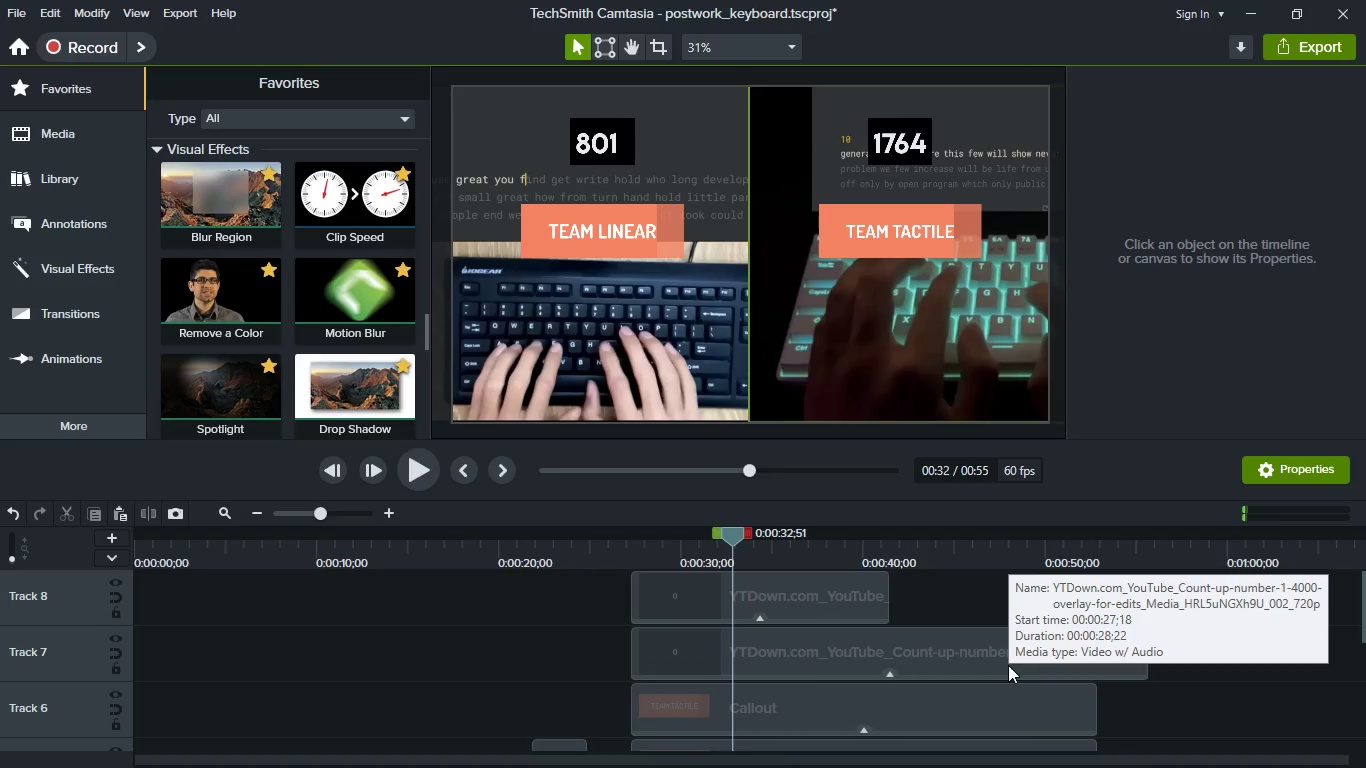 
key(Space)
 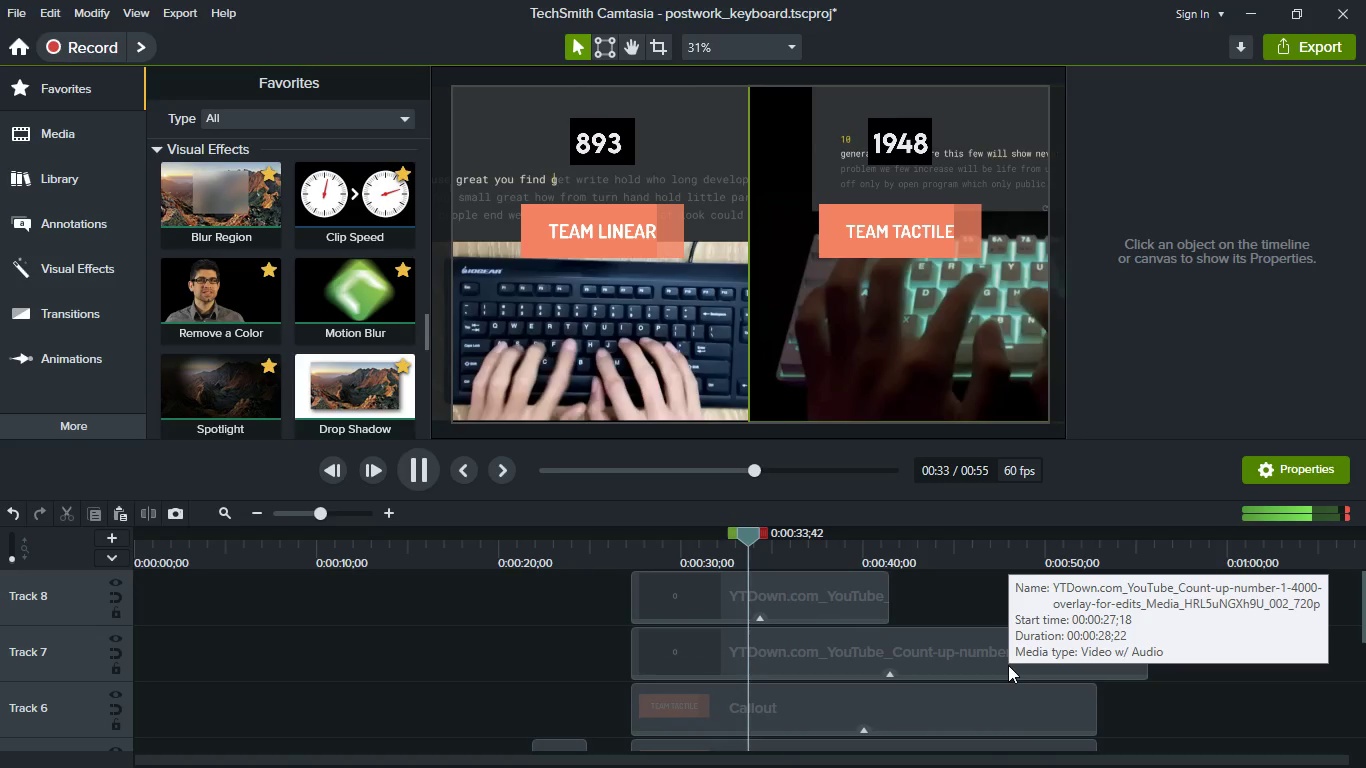 
key(Space)
 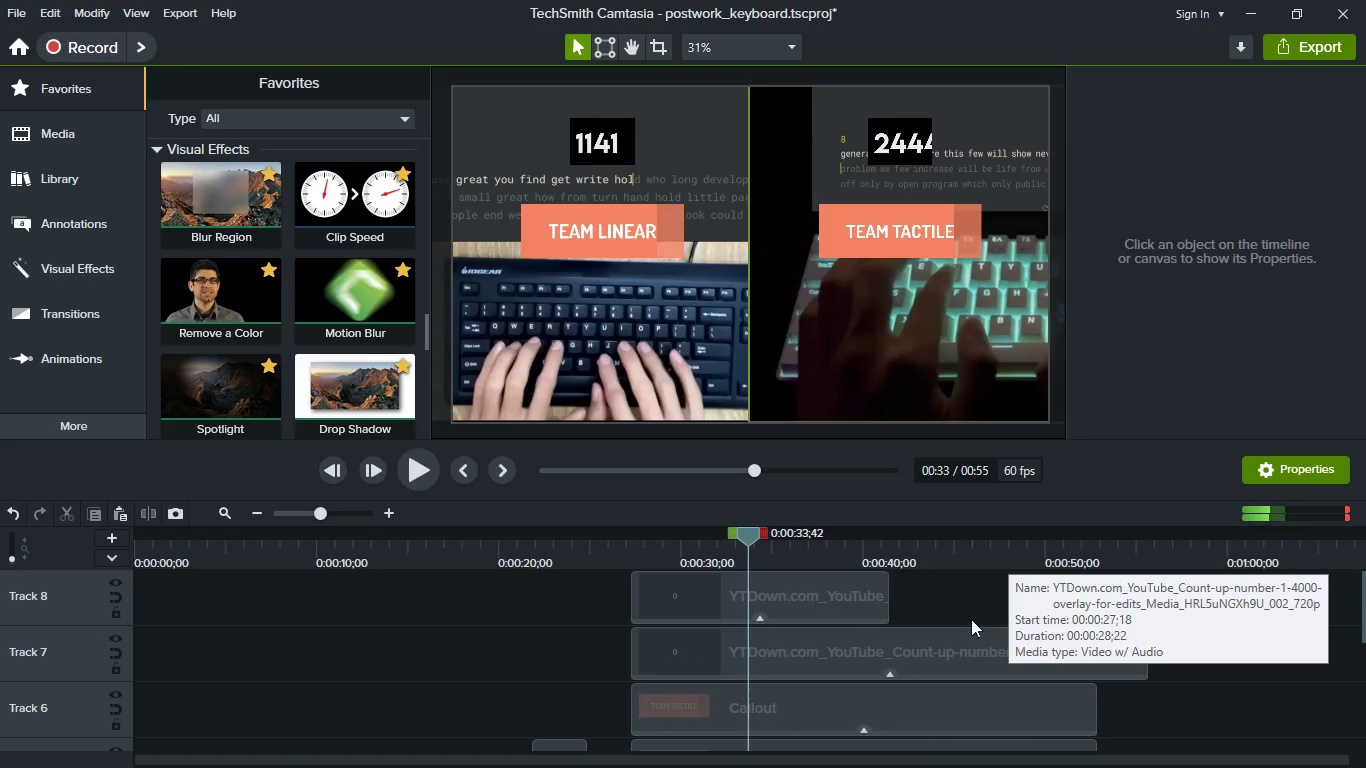 
scroll: coordinate [907, 668], scroll_direction: down, amount: 1.0
 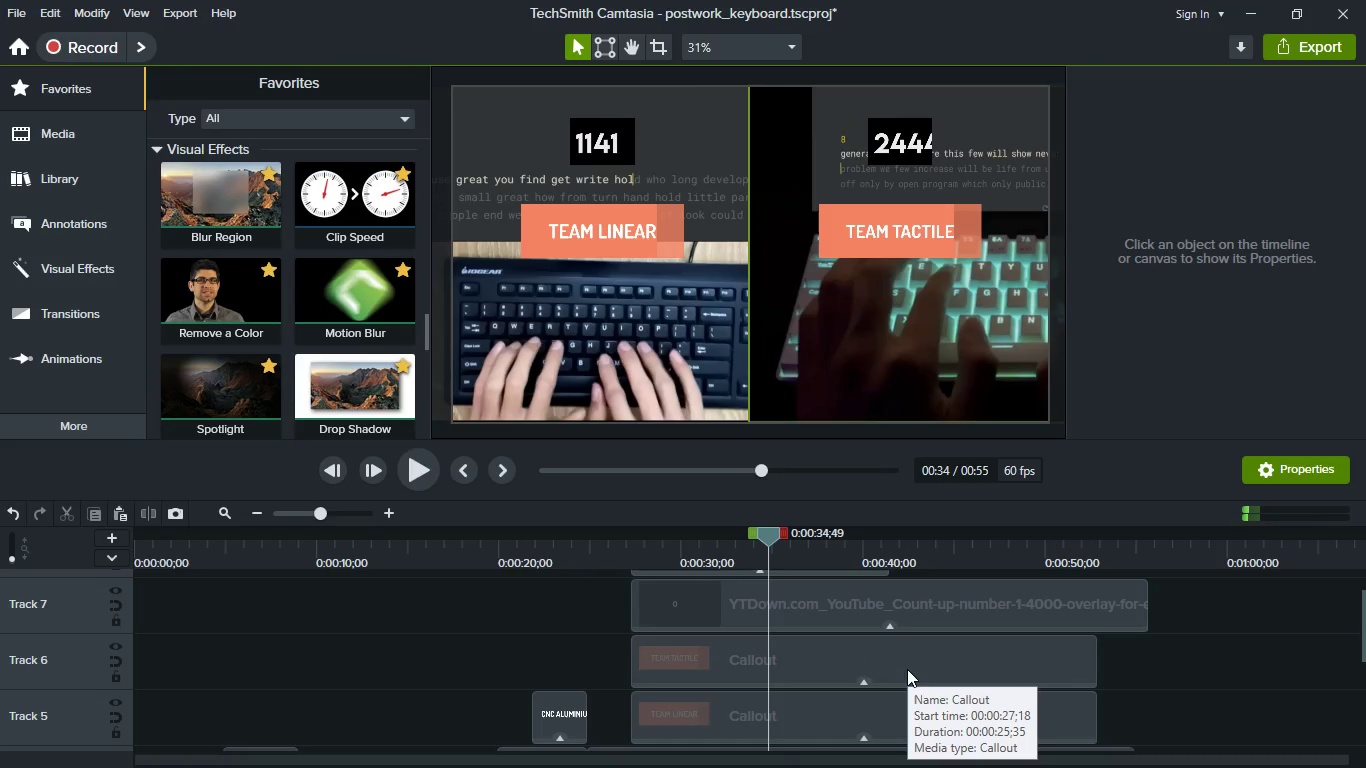 
scroll: coordinate [907, 669], scroll_direction: up, amount: 1.0
 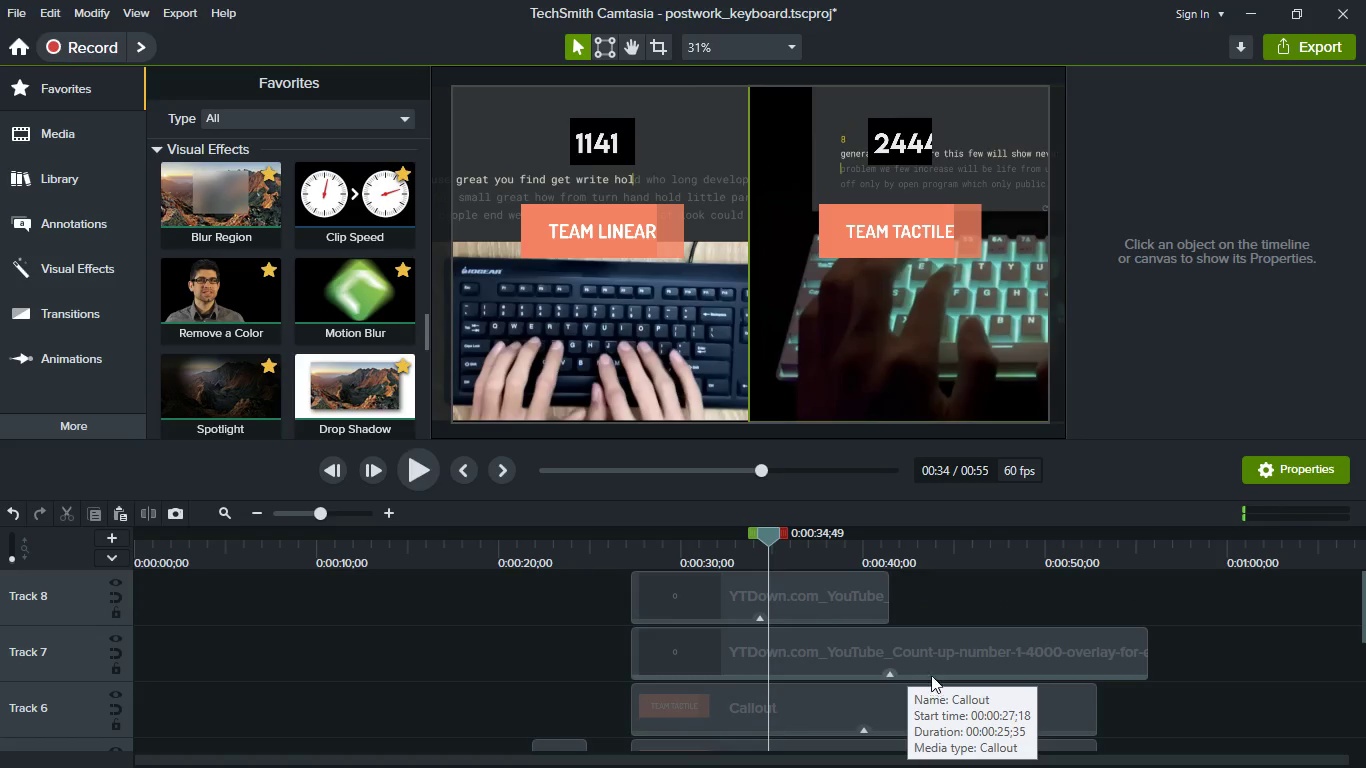 
left_click([928, 657])
 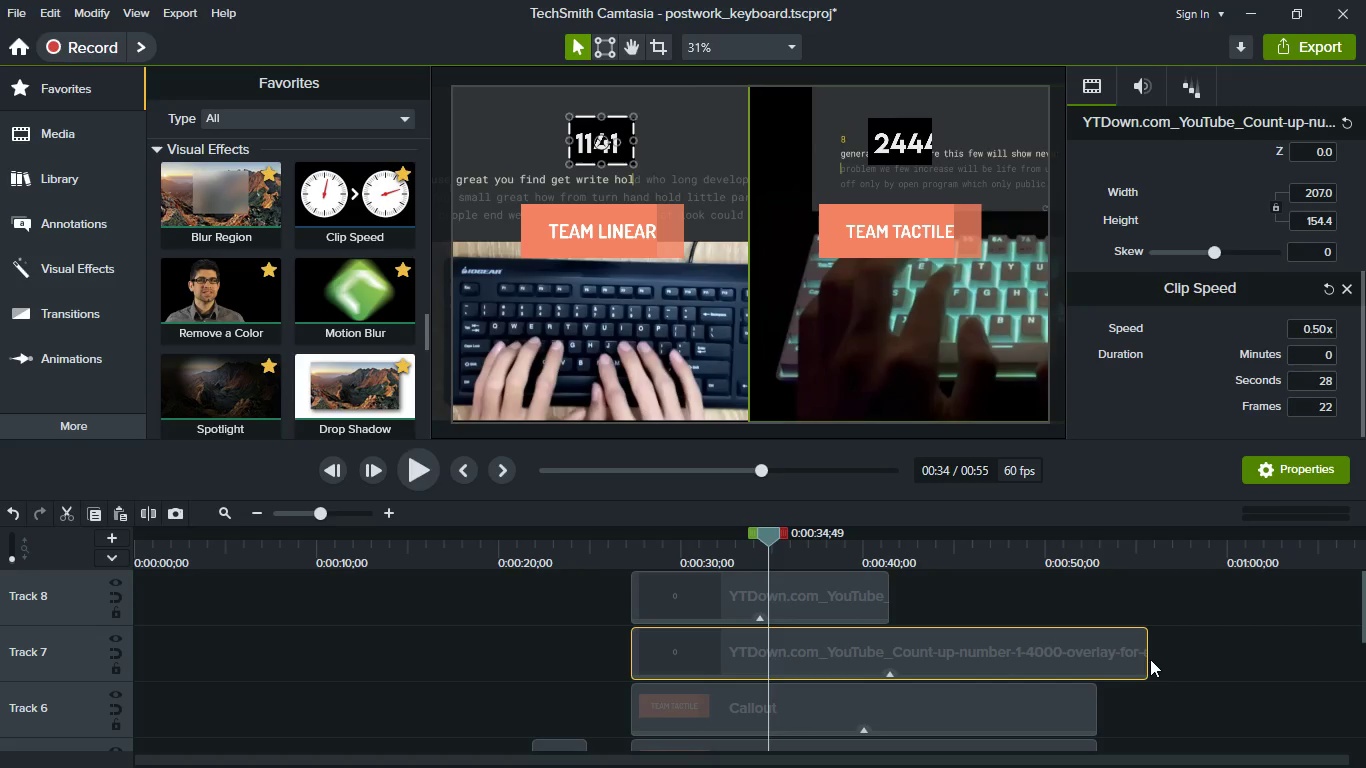 
left_click_drag(start_coordinate=[1144, 657], to_coordinate=[764, 643])
 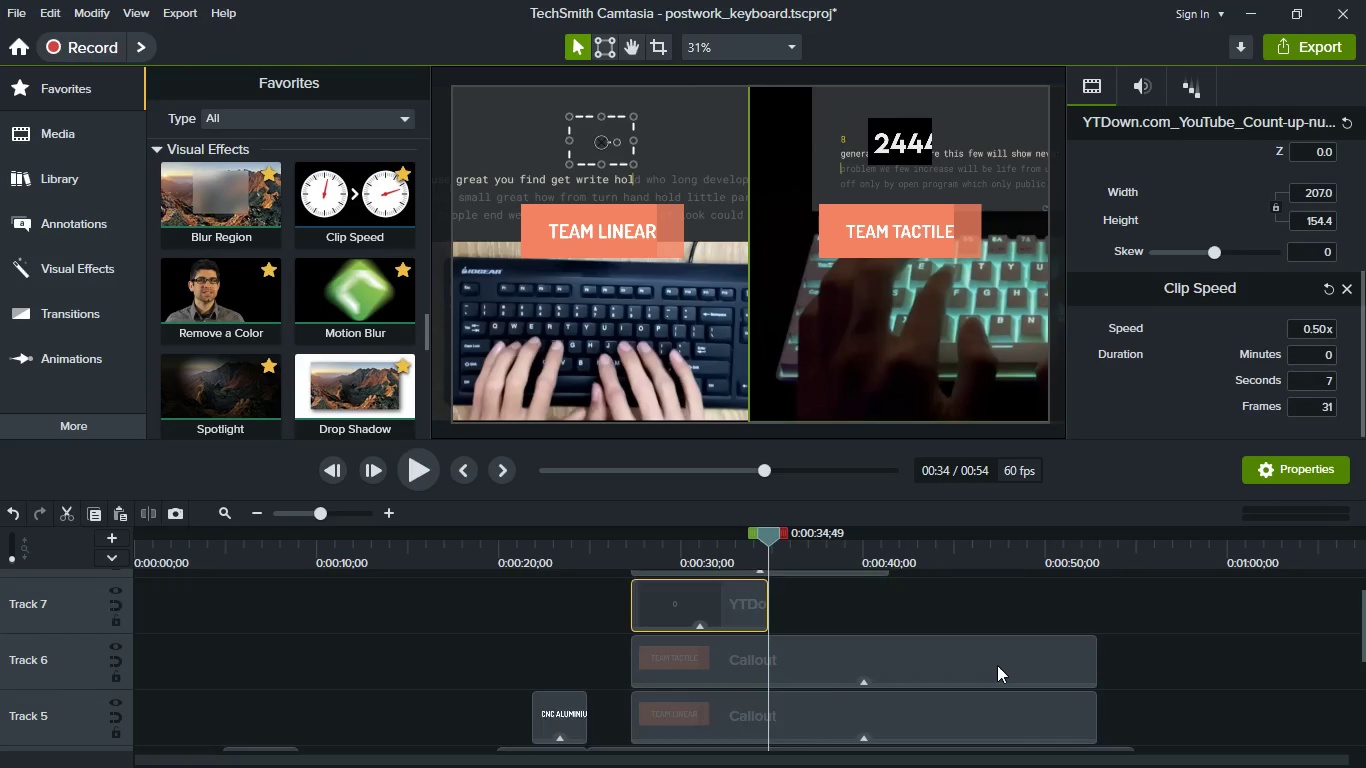 
scroll: coordinate [997, 665], scroll_direction: down, amount: 2.0
 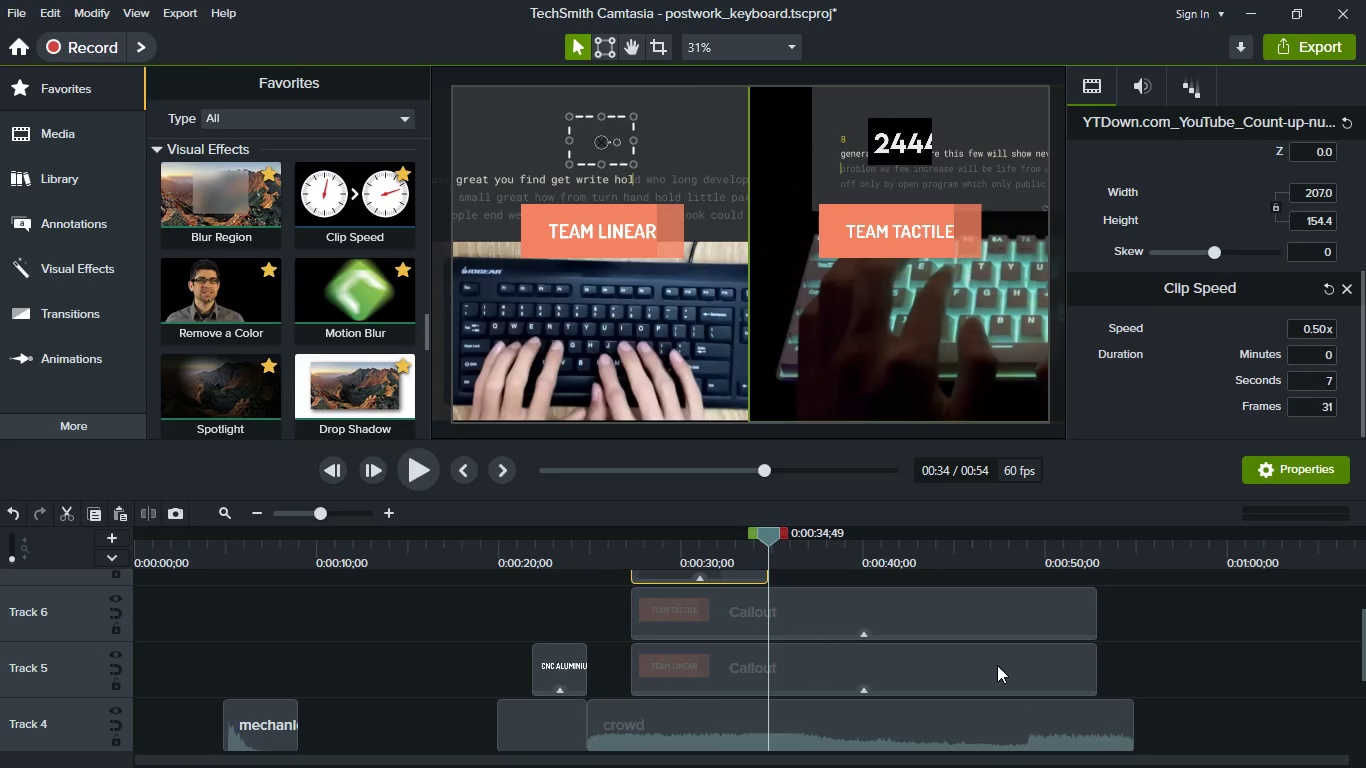 
scroll: coordinate [997, 665], scroll_direction: up, amount: 1.0
 